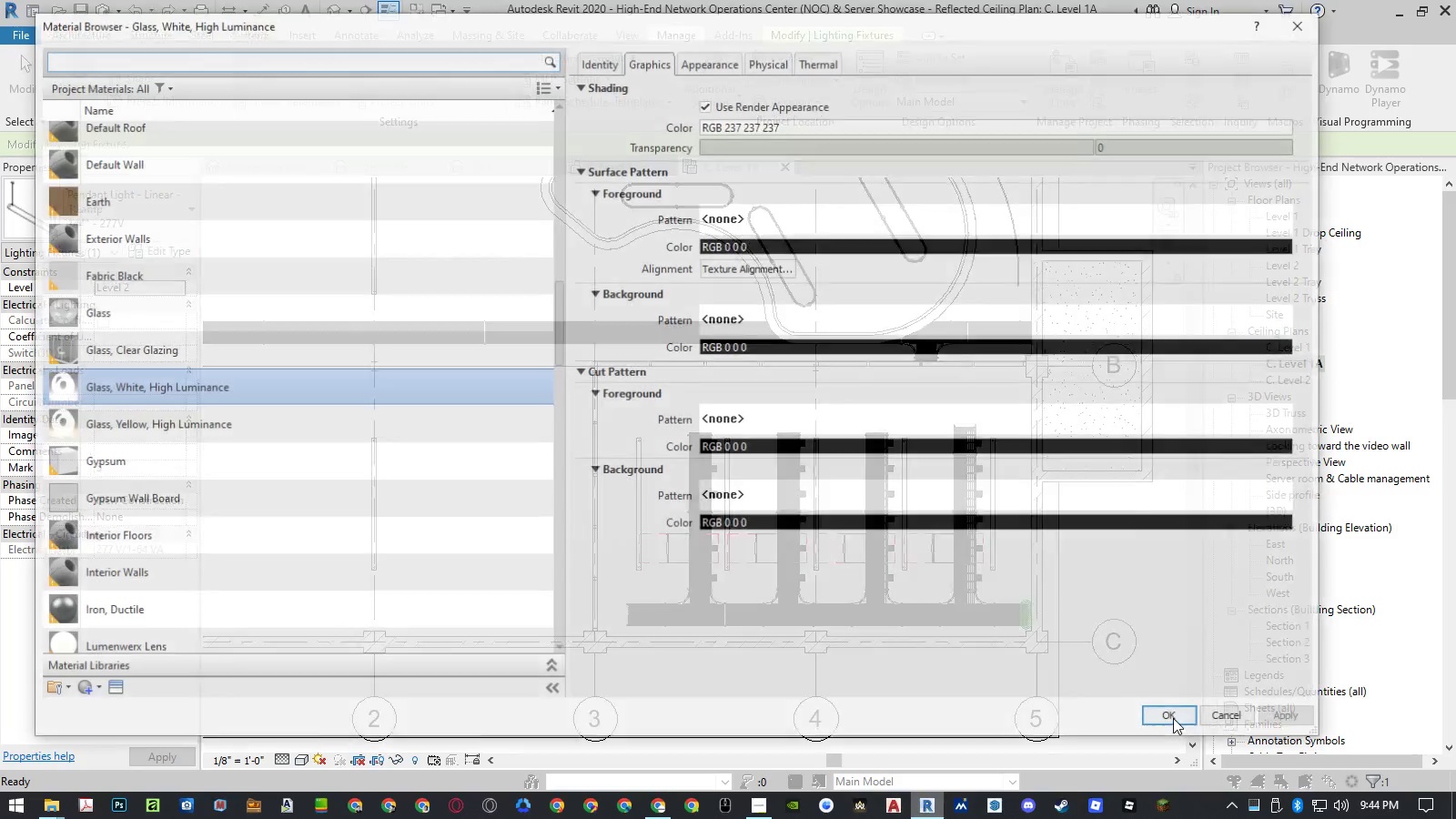 
mouse_move([248, 377])
 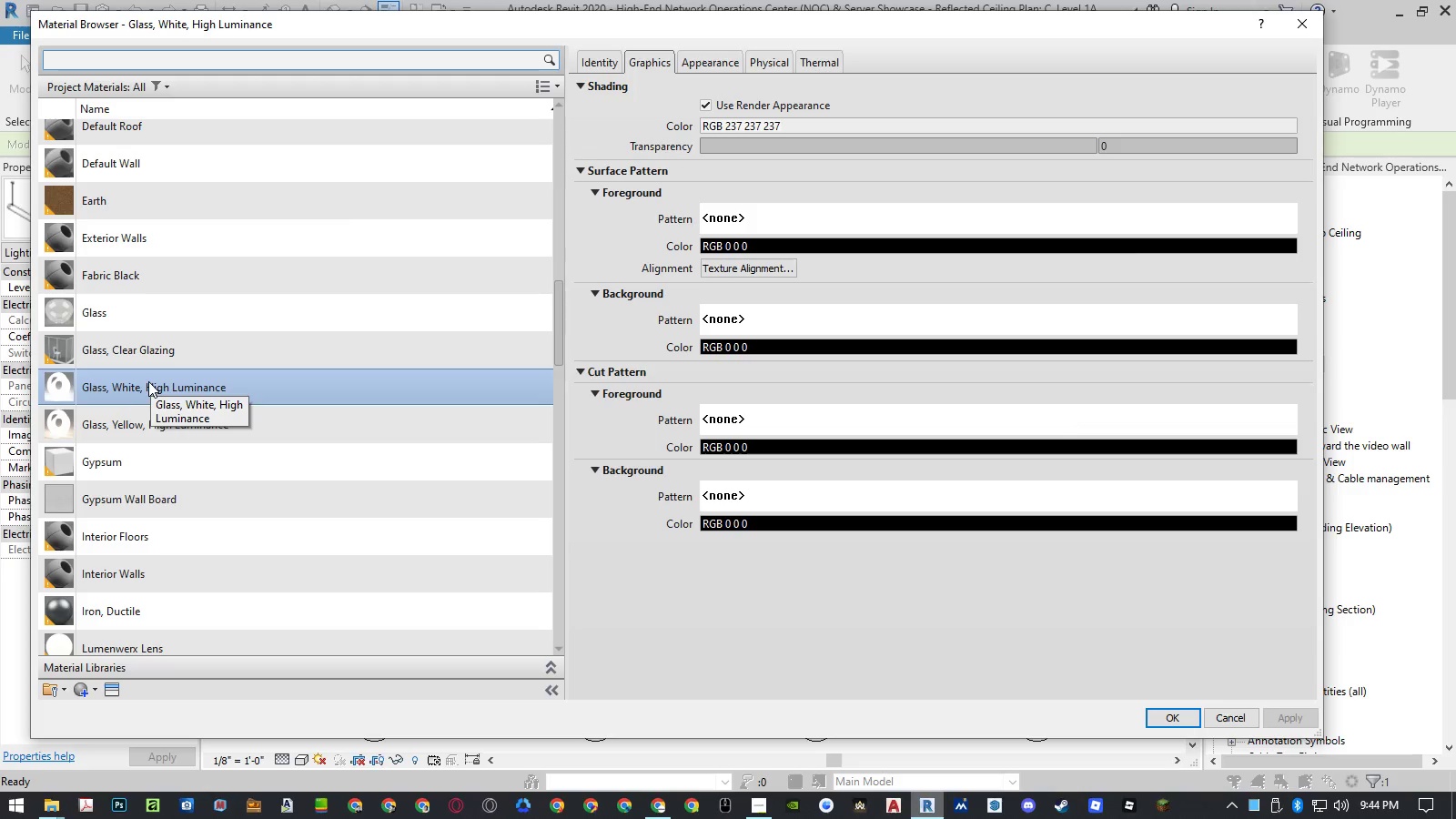 
right_click([148, 381])
 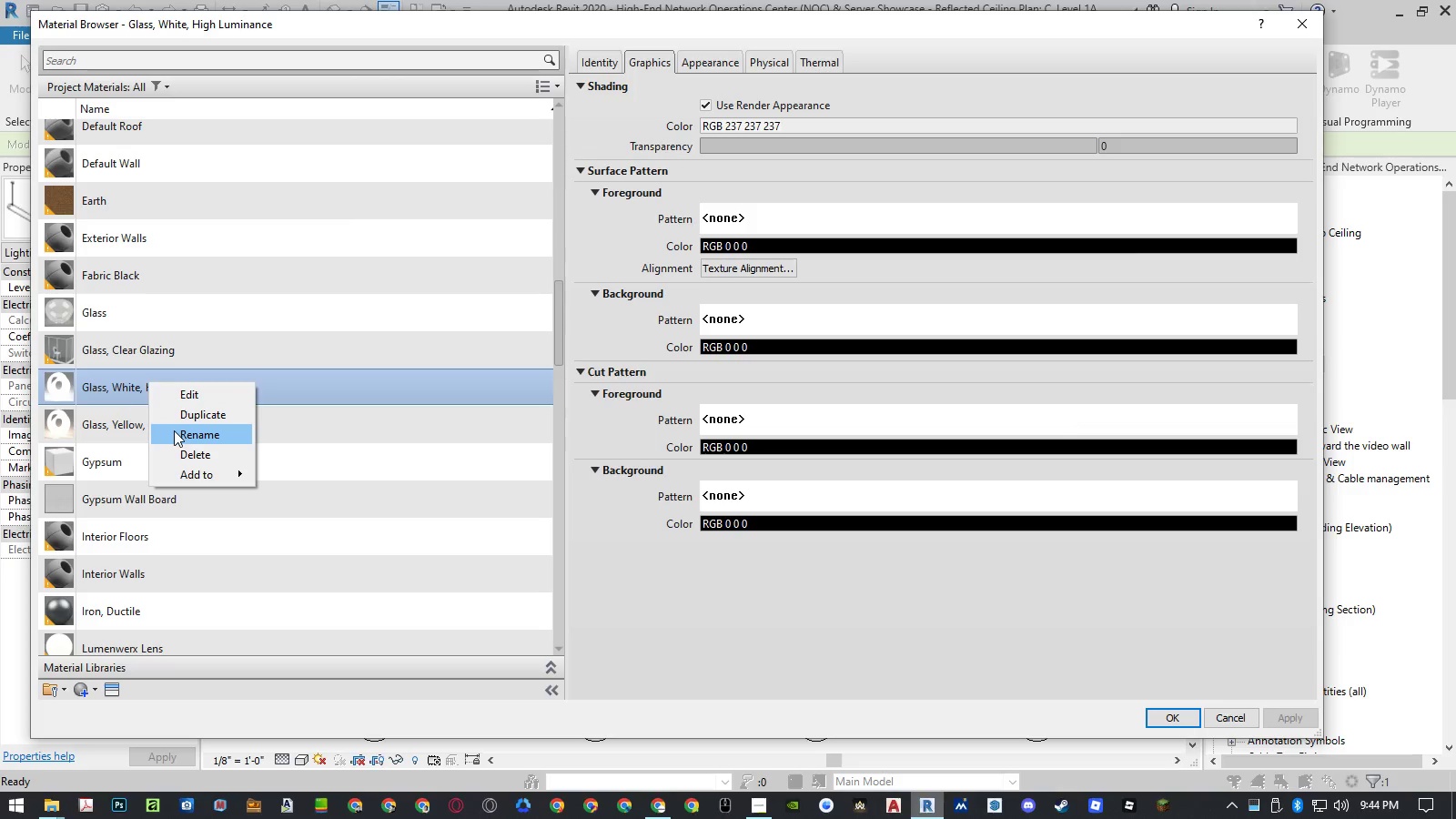 
left_click([174, 430])
 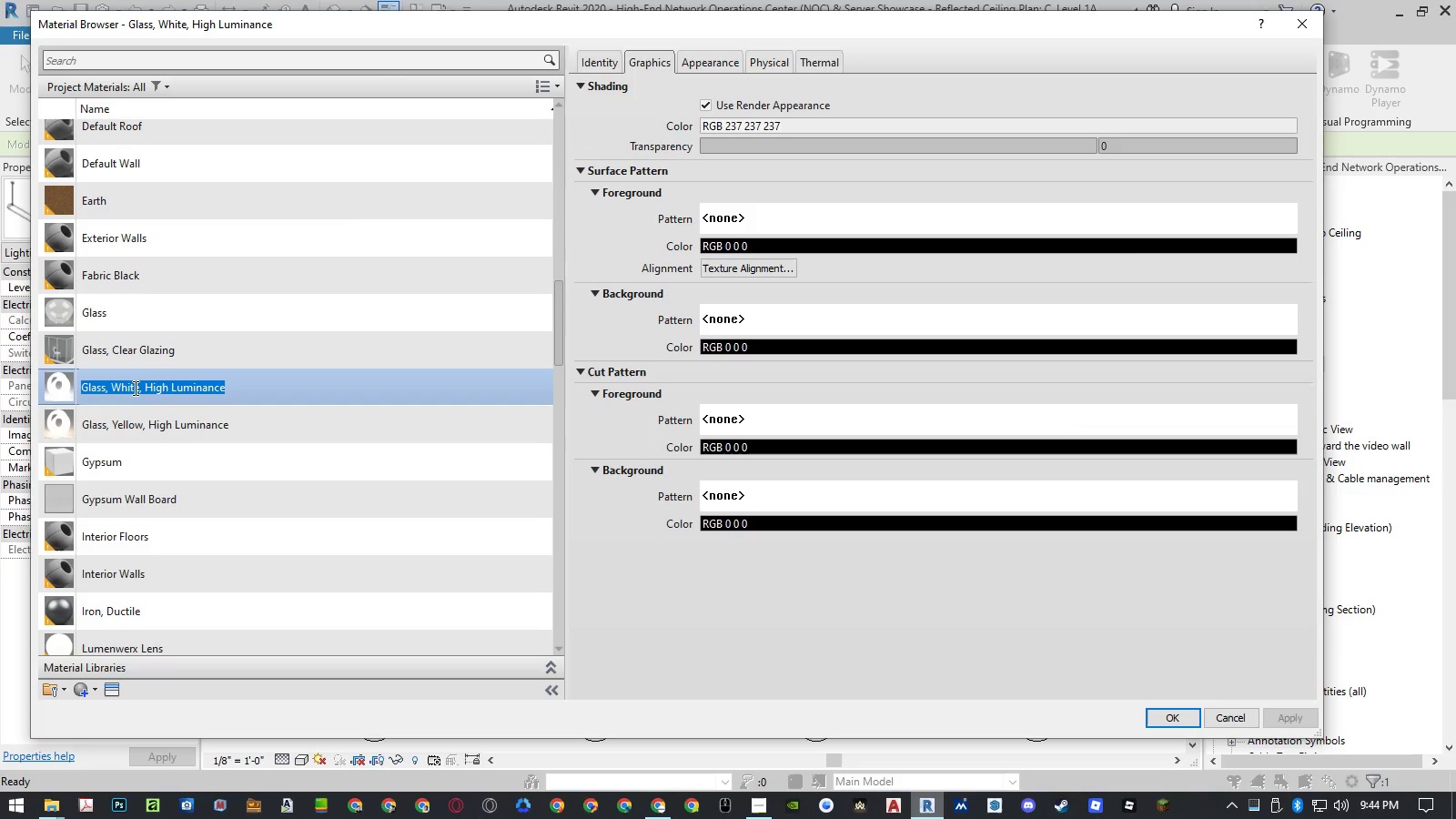 
double_click([134, 388])
 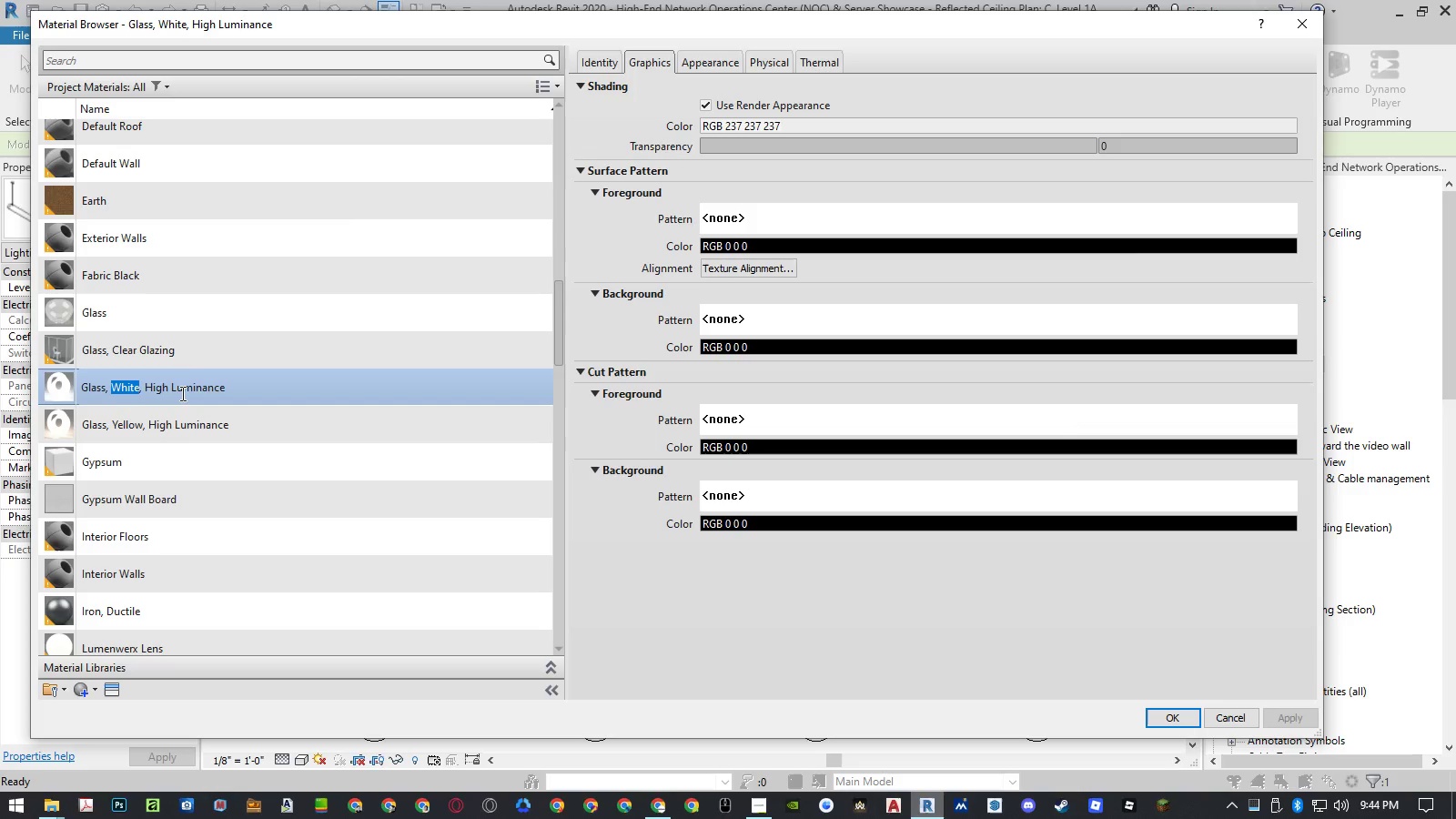 
type(Blue)
 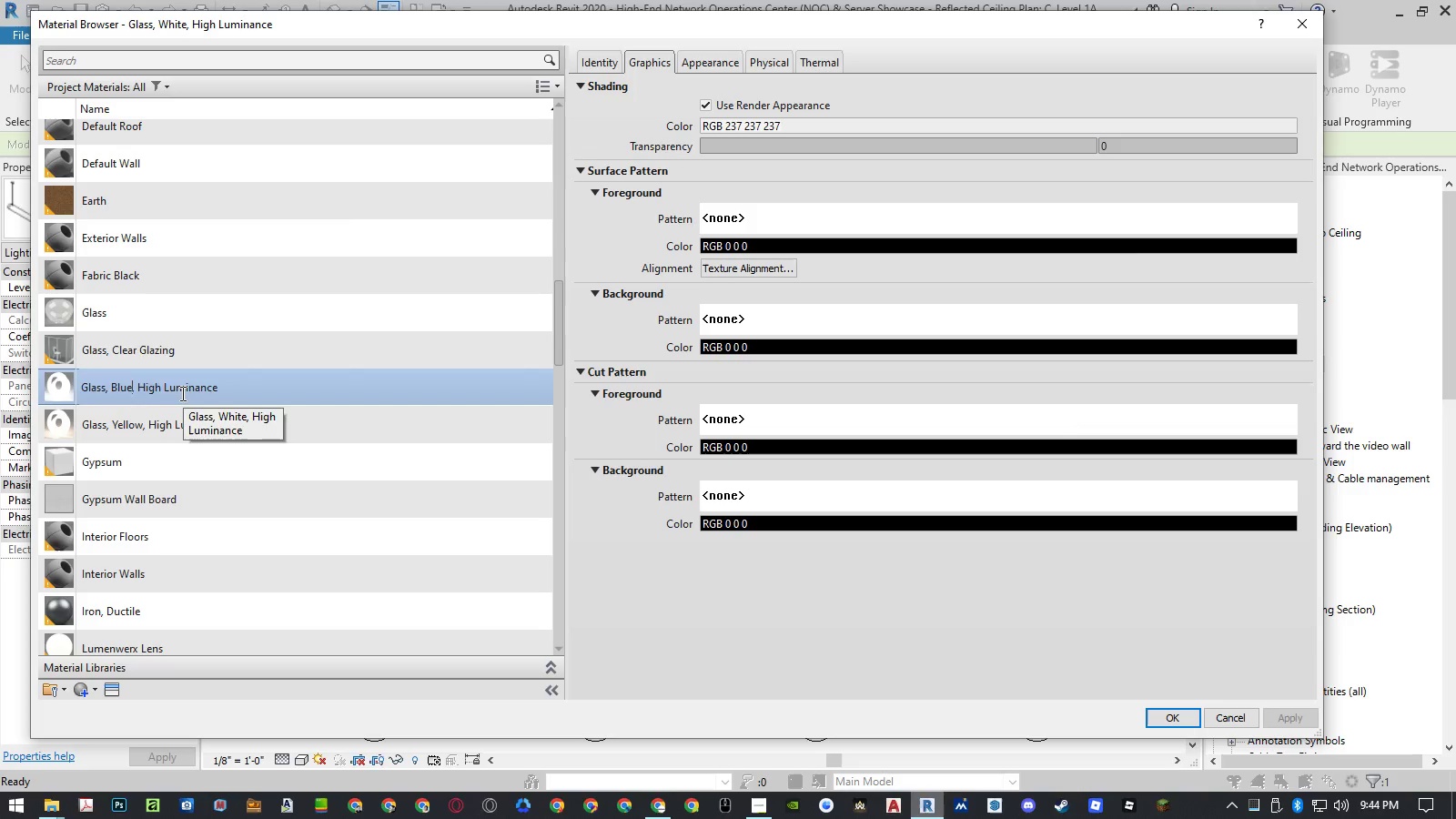 
key(Enter)
 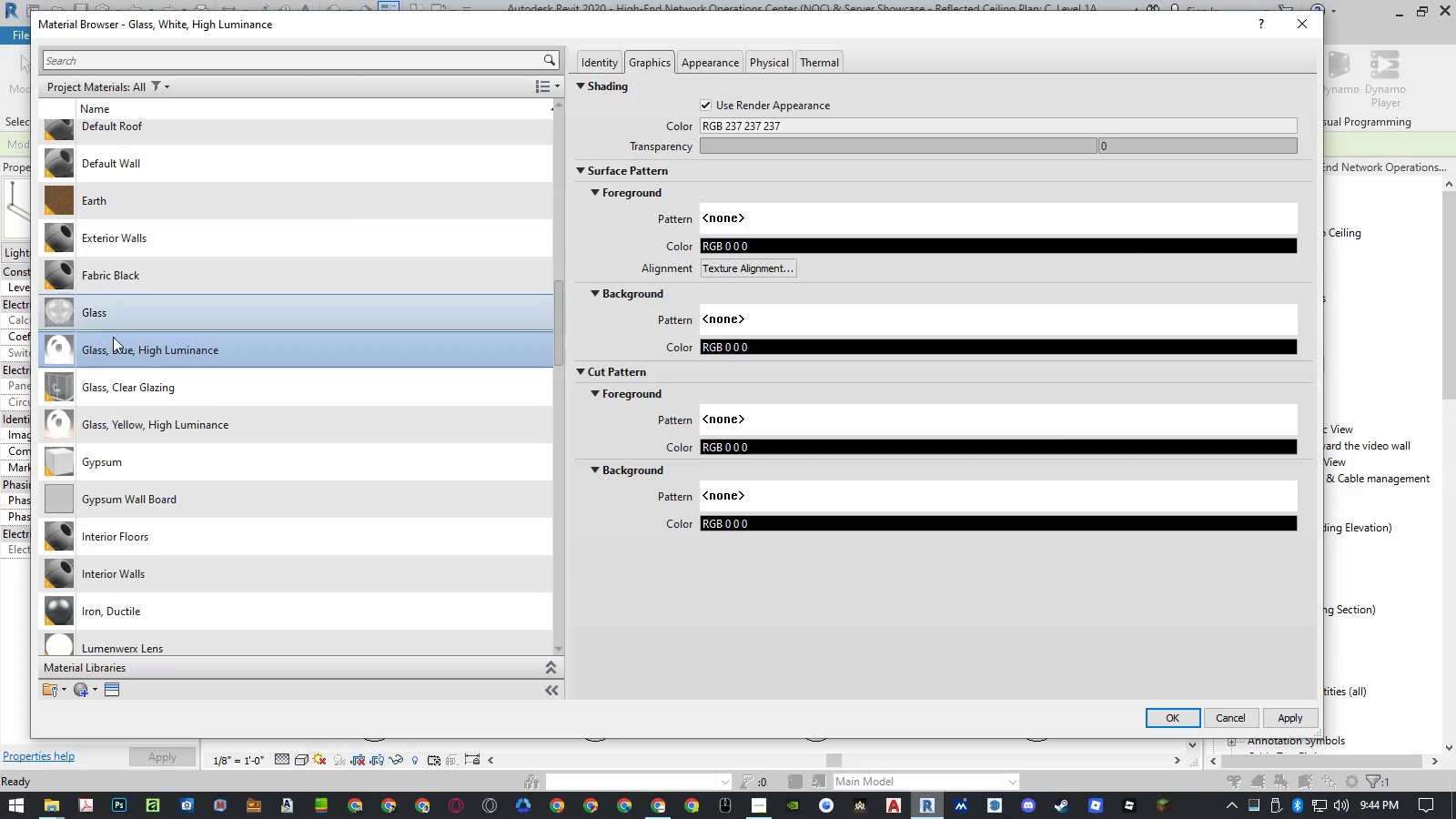 
wait(6.23)
 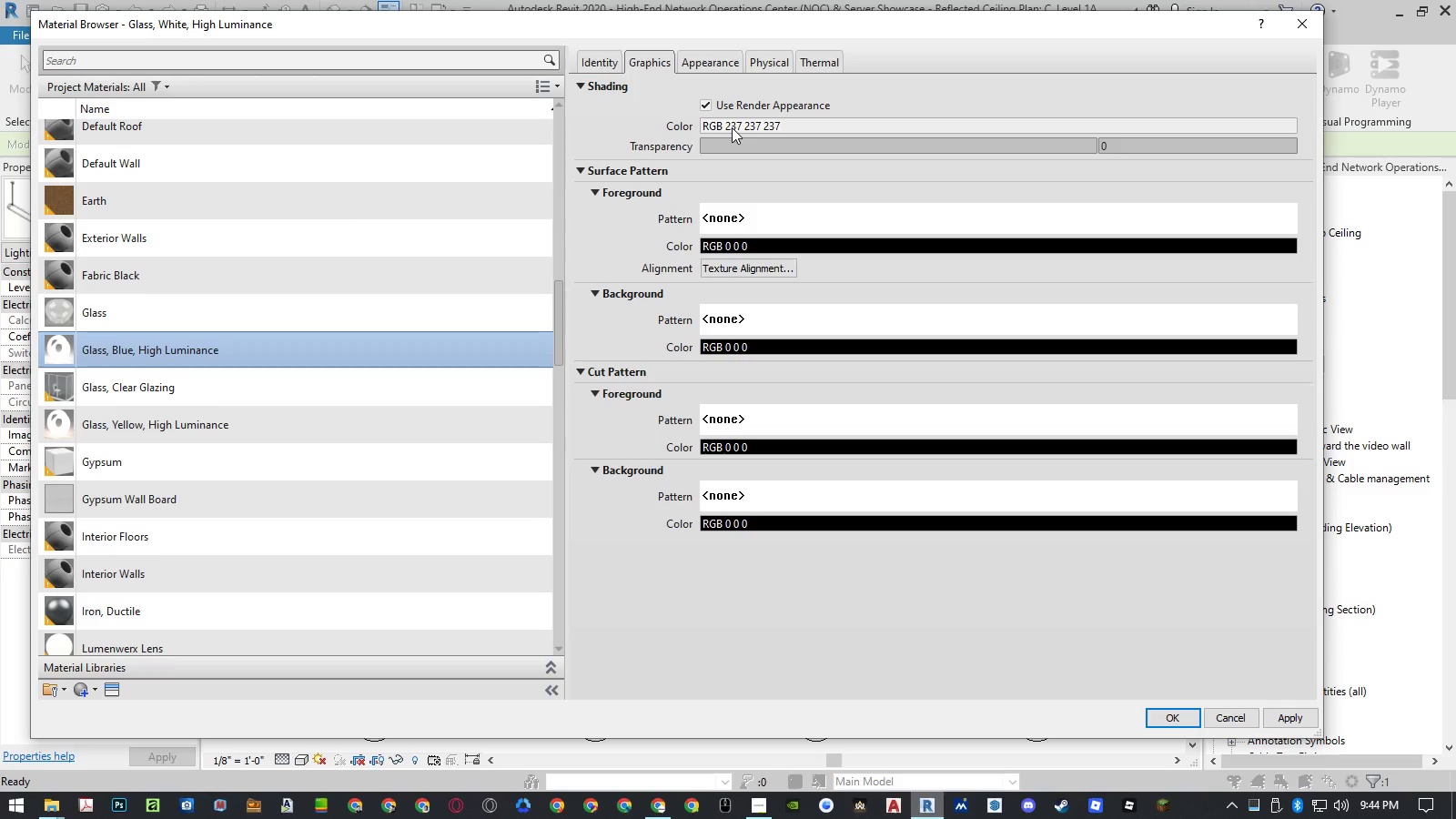 
left_click([727, 64])
 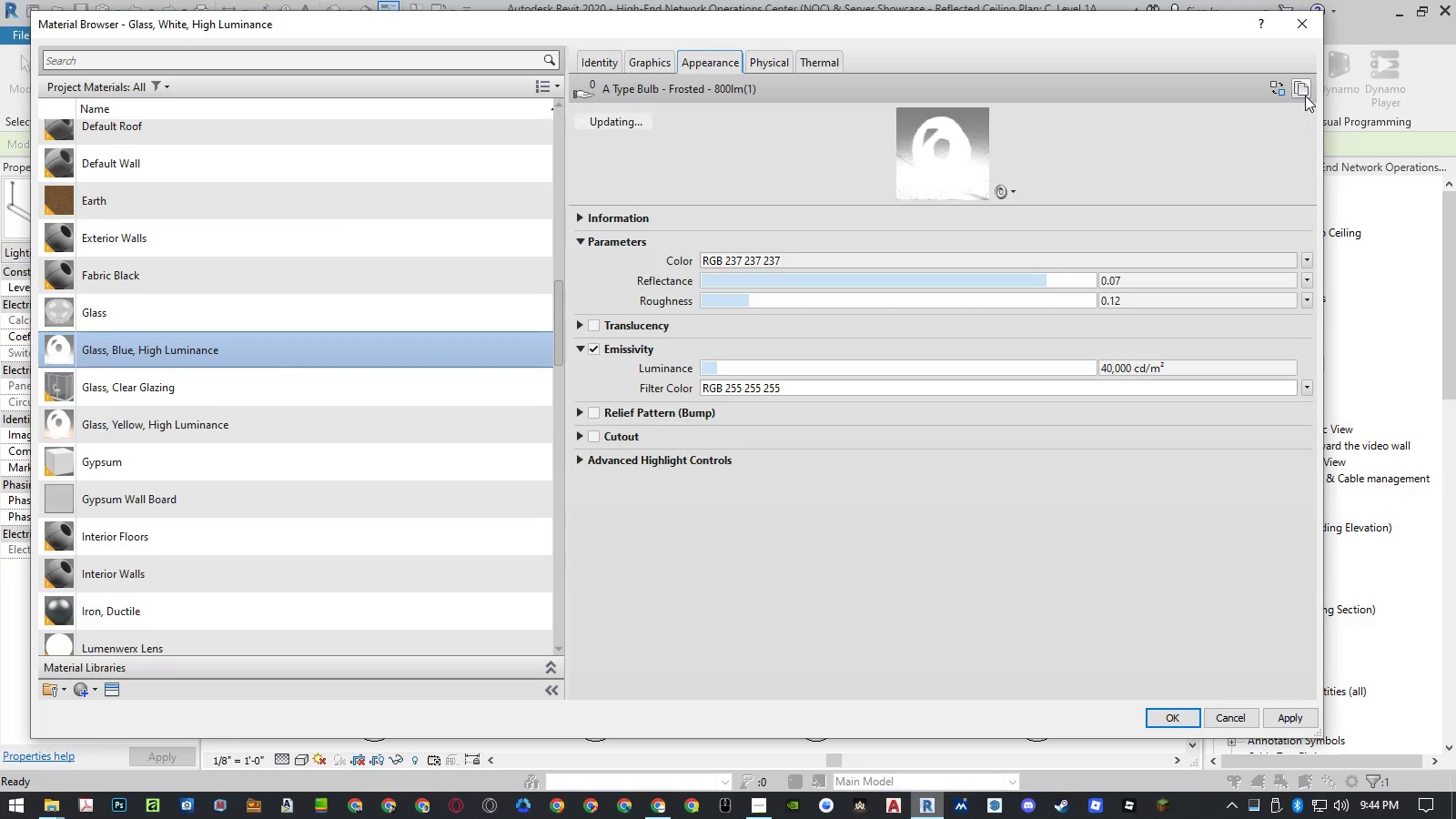 
left_click([1305, 95])
 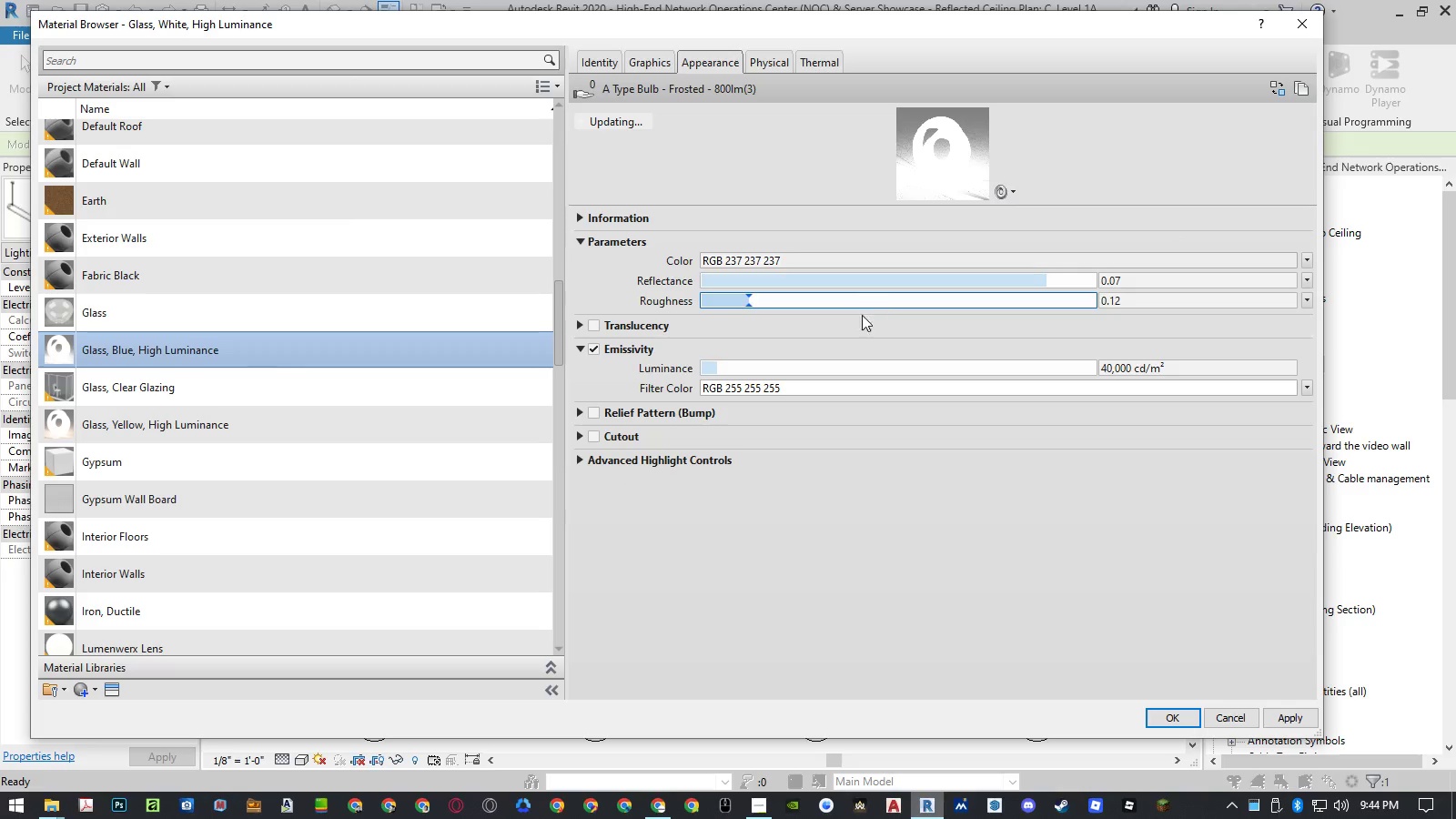 
left_click([778, 393])
 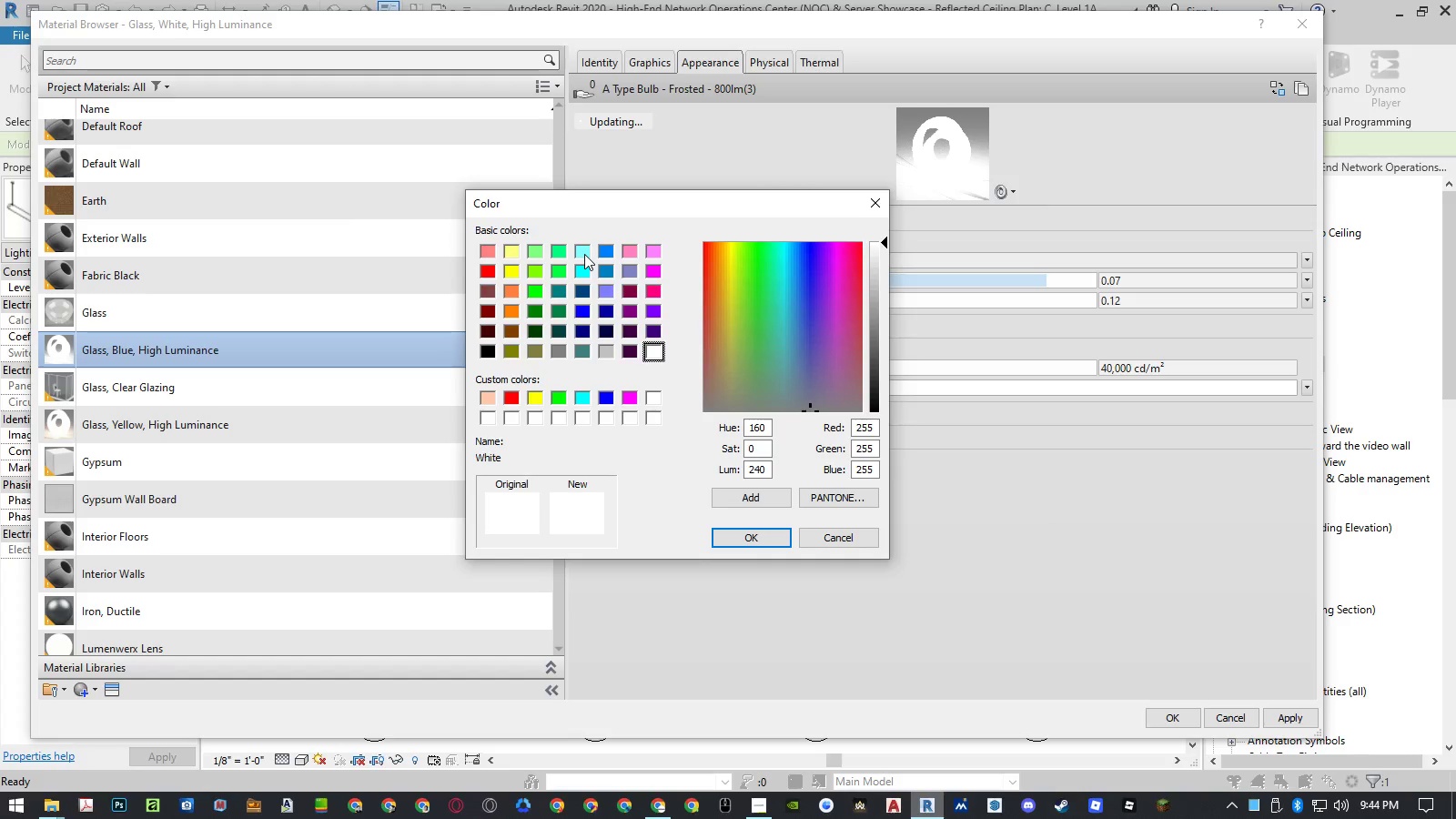 
left_click([581, 312])
 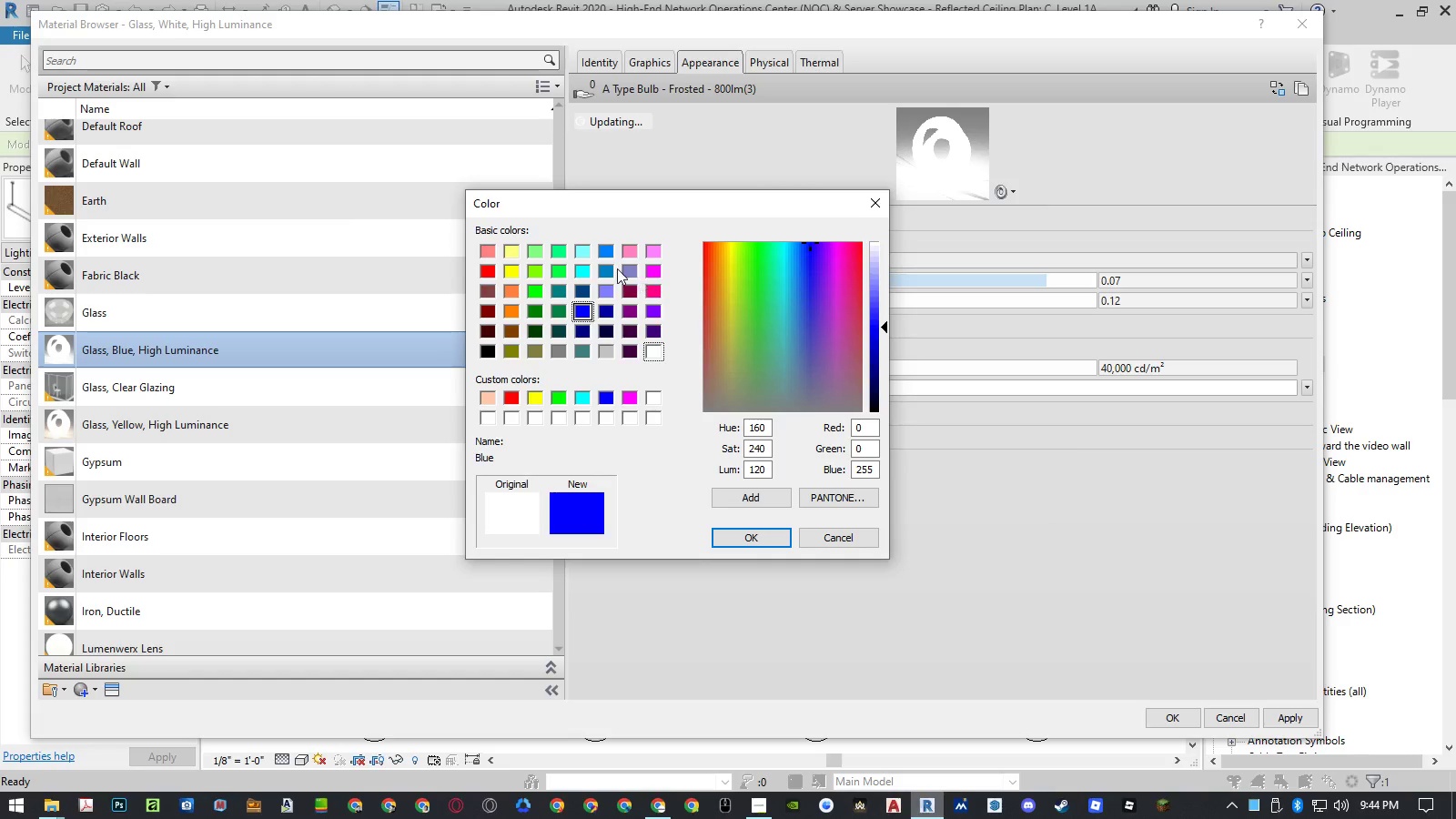 
left_click([607, 254])
 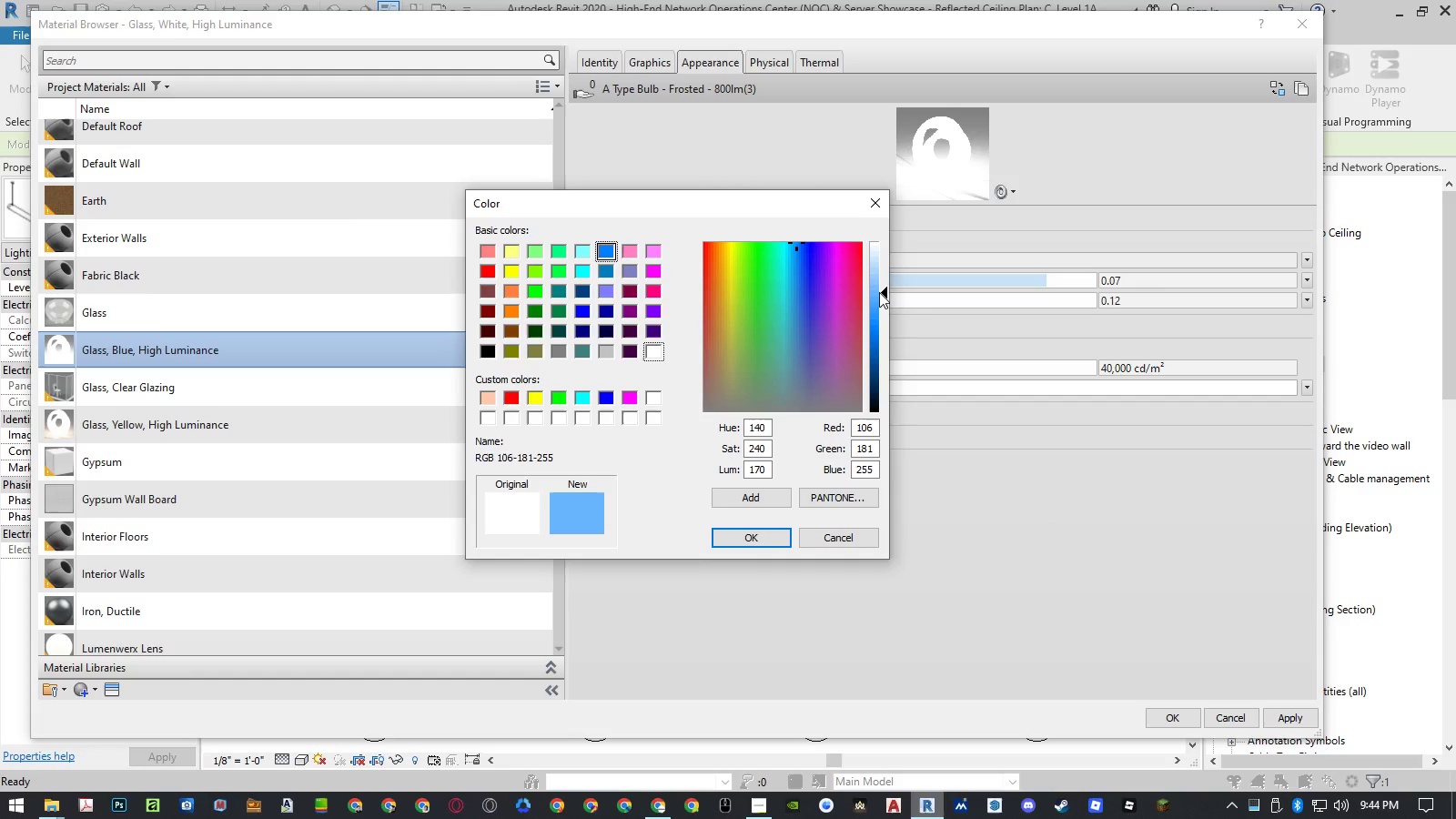 
left_click([879, 304])
 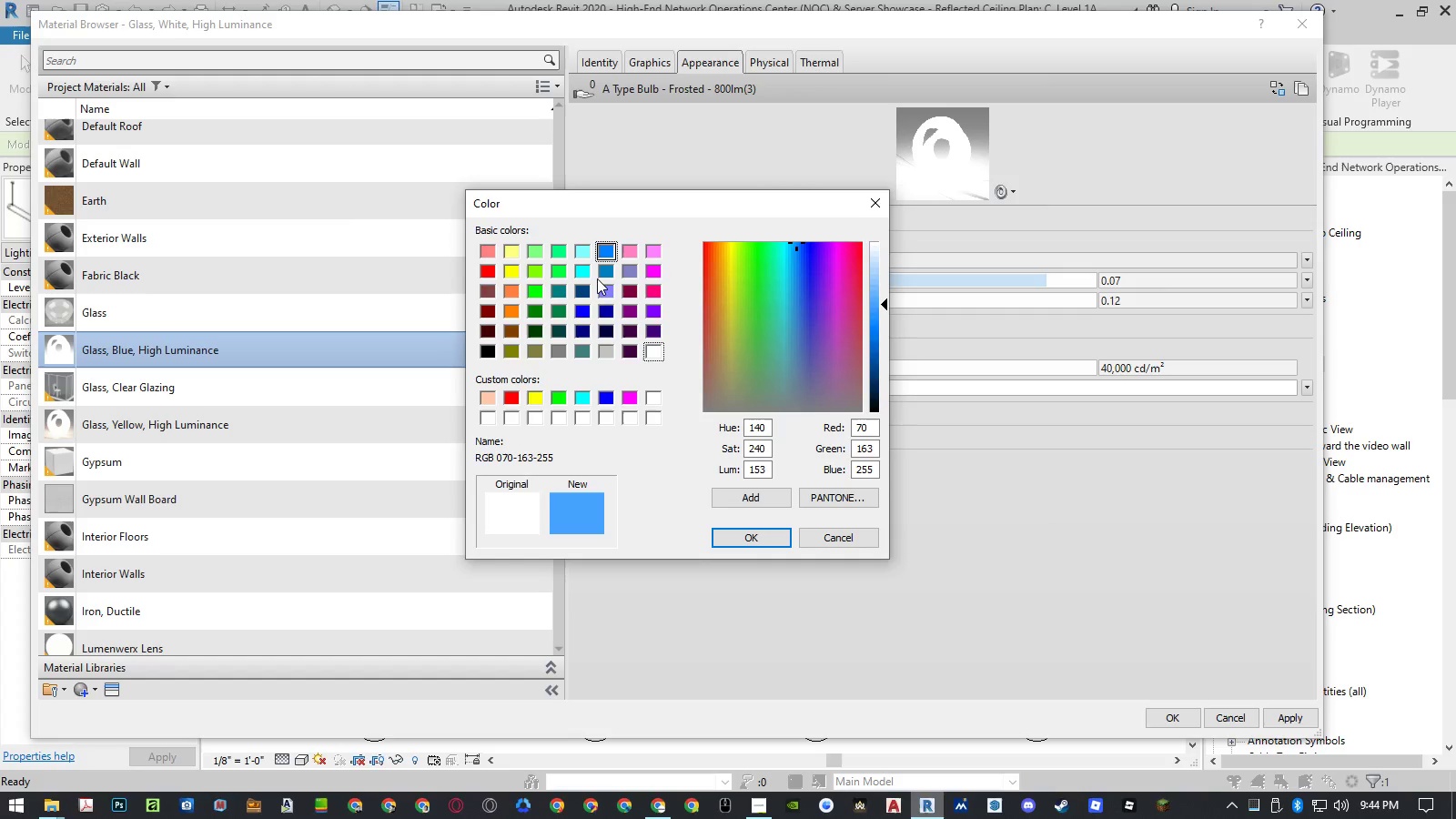 
double_click([578, 307])
 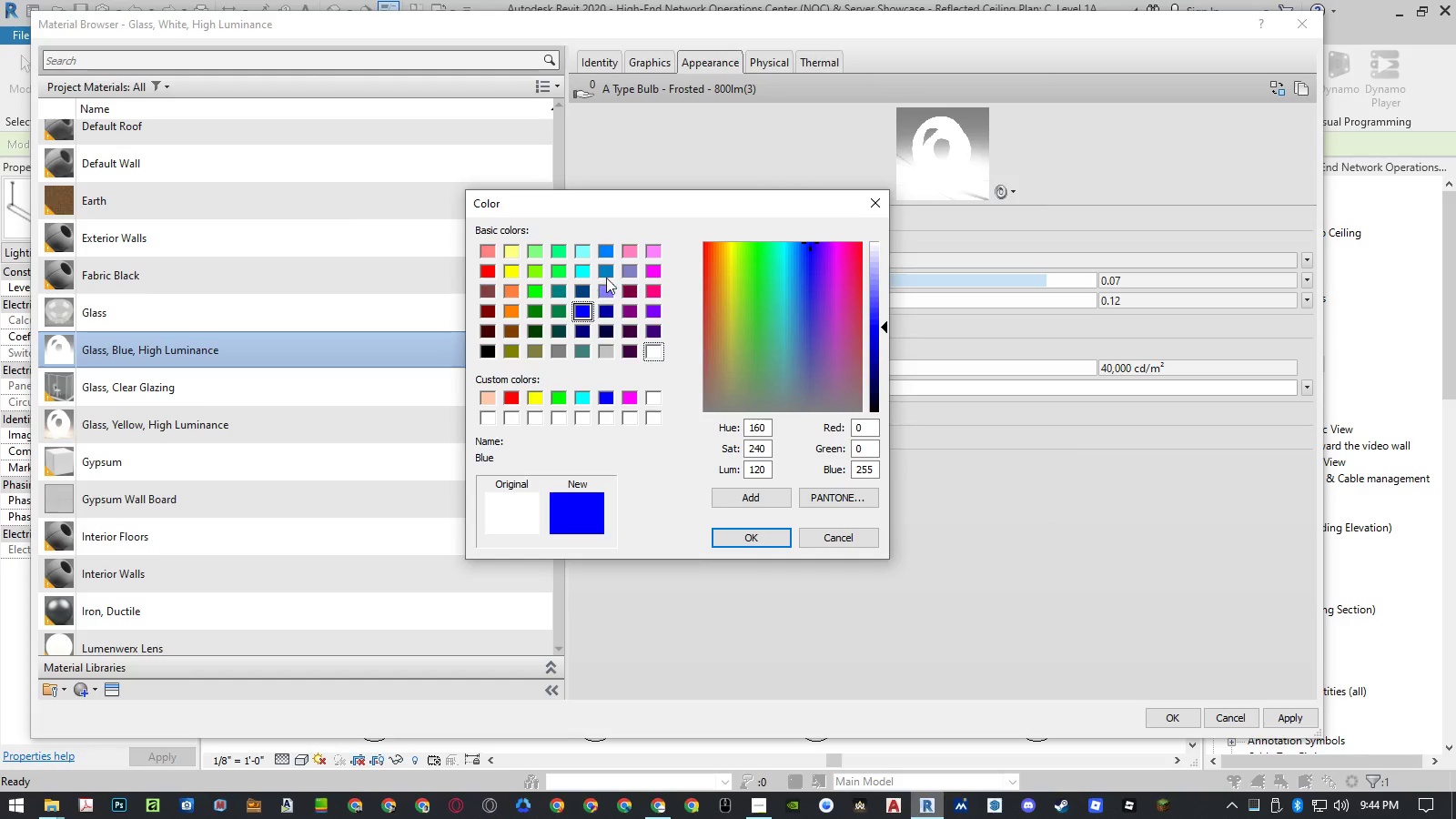 
left_click([606, 252])
 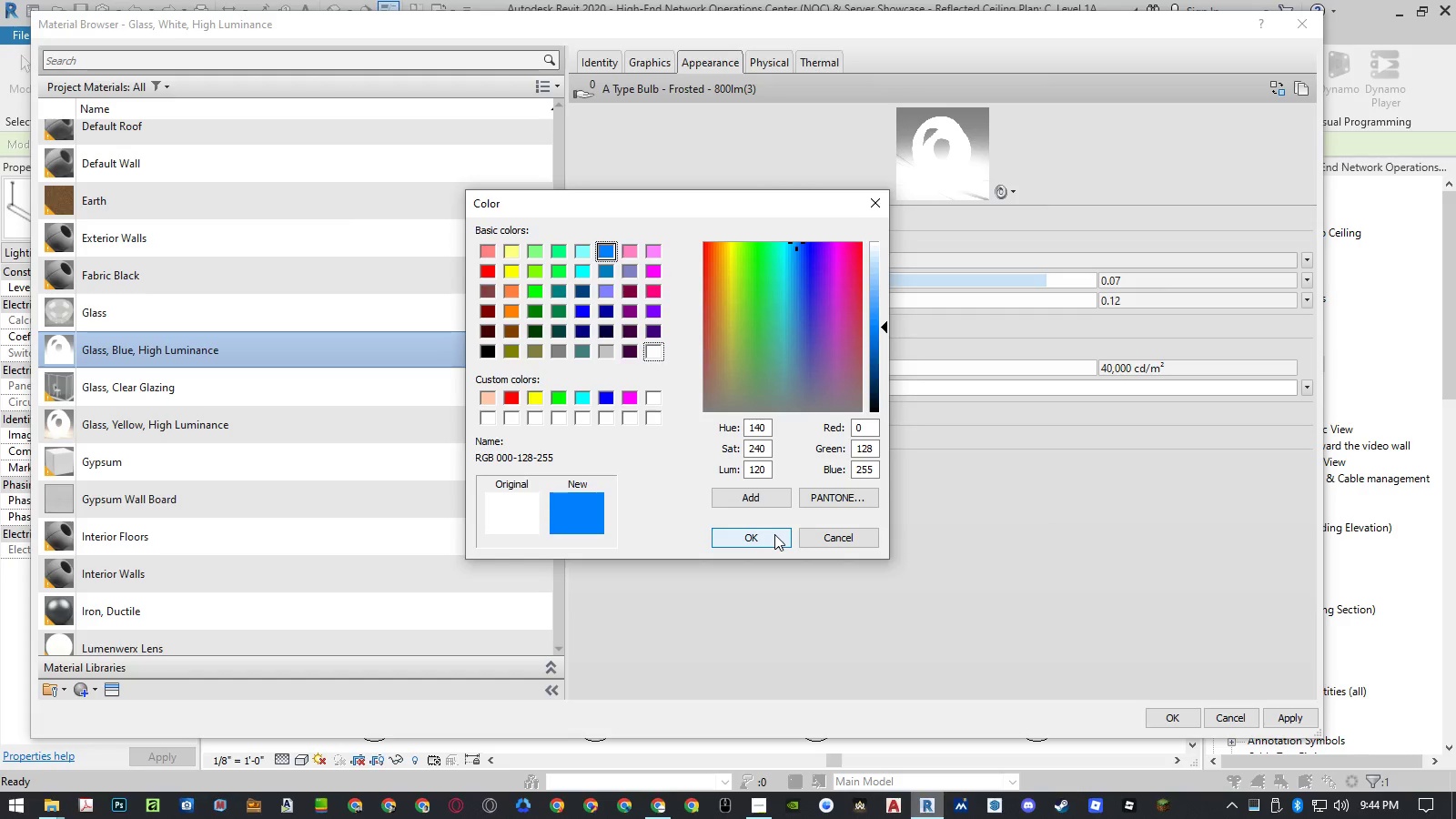 
double_click([753, 531])
 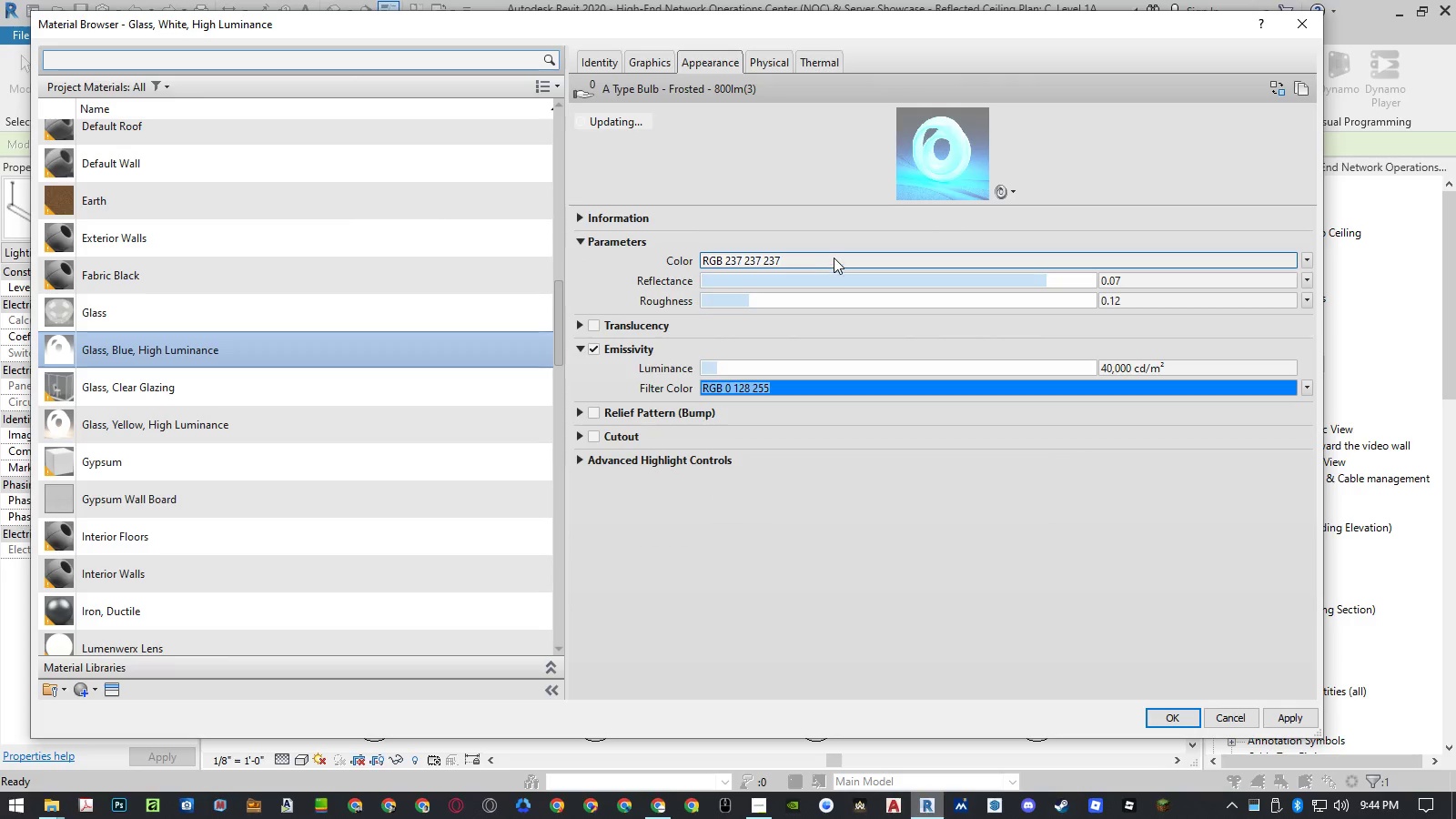 
left_click([835, 253])
 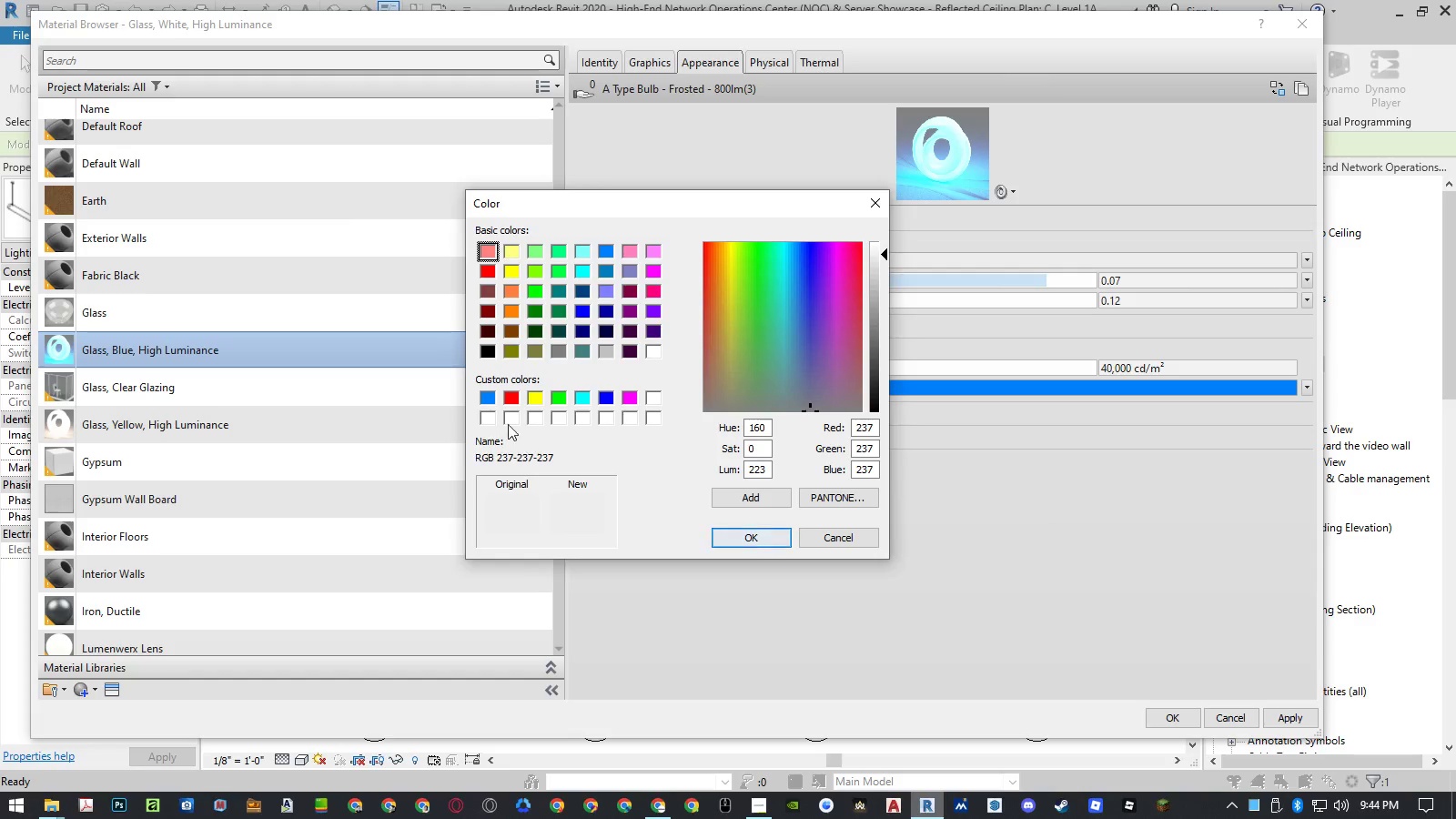 
left_click([485, 398])
 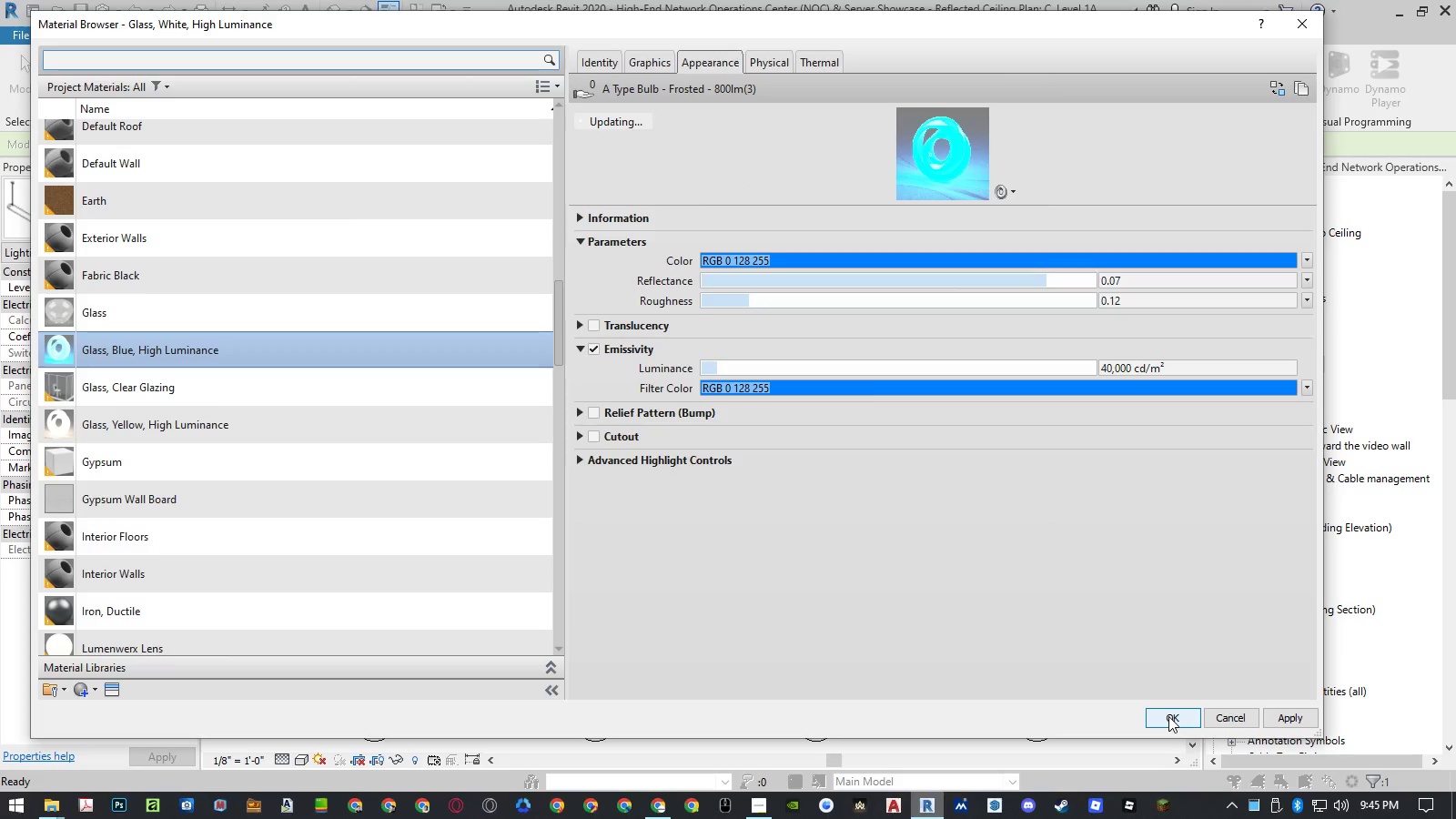 
left_click([753, 263])
 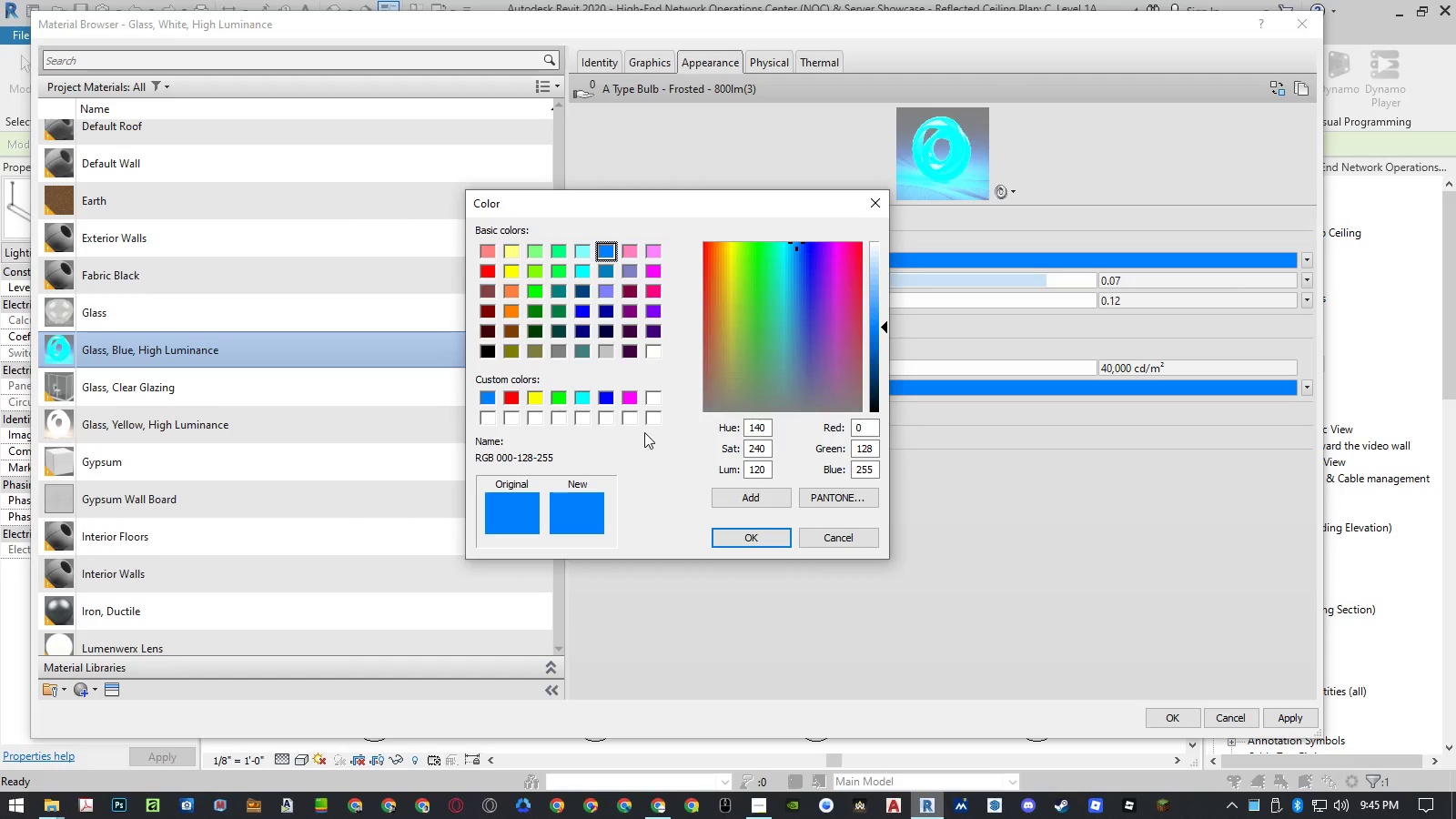 
left_click([652, 416])
 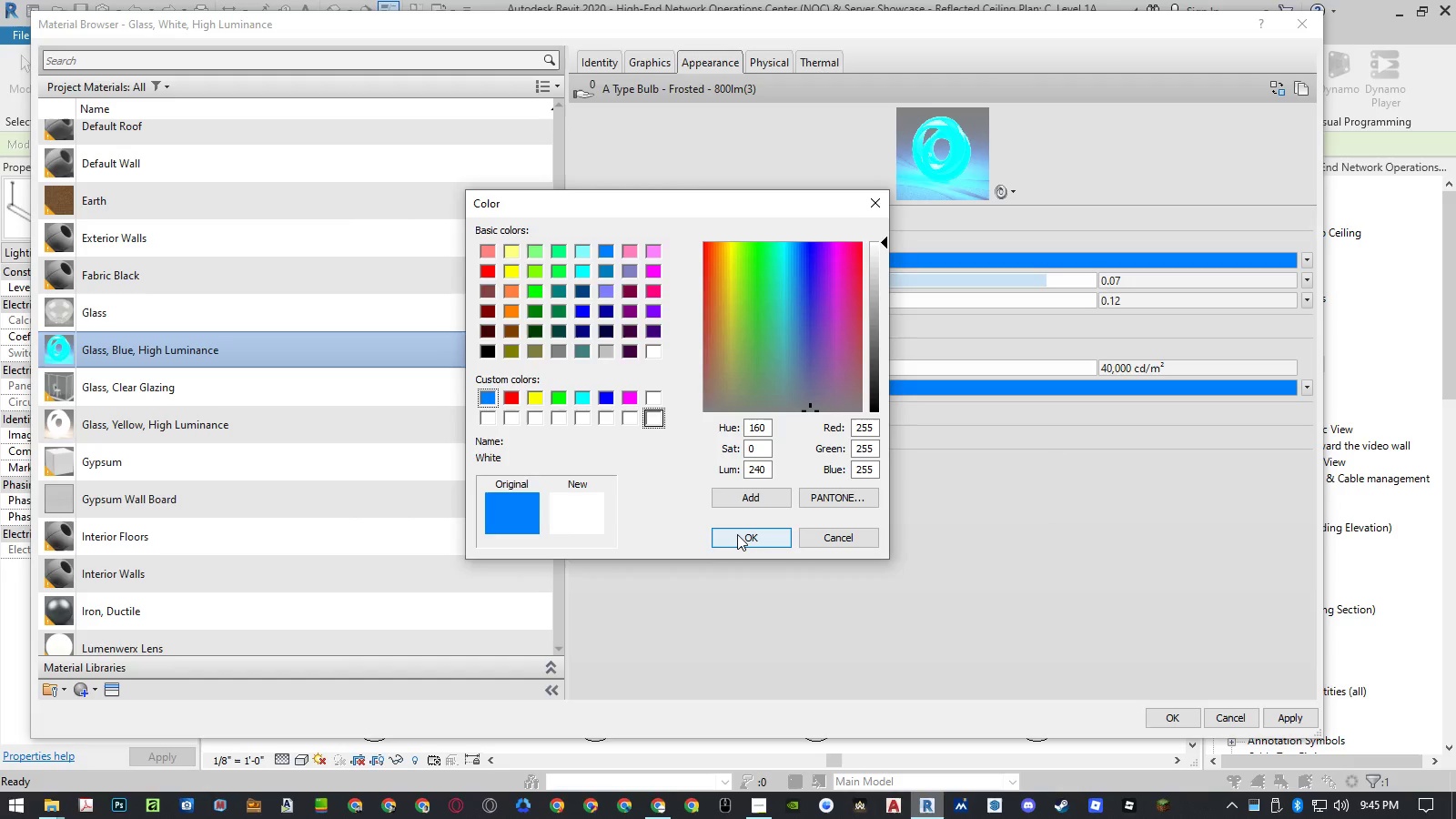 
left_click([737, 534])
 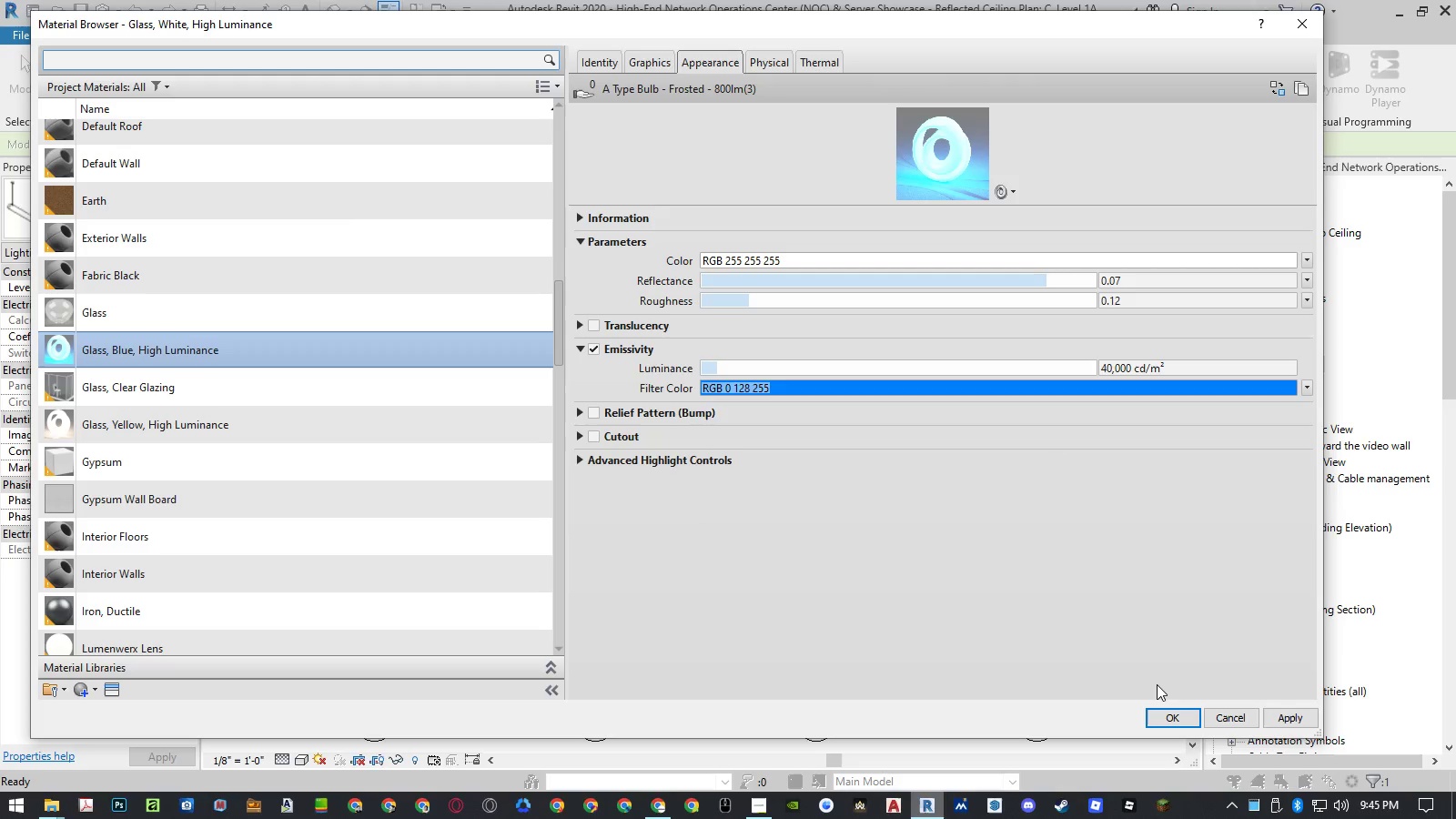 
wait(6.14)
 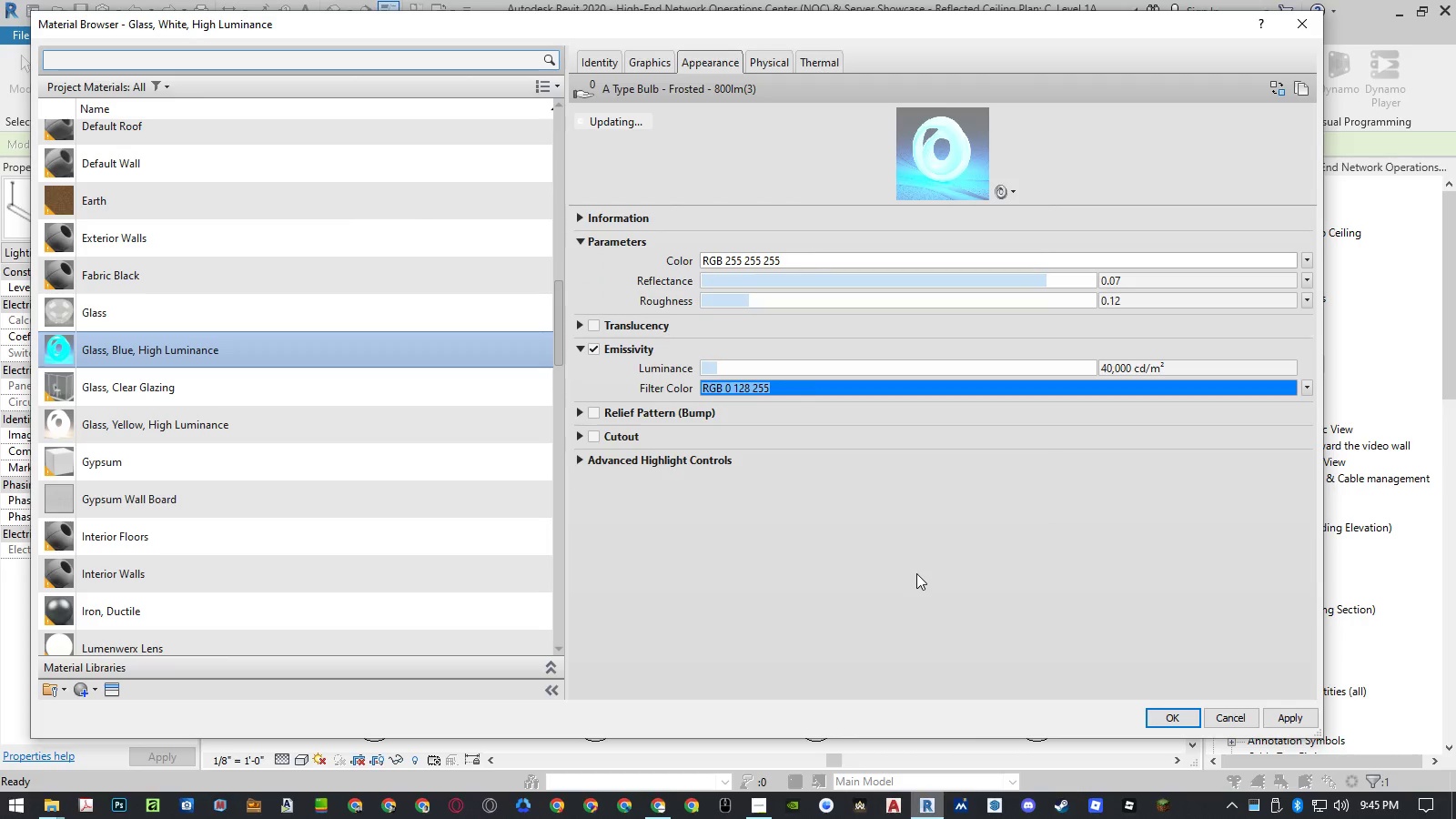 
left_click([1168, 713])
 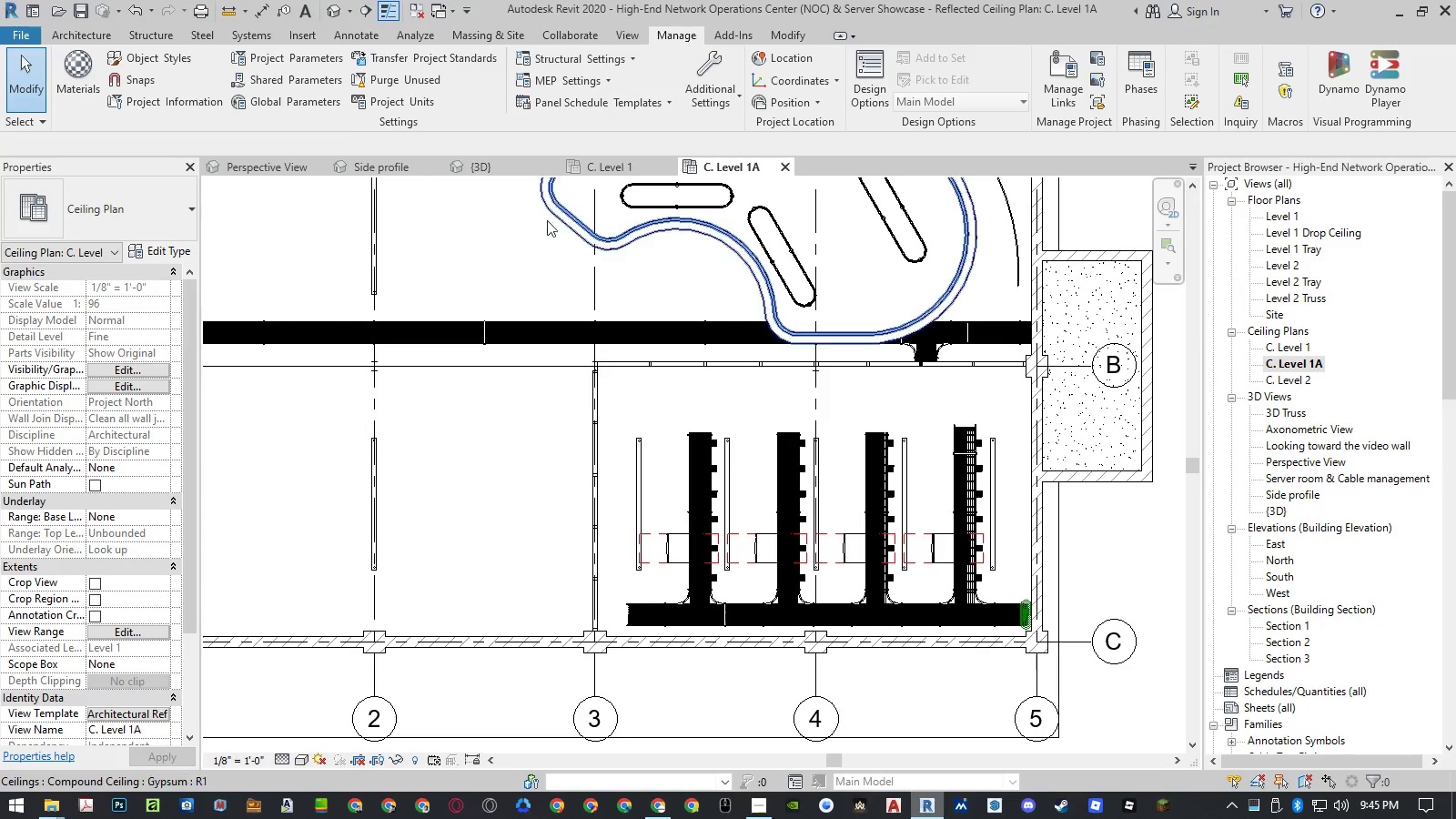 
left_click([274, 169])
 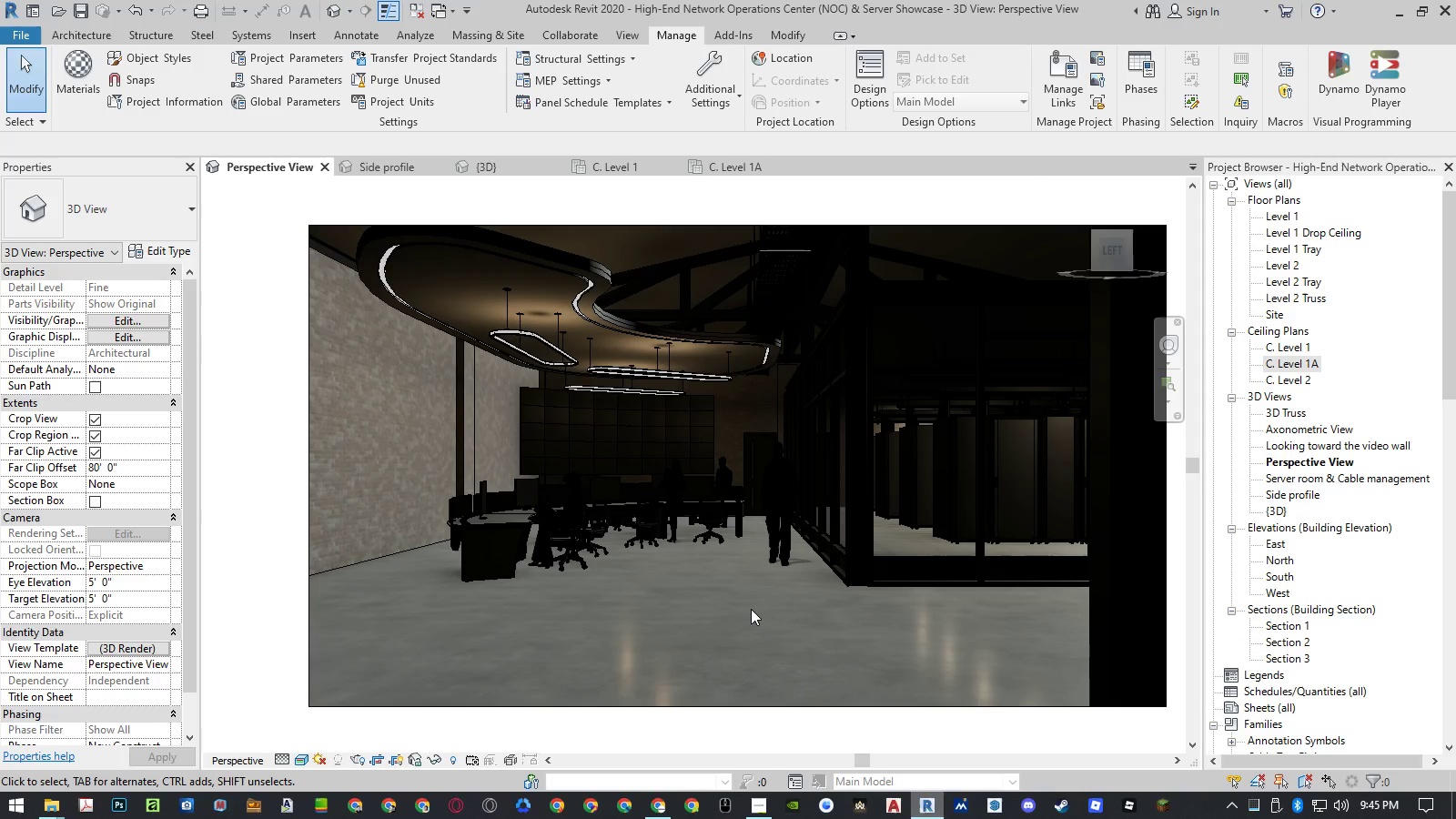 
wait(22.38)
 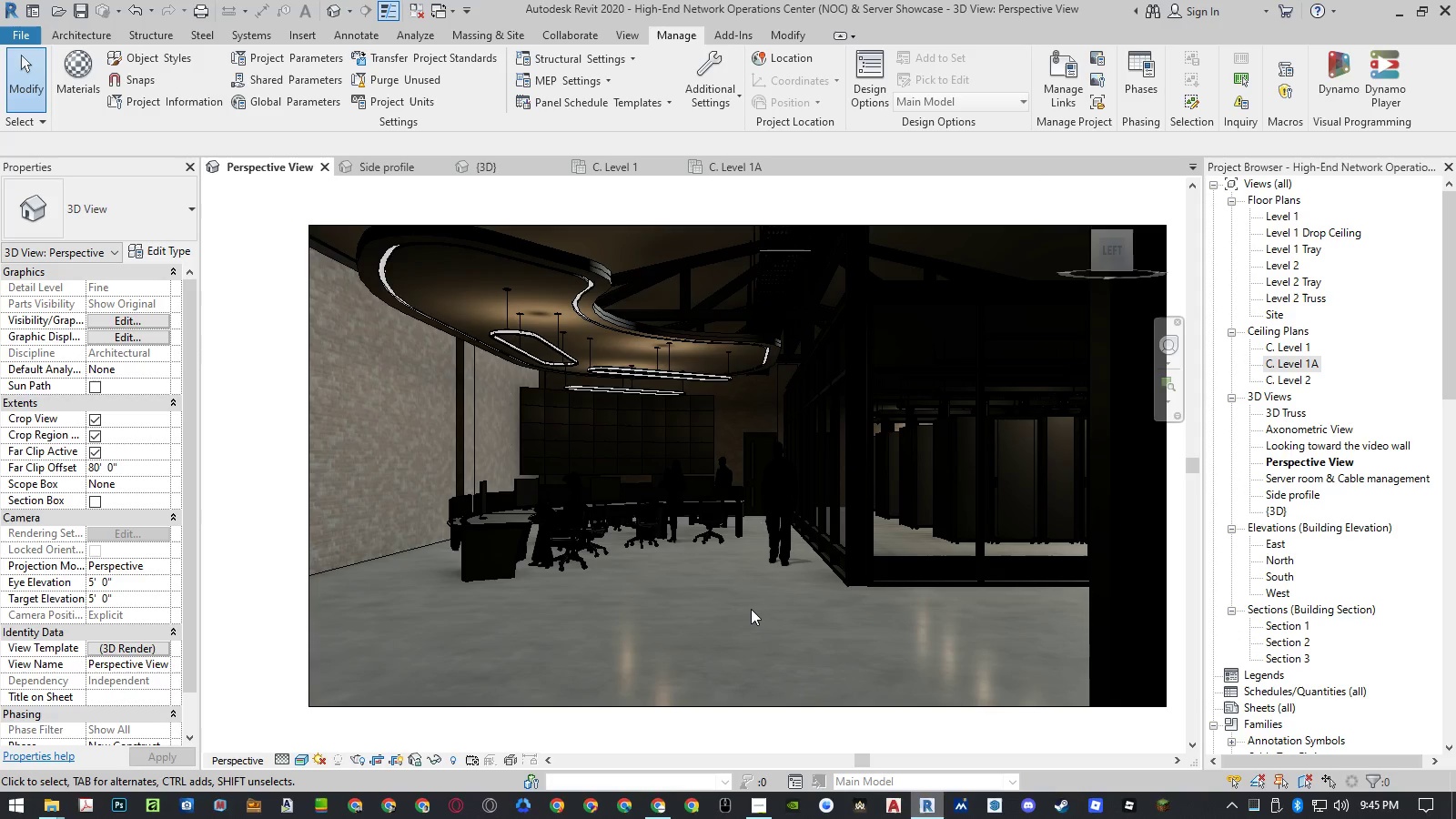 
left_click([244, 392])
 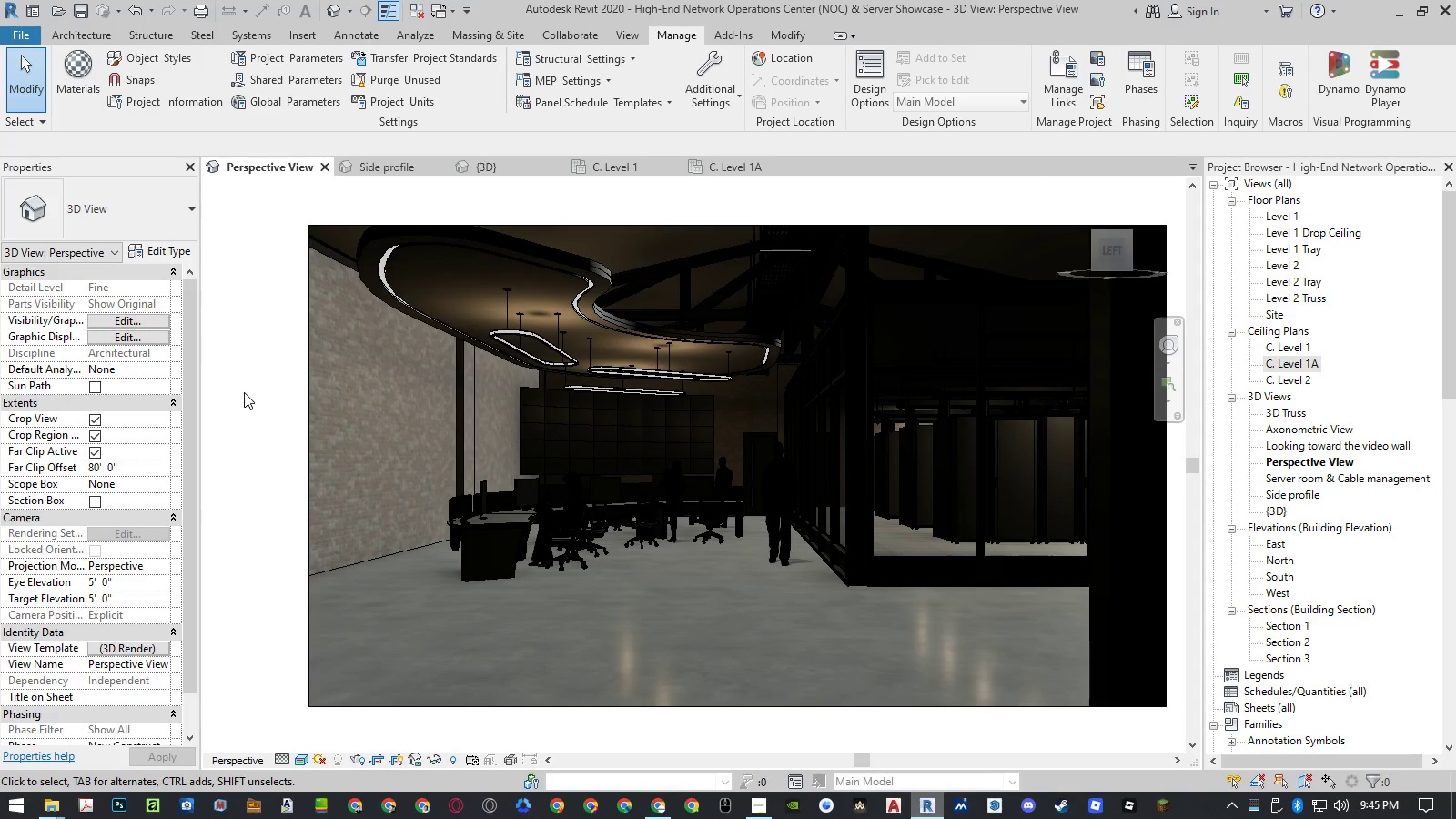 
key(Control+S)
 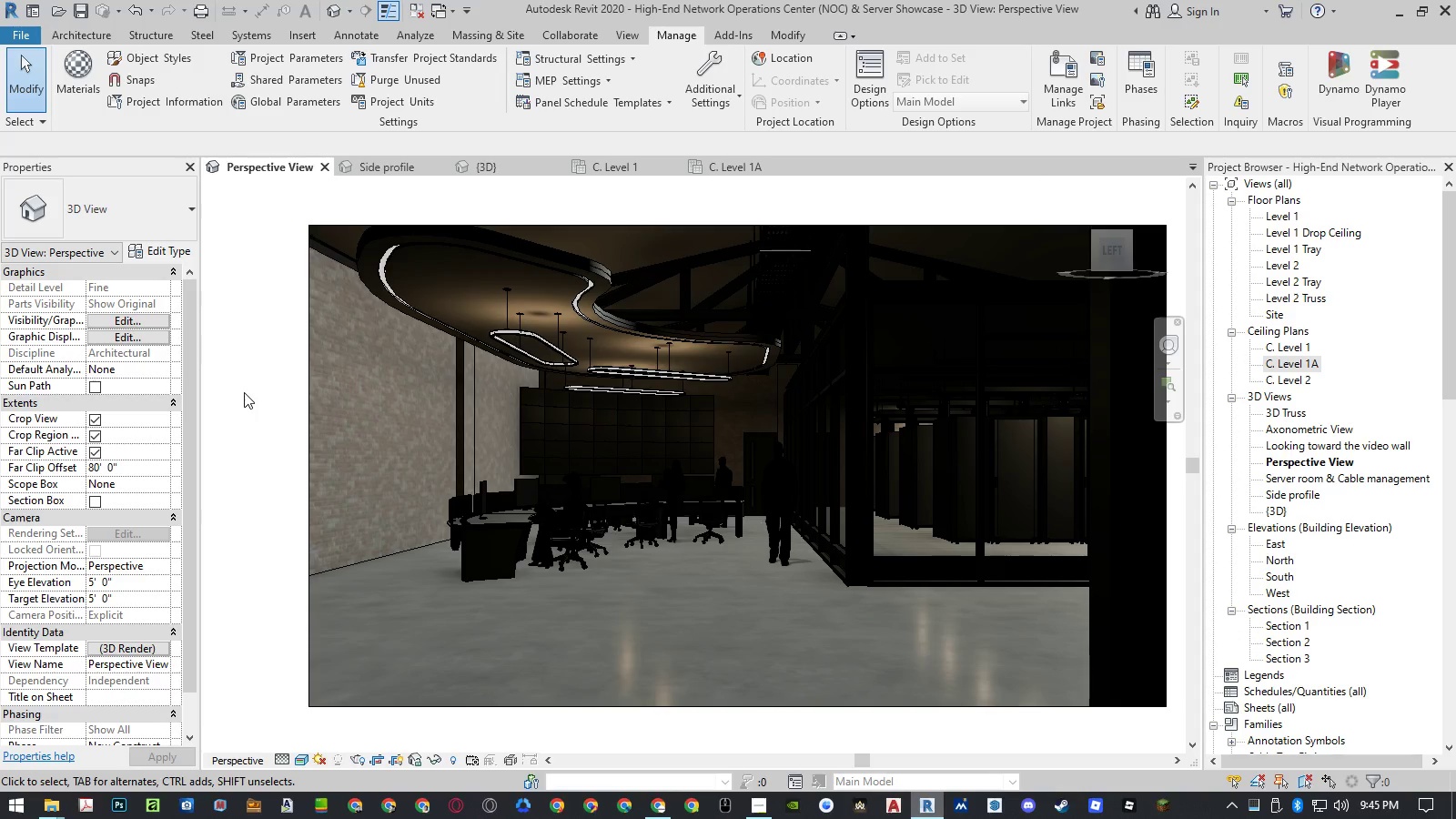 
wait(6.92)
 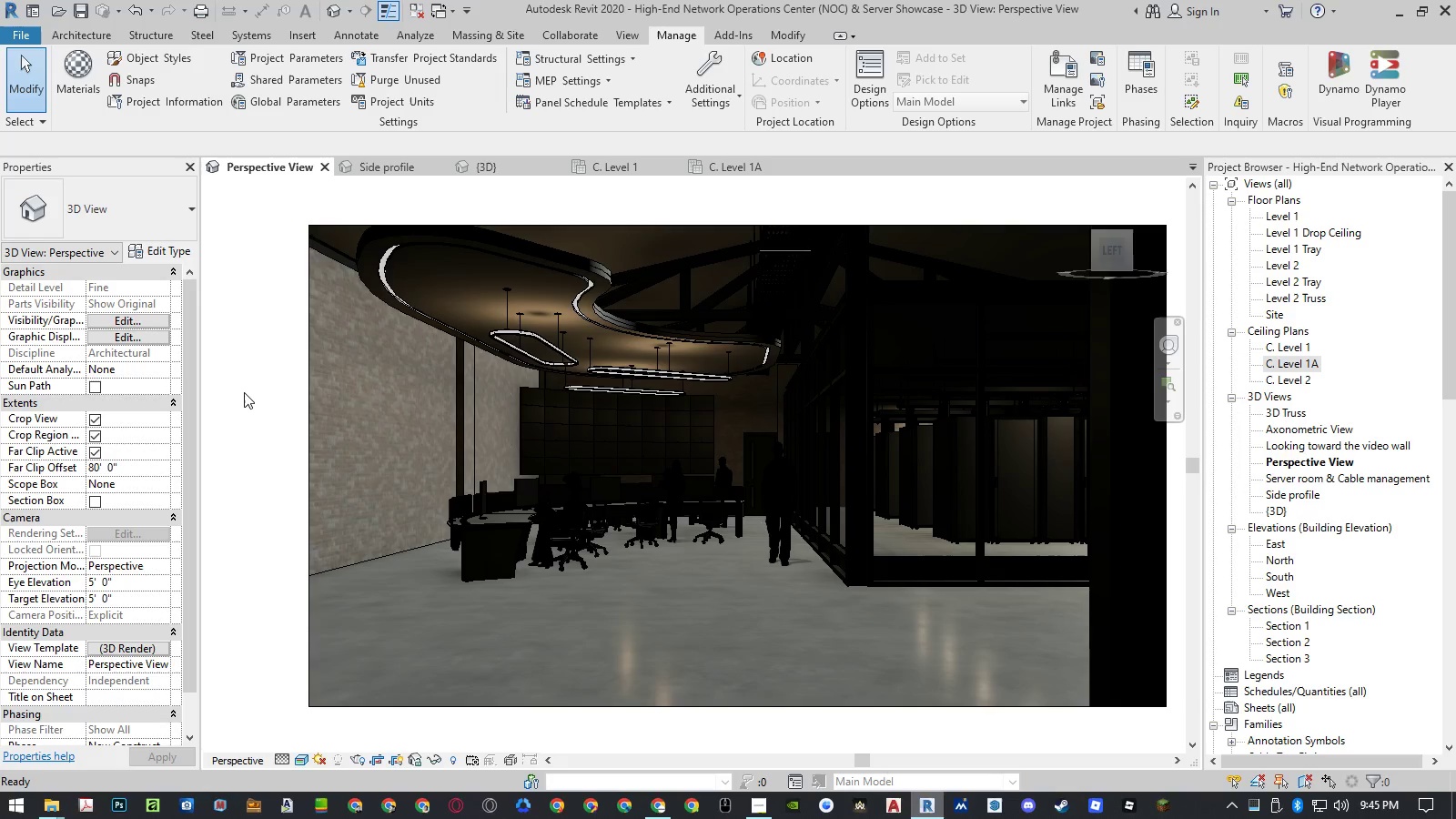 
type(rr)
 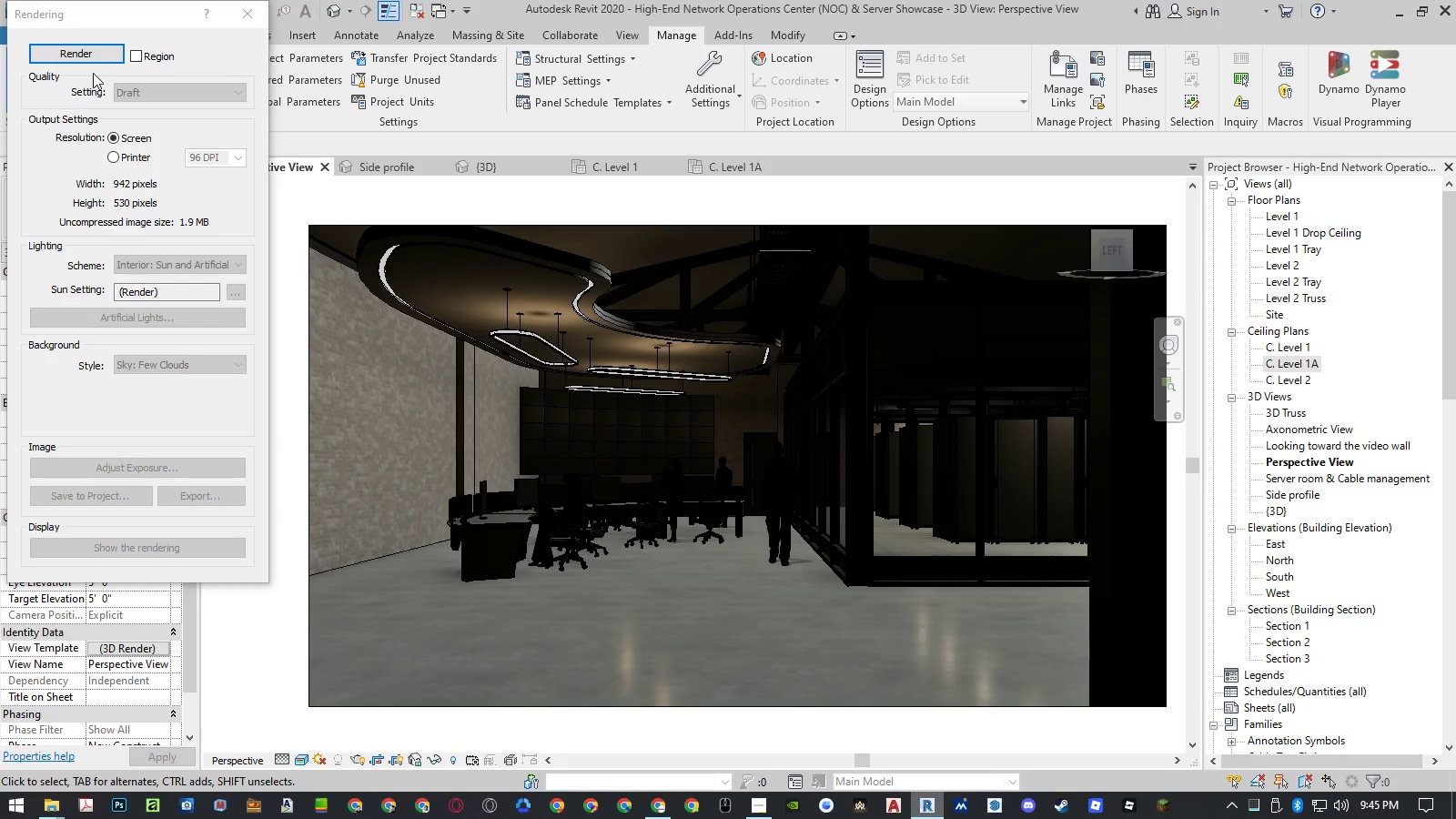 
left_click([81, 59])
 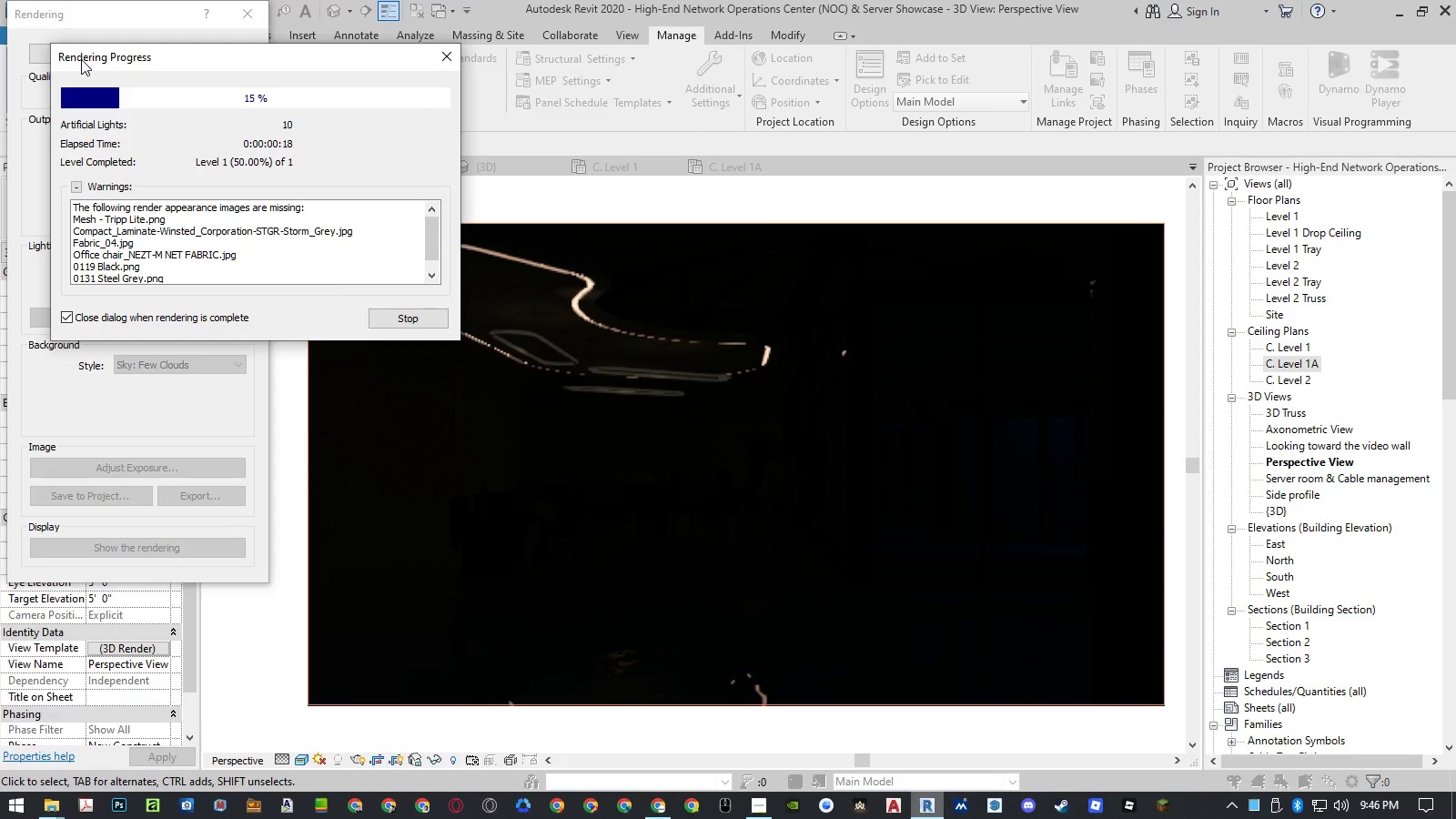 
wait(23.09)
 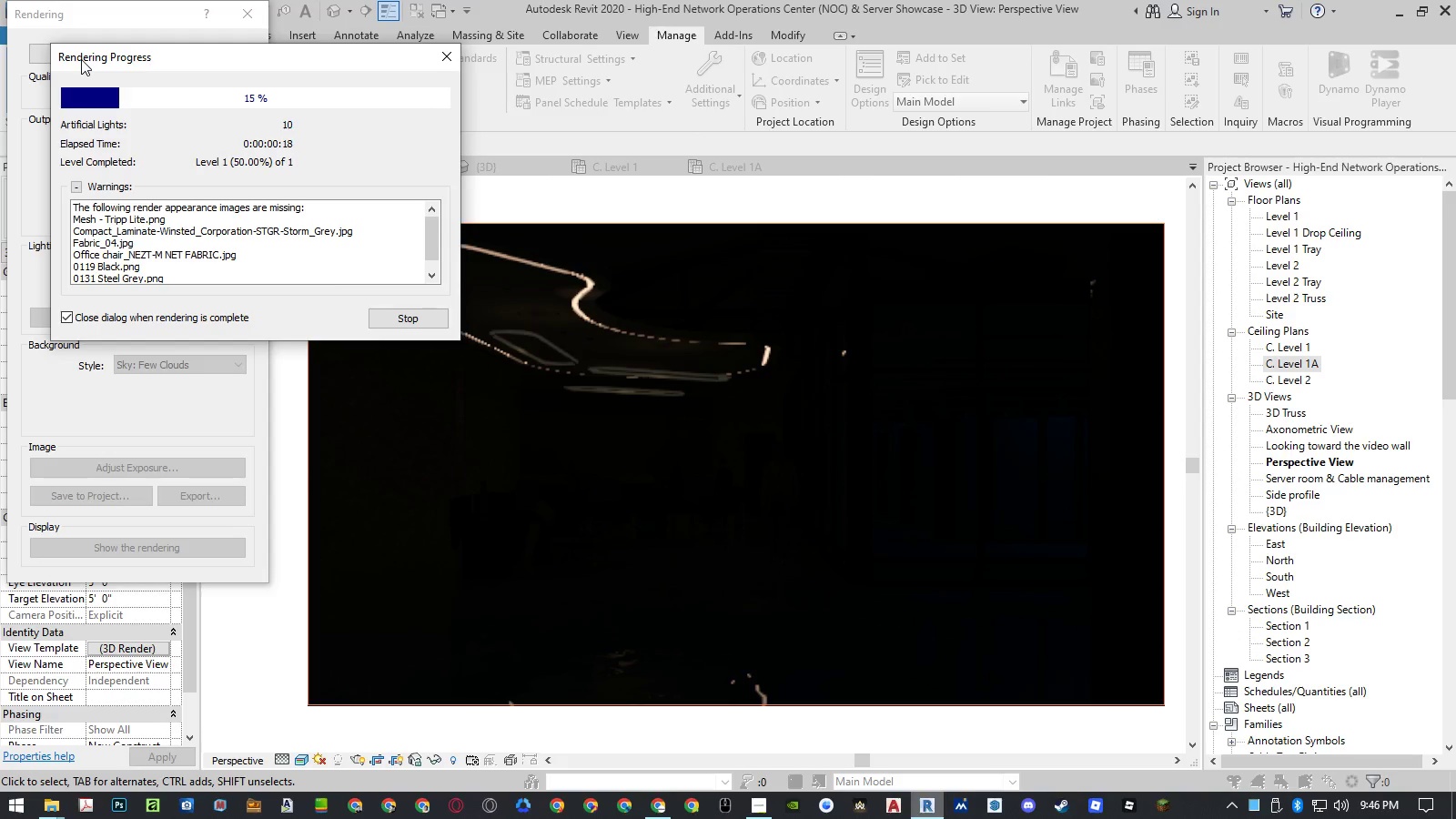 
left_click([239, 24])
 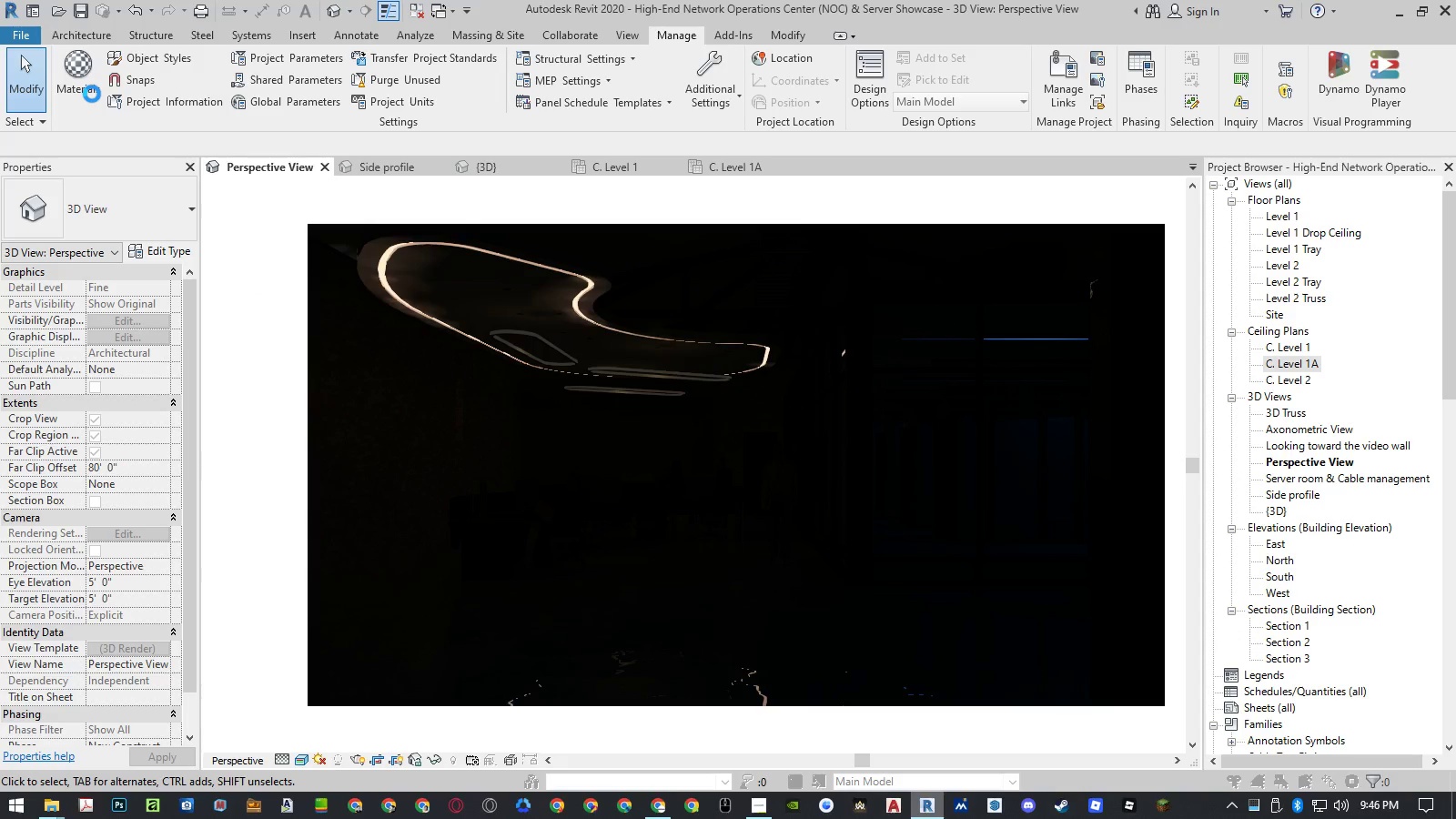 
left_click([92, 94])
 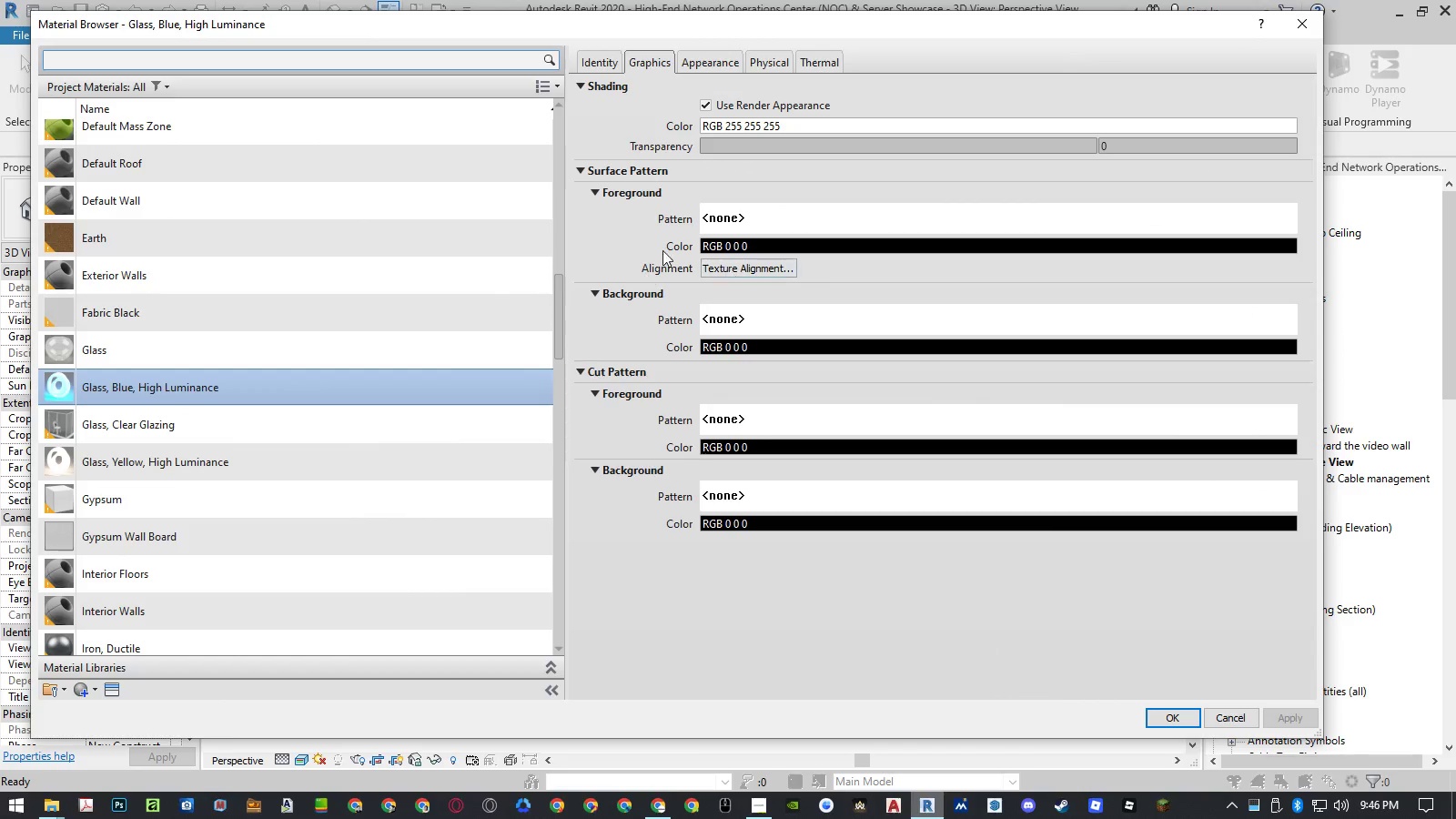 
left_click([708, 64])
 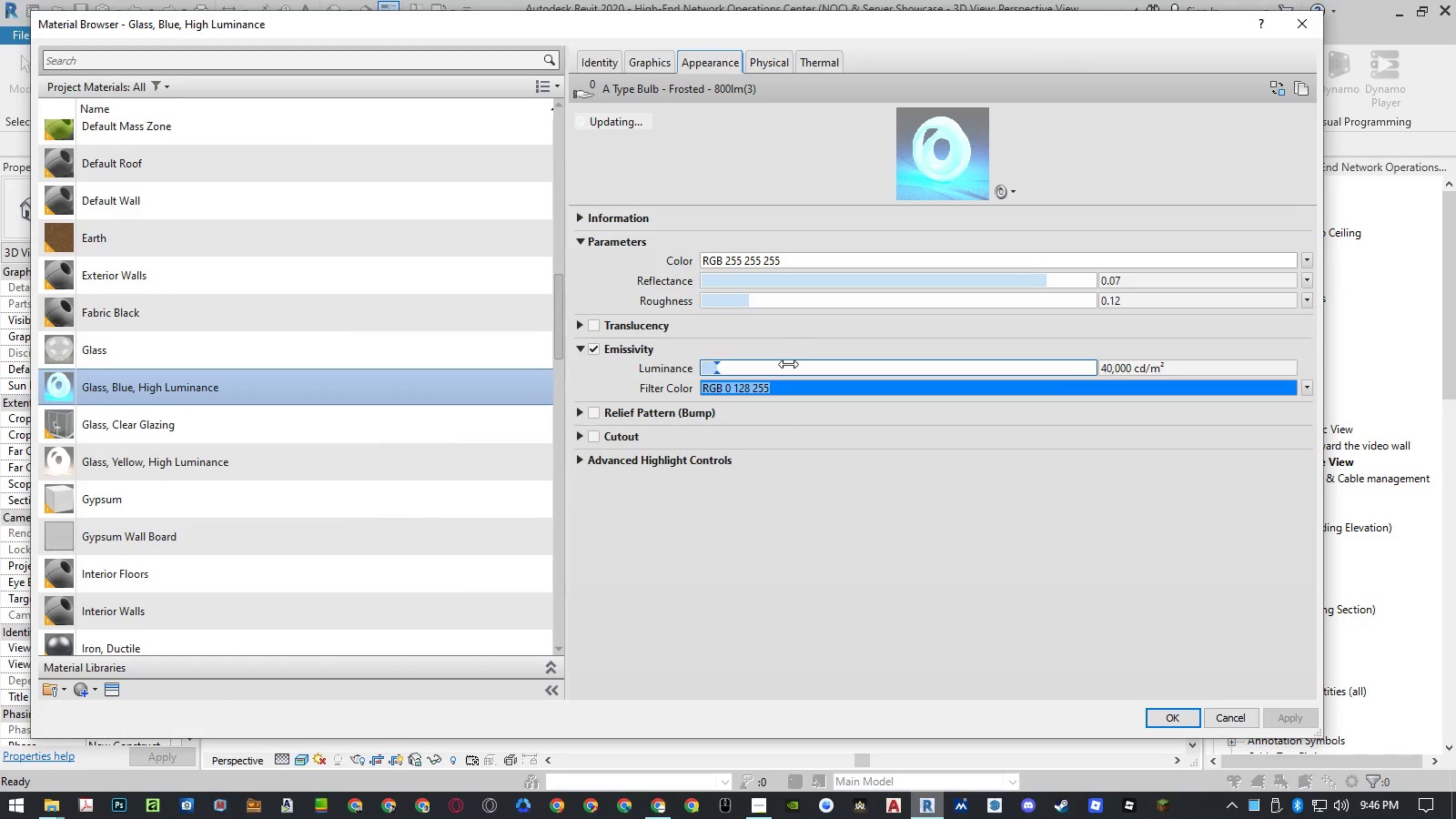 
left_click([779, 384])
 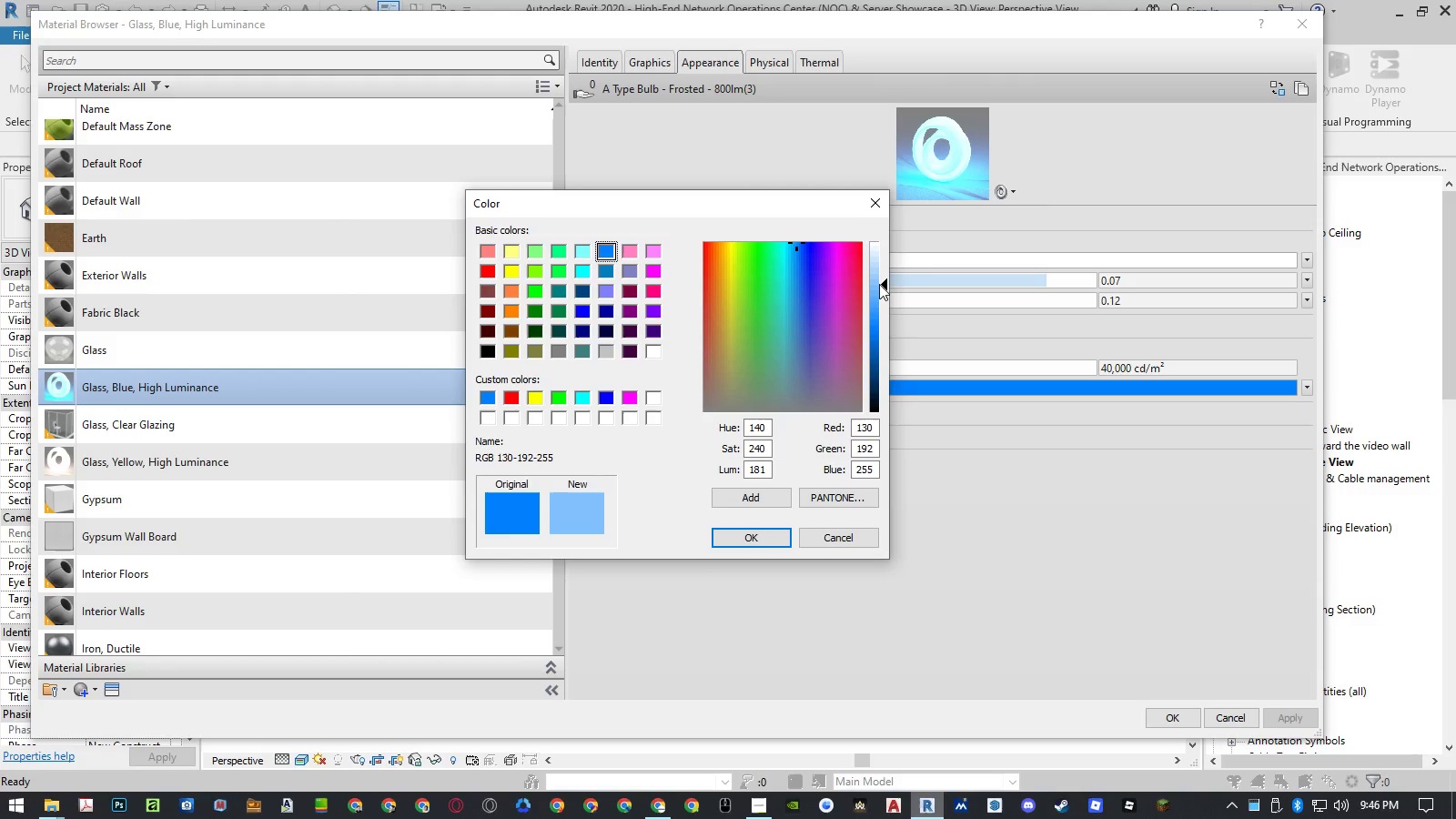 
wait(11.03)
 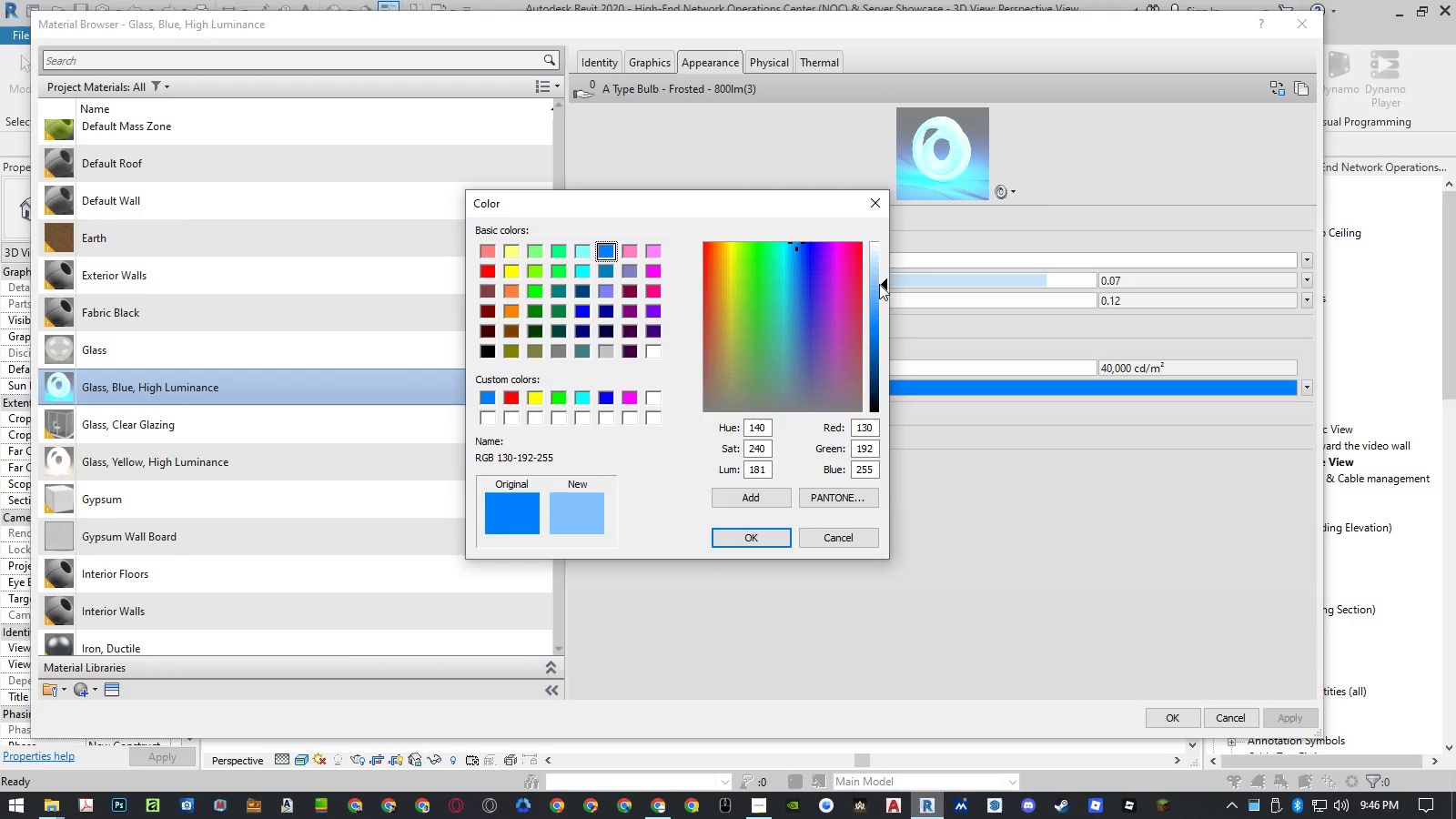 
left_click([753, 534])
 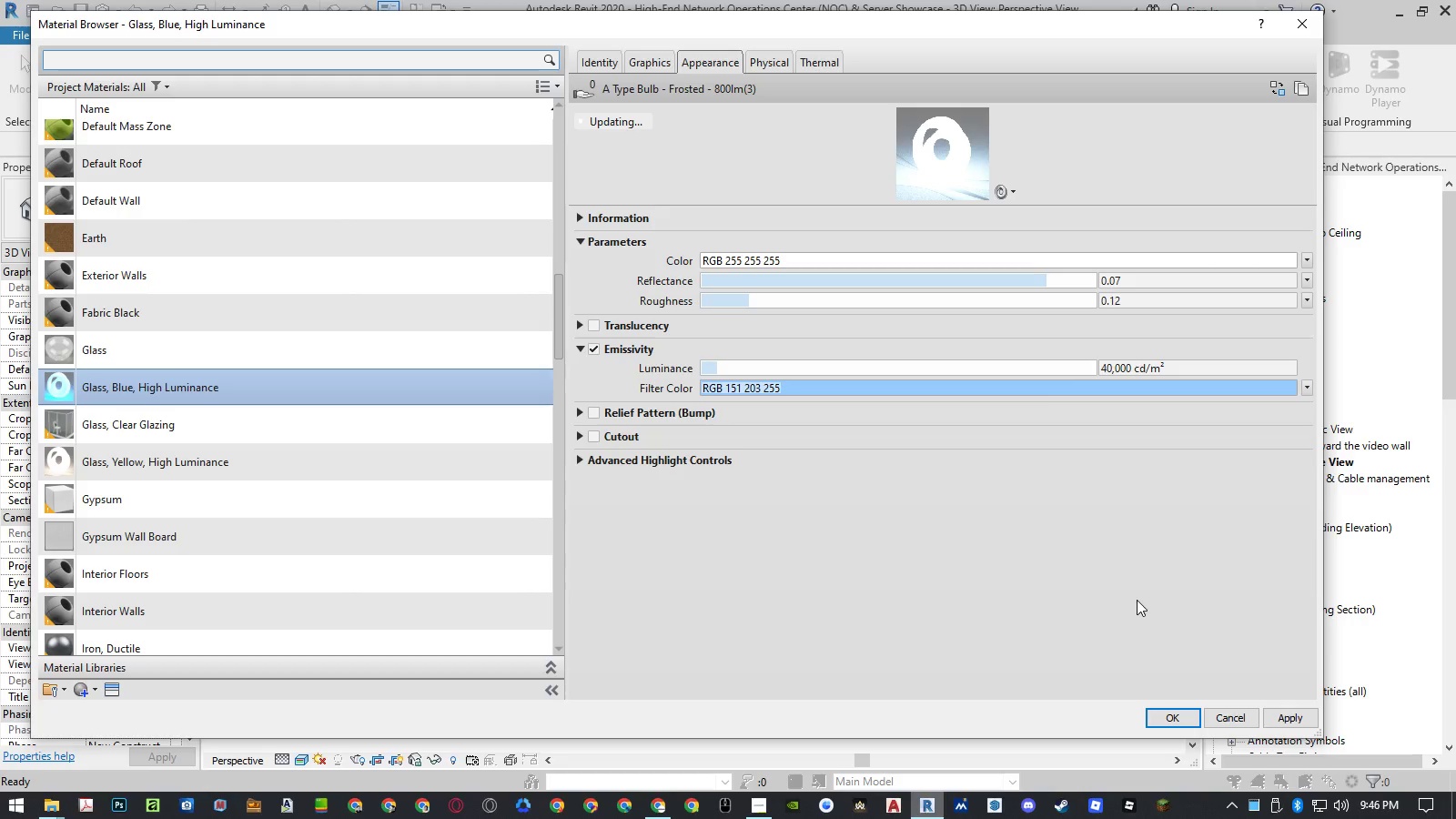 
right_click([157, 390])
 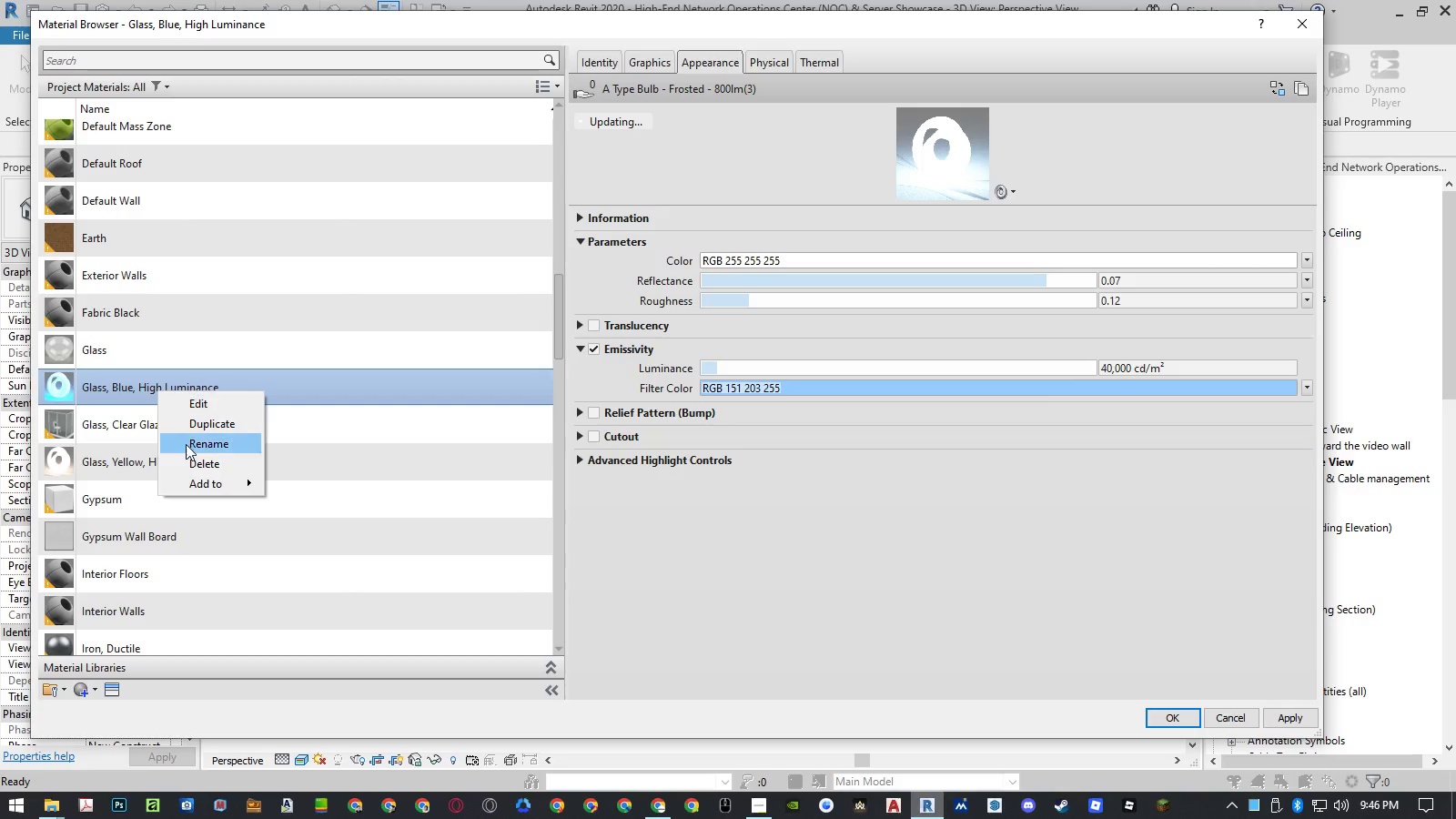 
left_click([186, 445])
 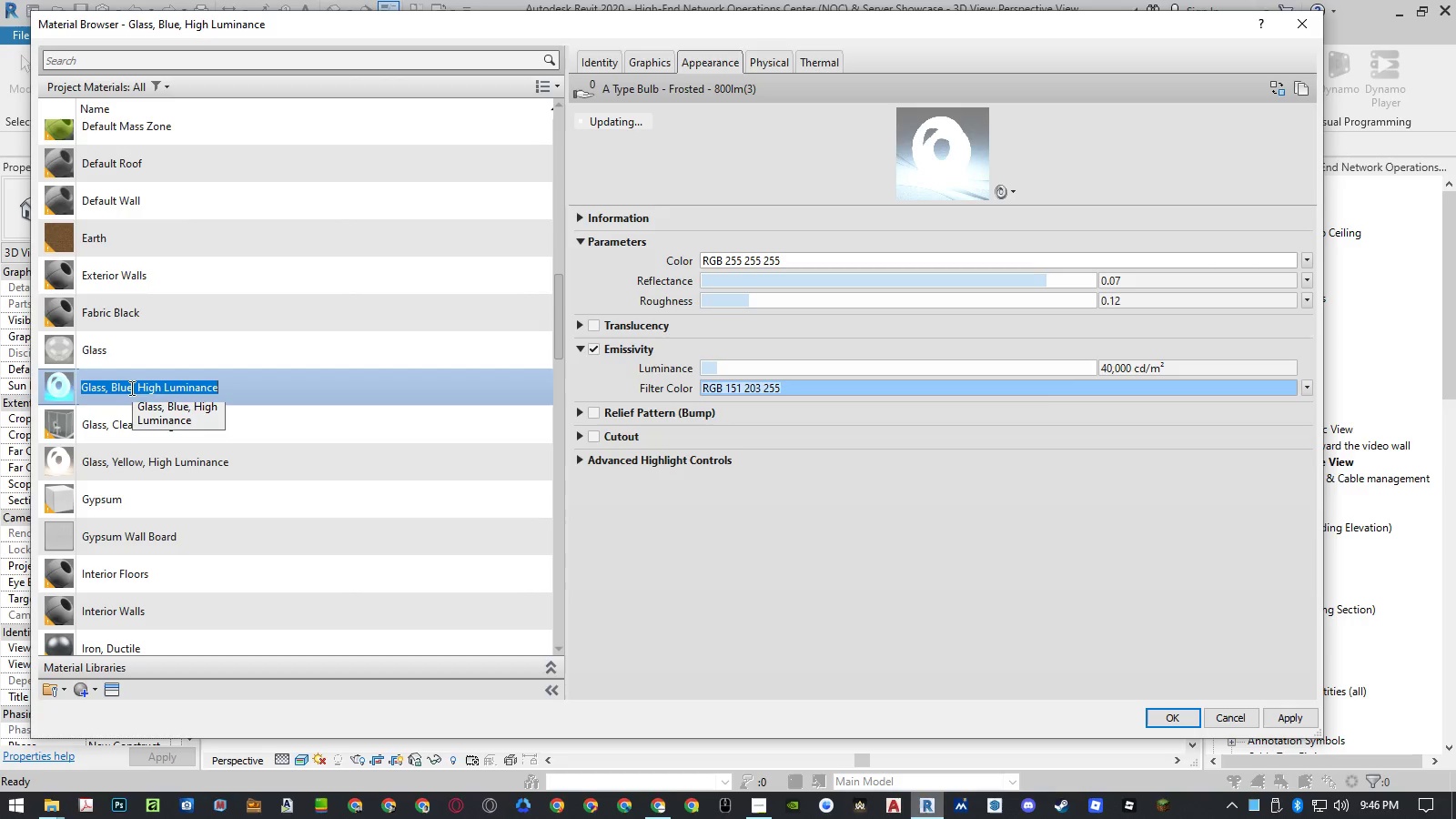 
left_click_drag(start_coordinate=[130, 389], to_coordinate=[105, 389])
 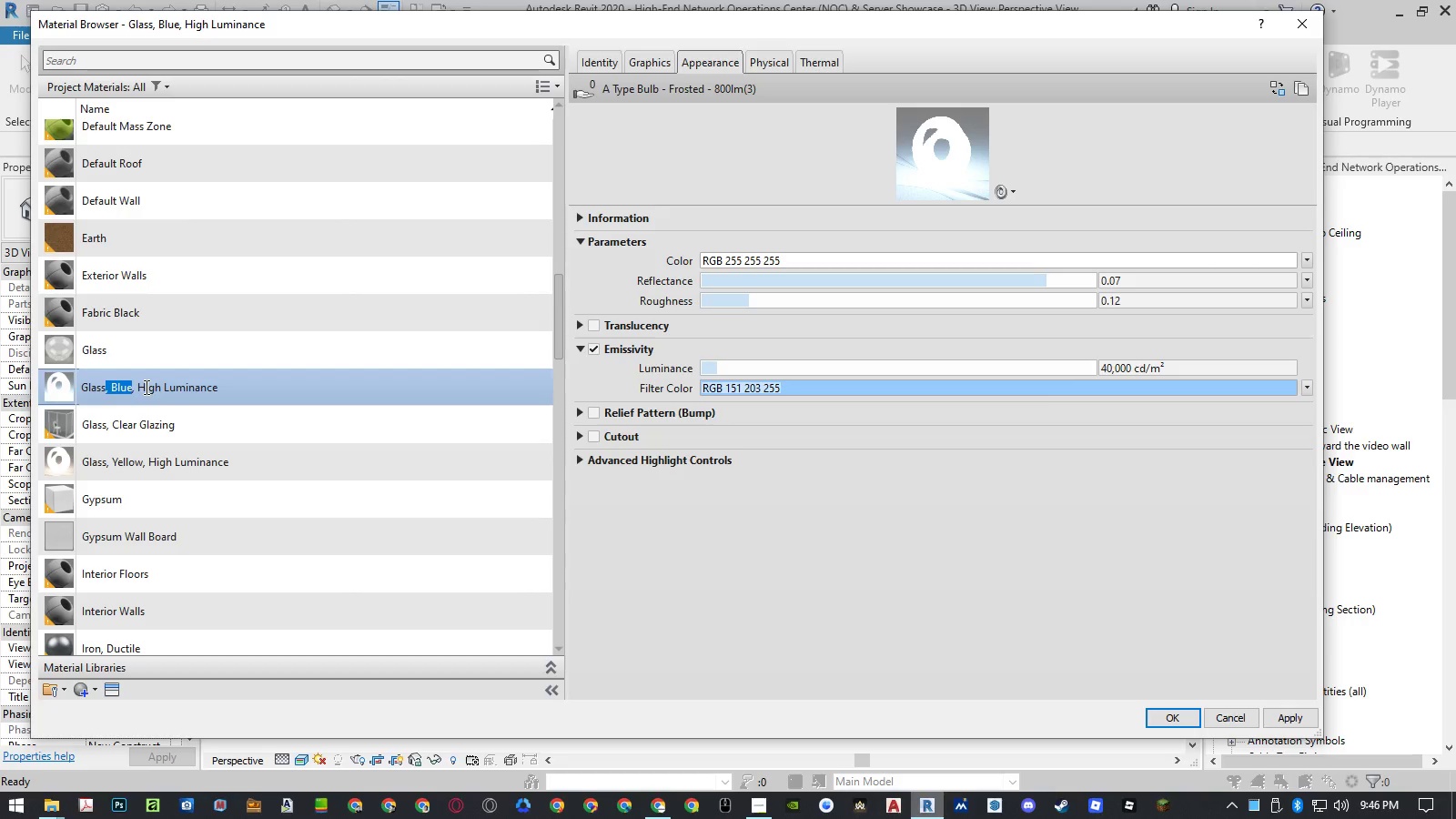 
key(Control+ControlLeft)
 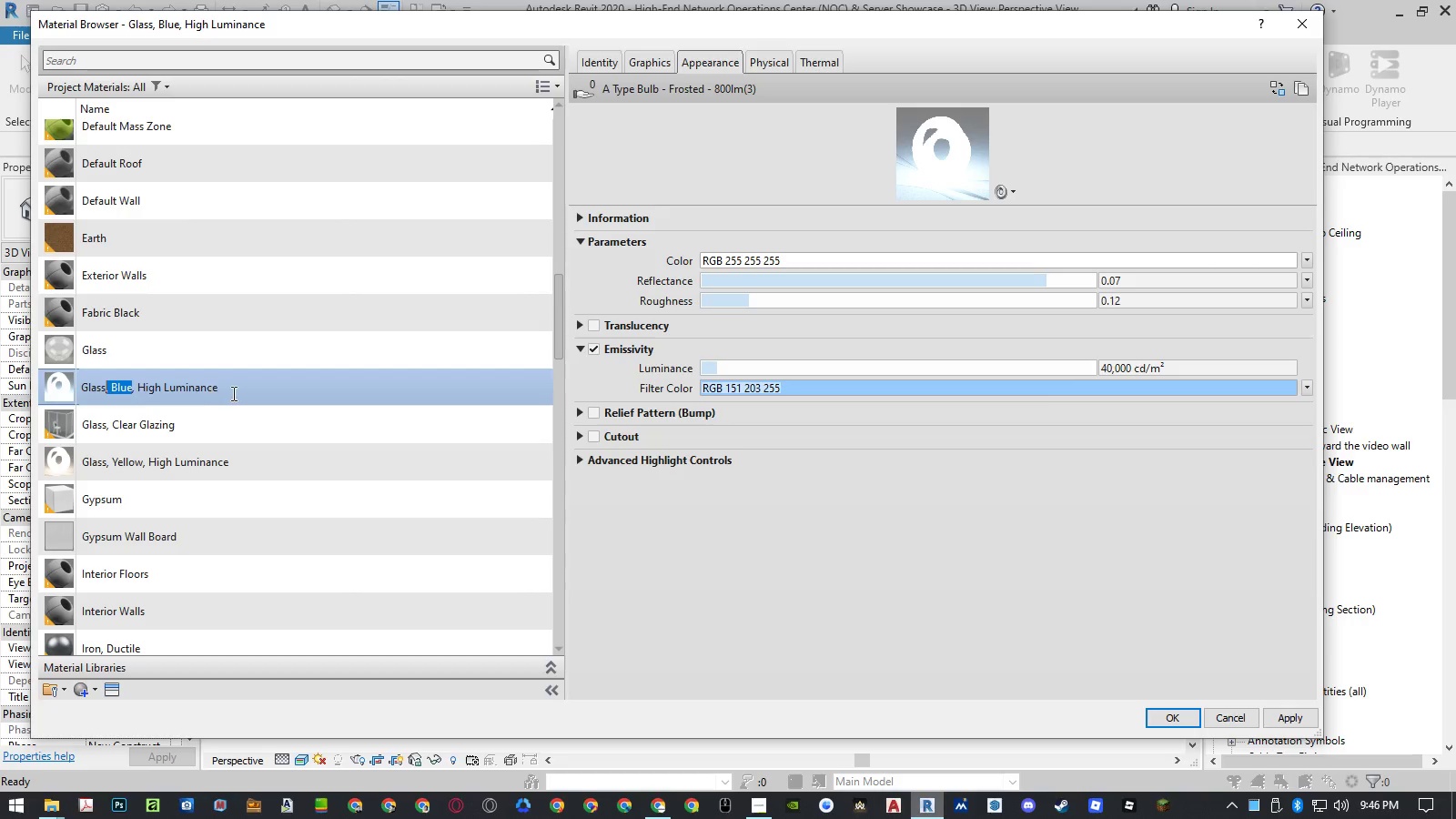 
key(Control+X)
 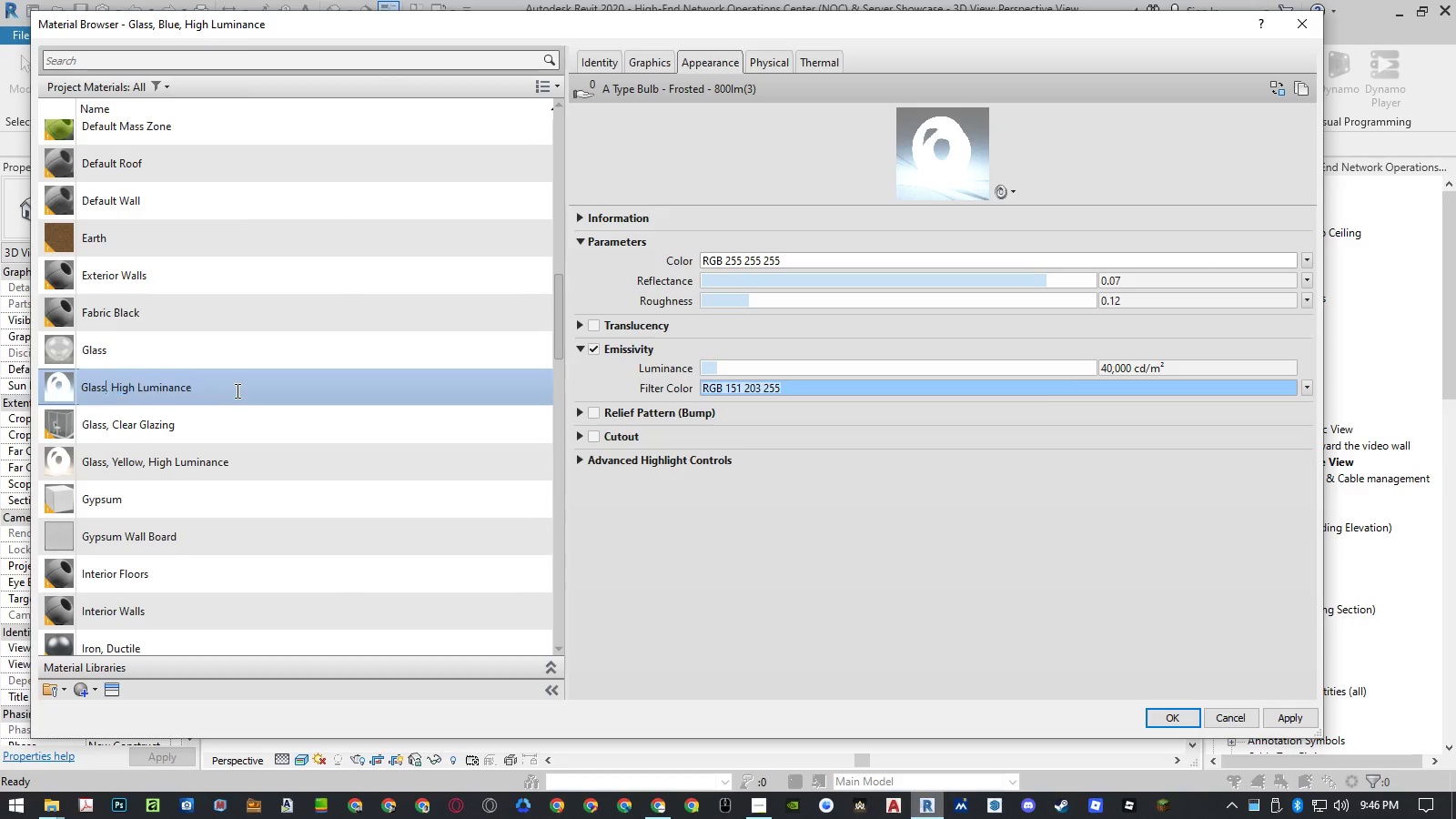 
left_click([238, 389])
 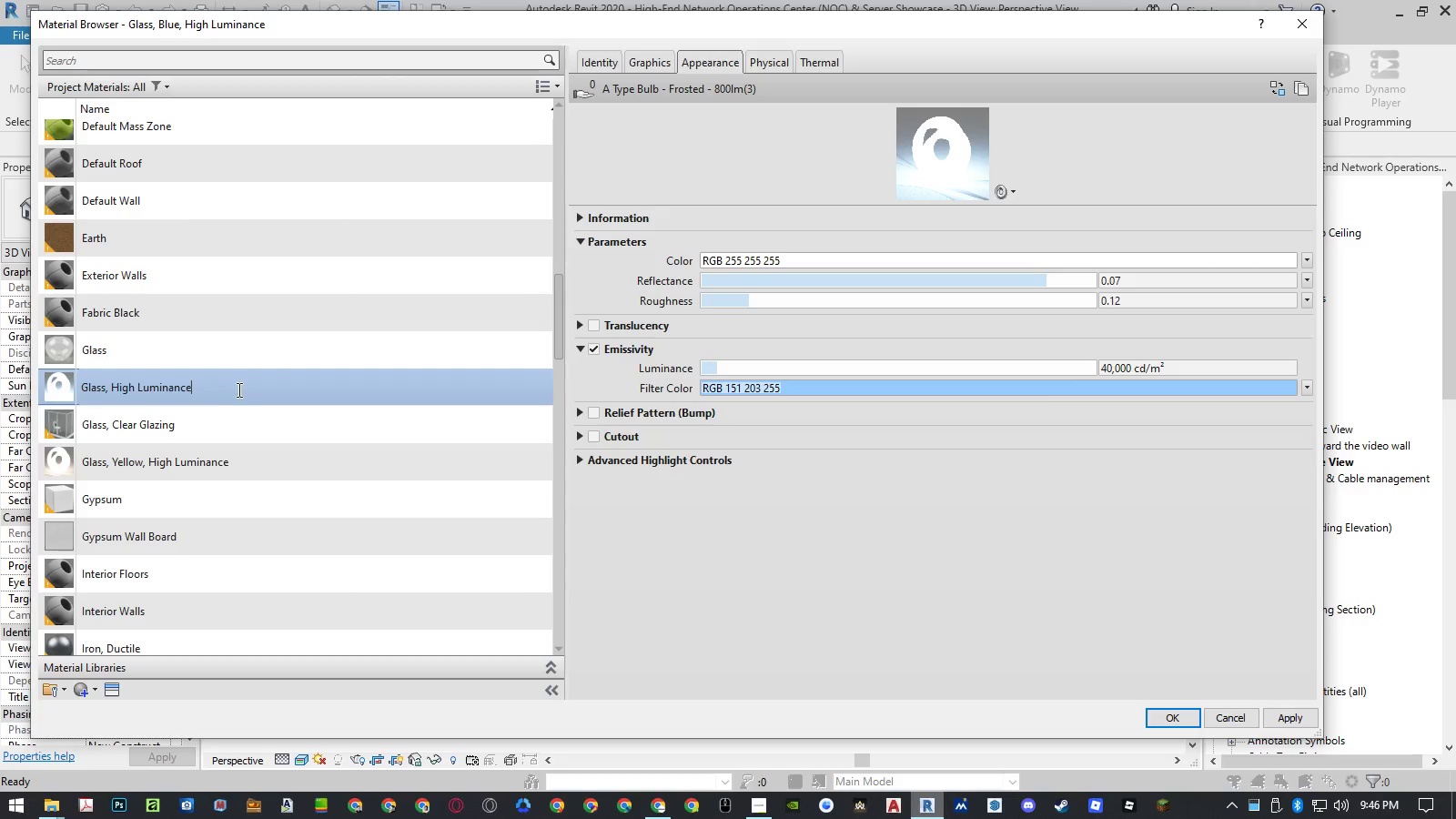 
key(Control+ControlLeft)
 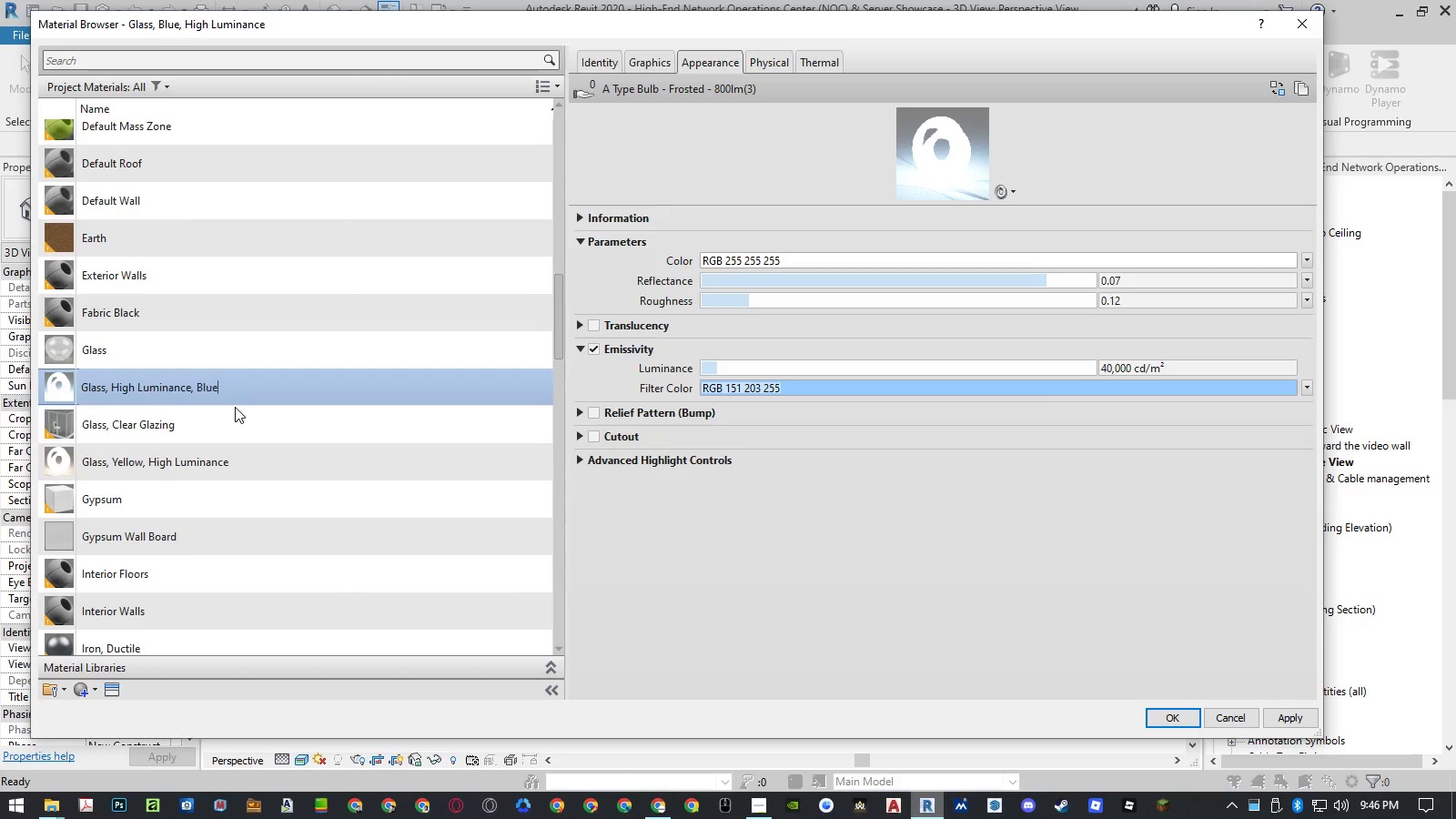 
key(Control+V)
 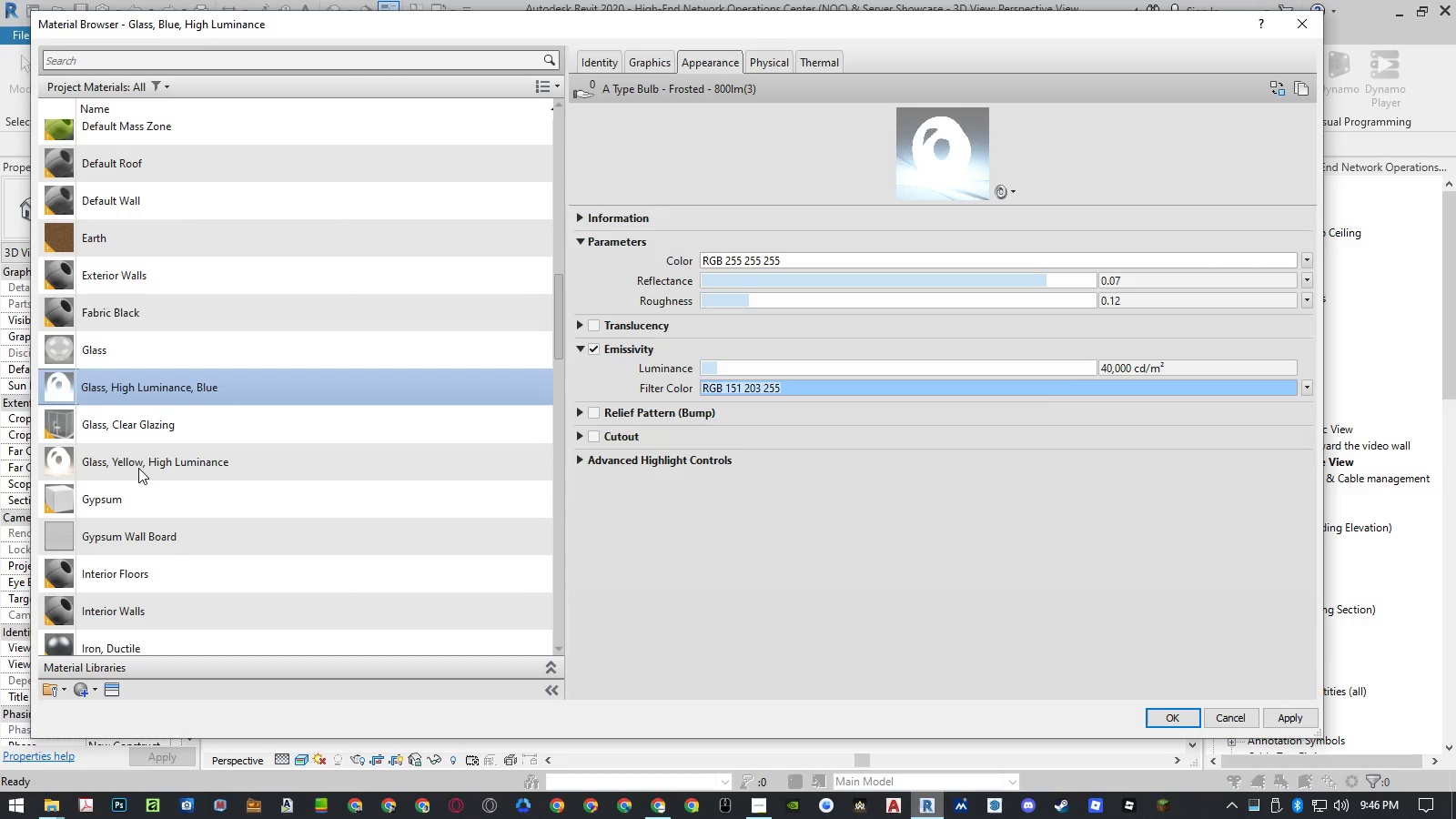 
left_click([138, 467])
 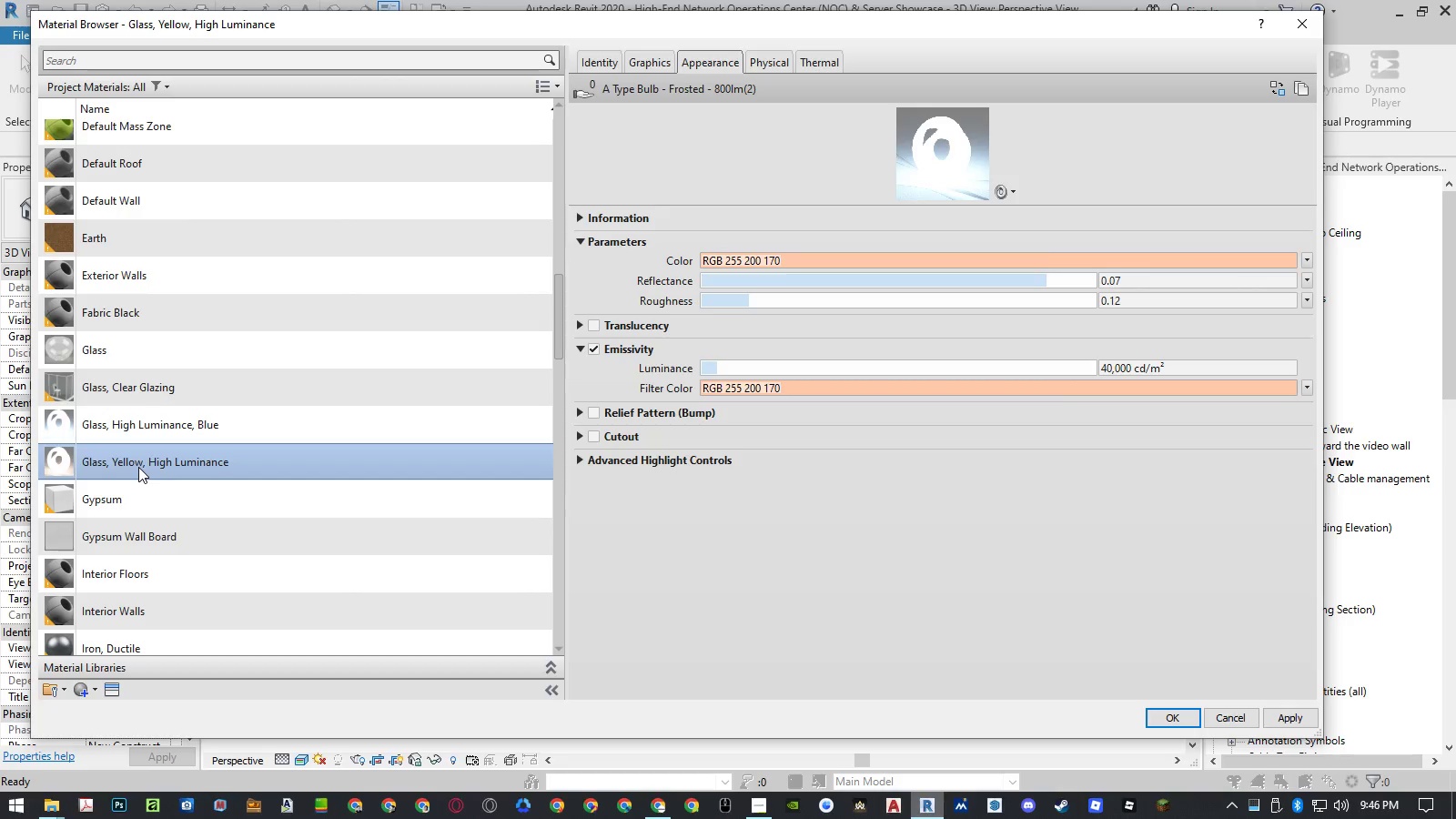 
right_click([137, 464])
 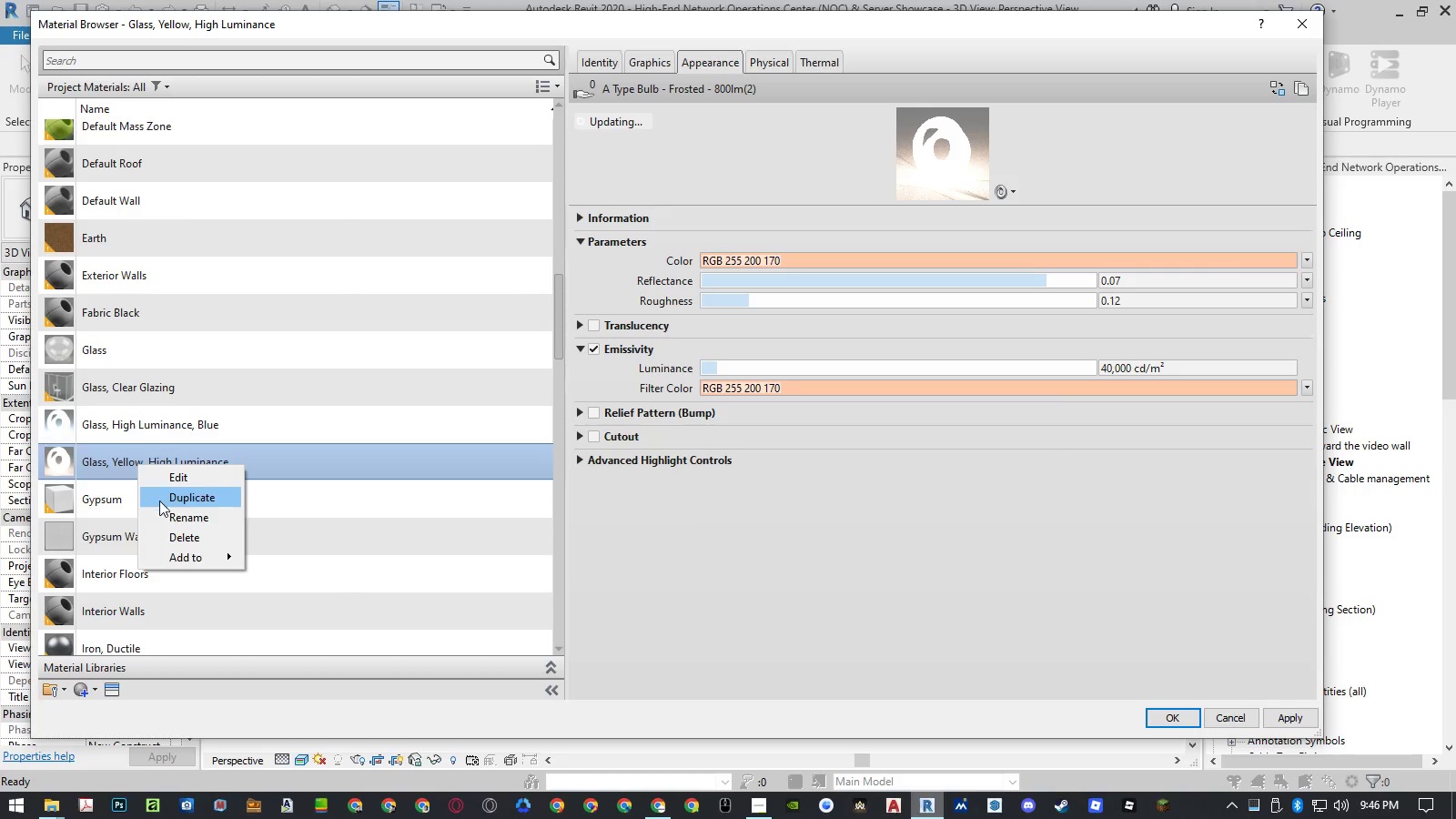 
left_click([160, 519])
 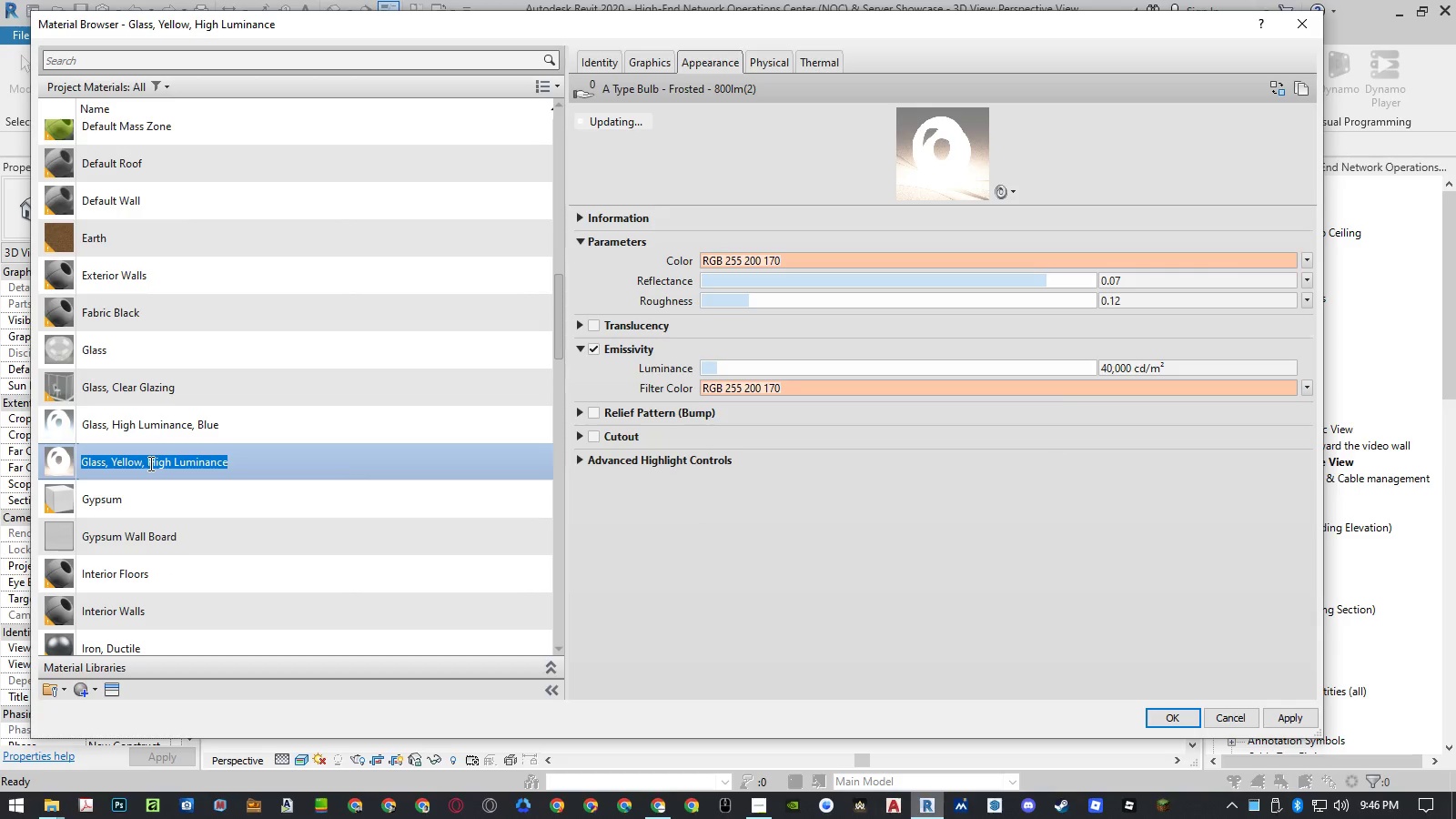 
left_click_drag(start_coordinate=[148, 463], to_coordinate=[104, 463])
 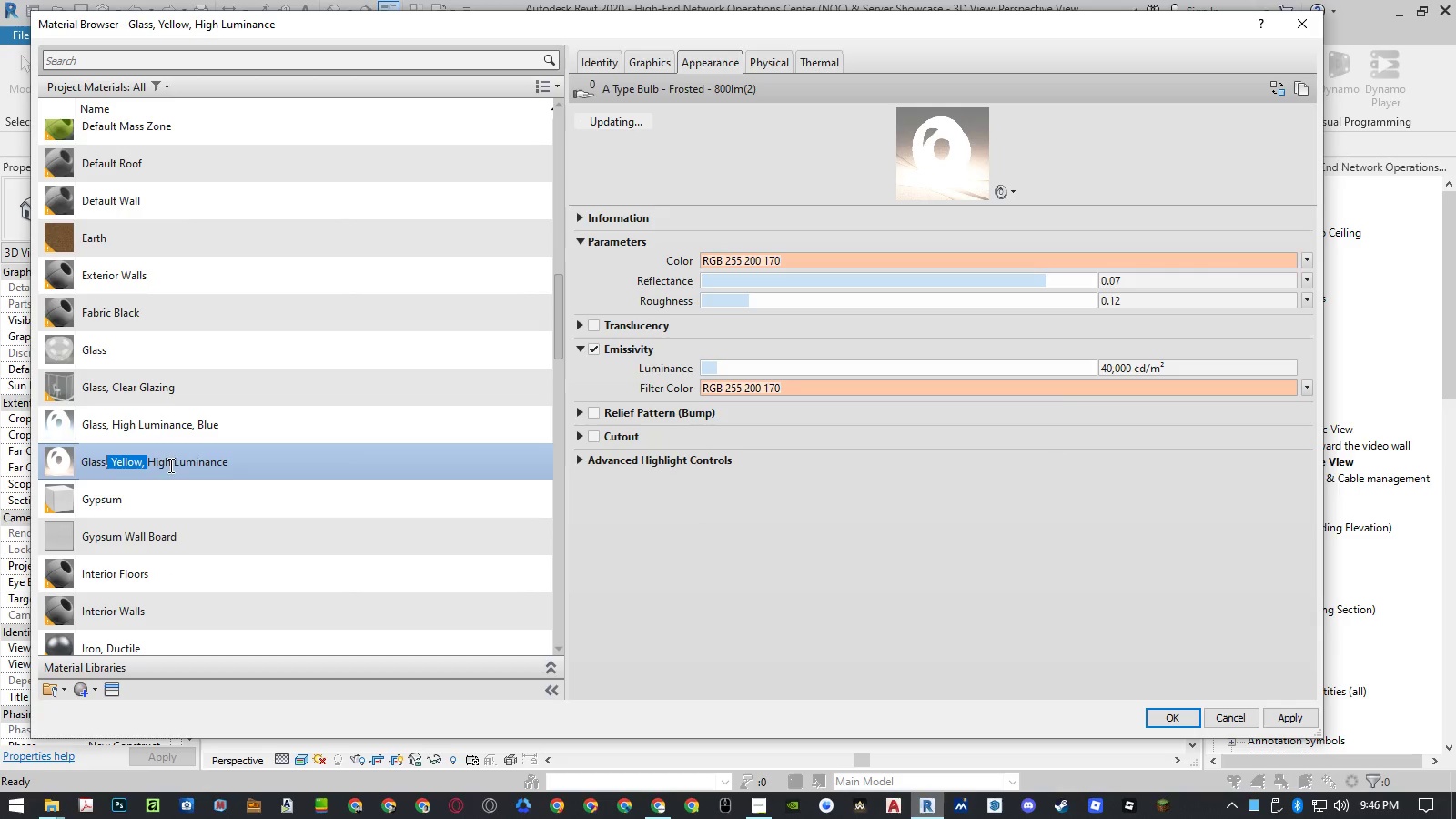 
key(Control+X)
 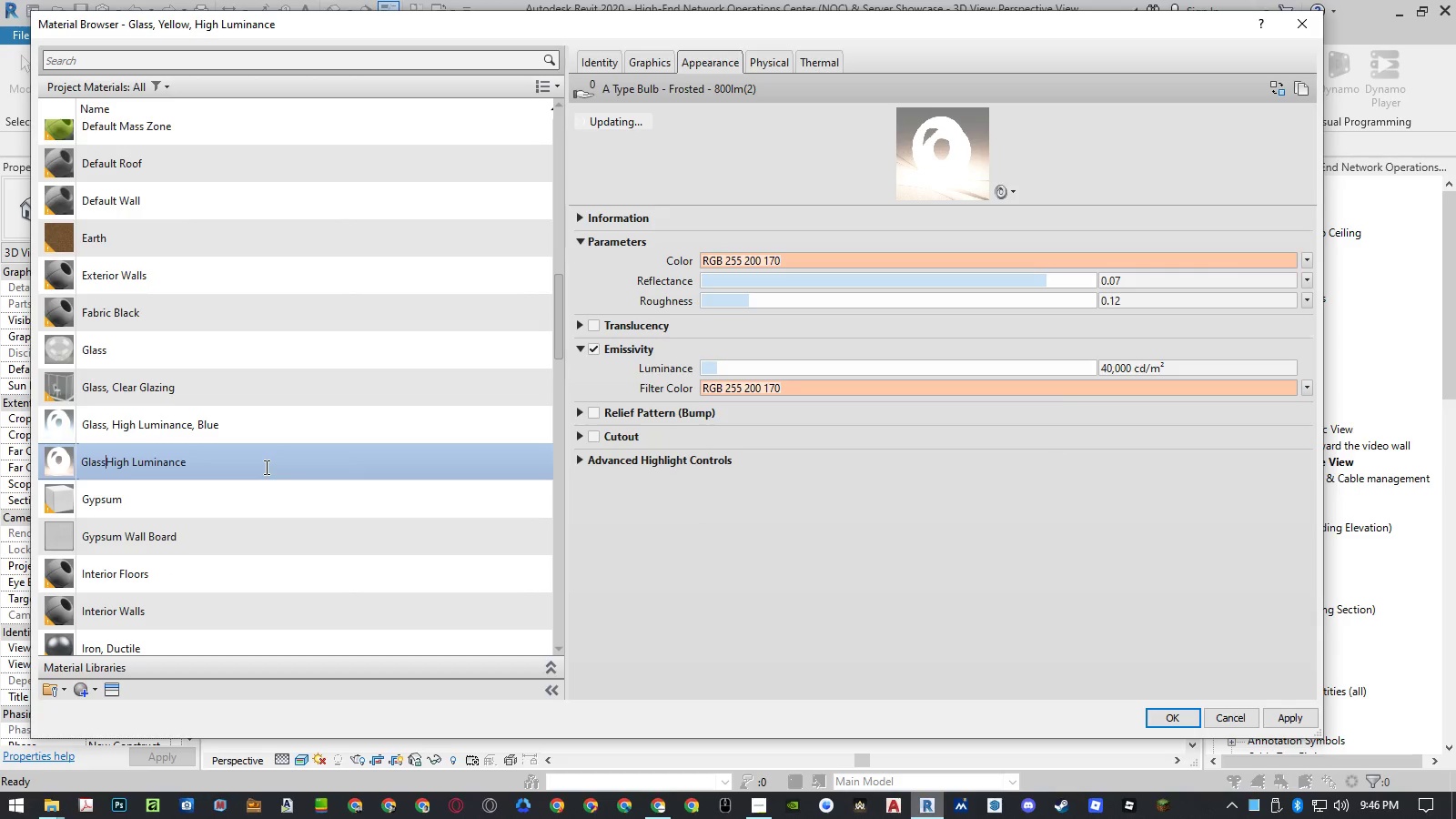 
left_click([265, 466])
 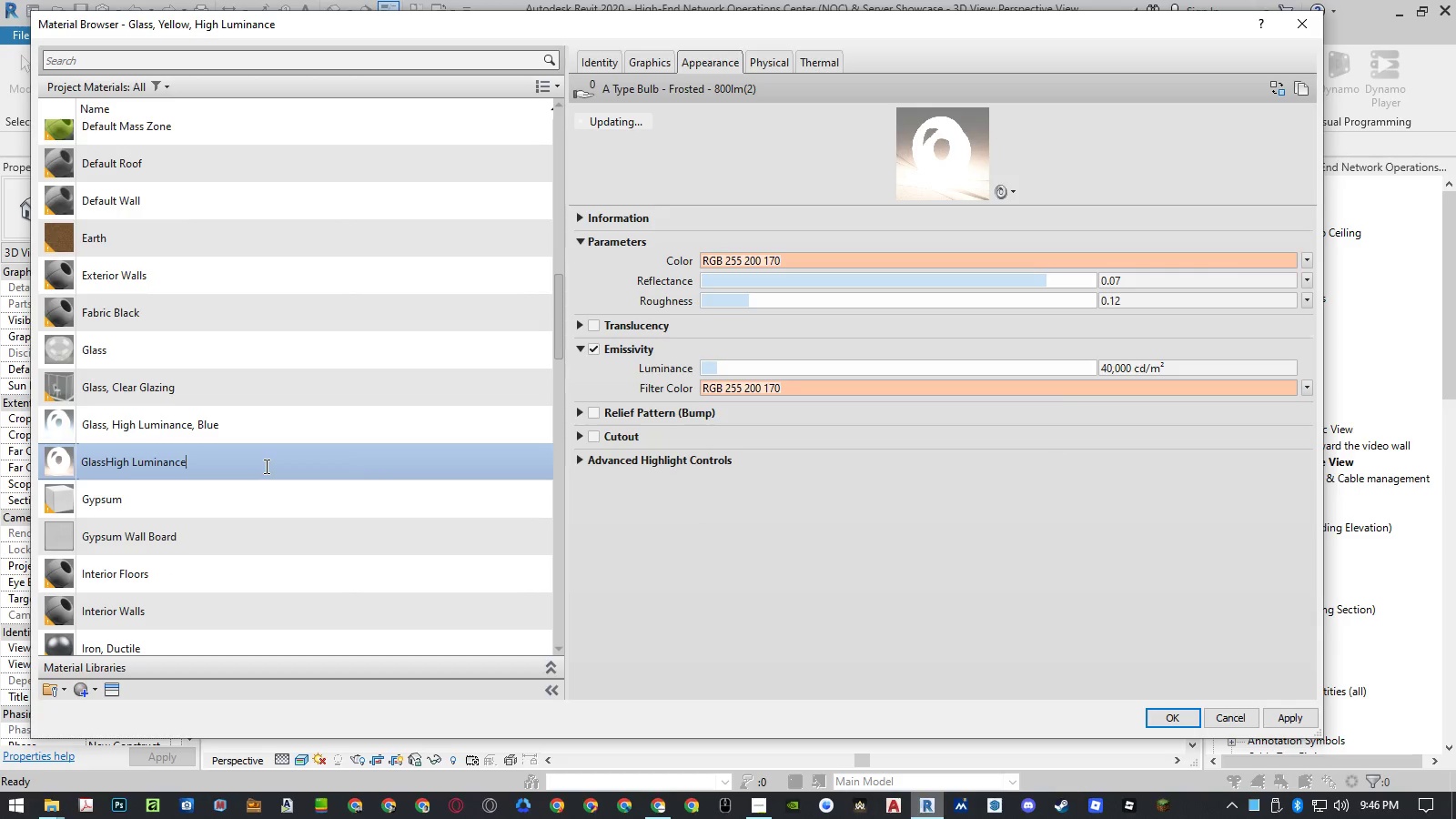 
key(Control+ControlLeft)
 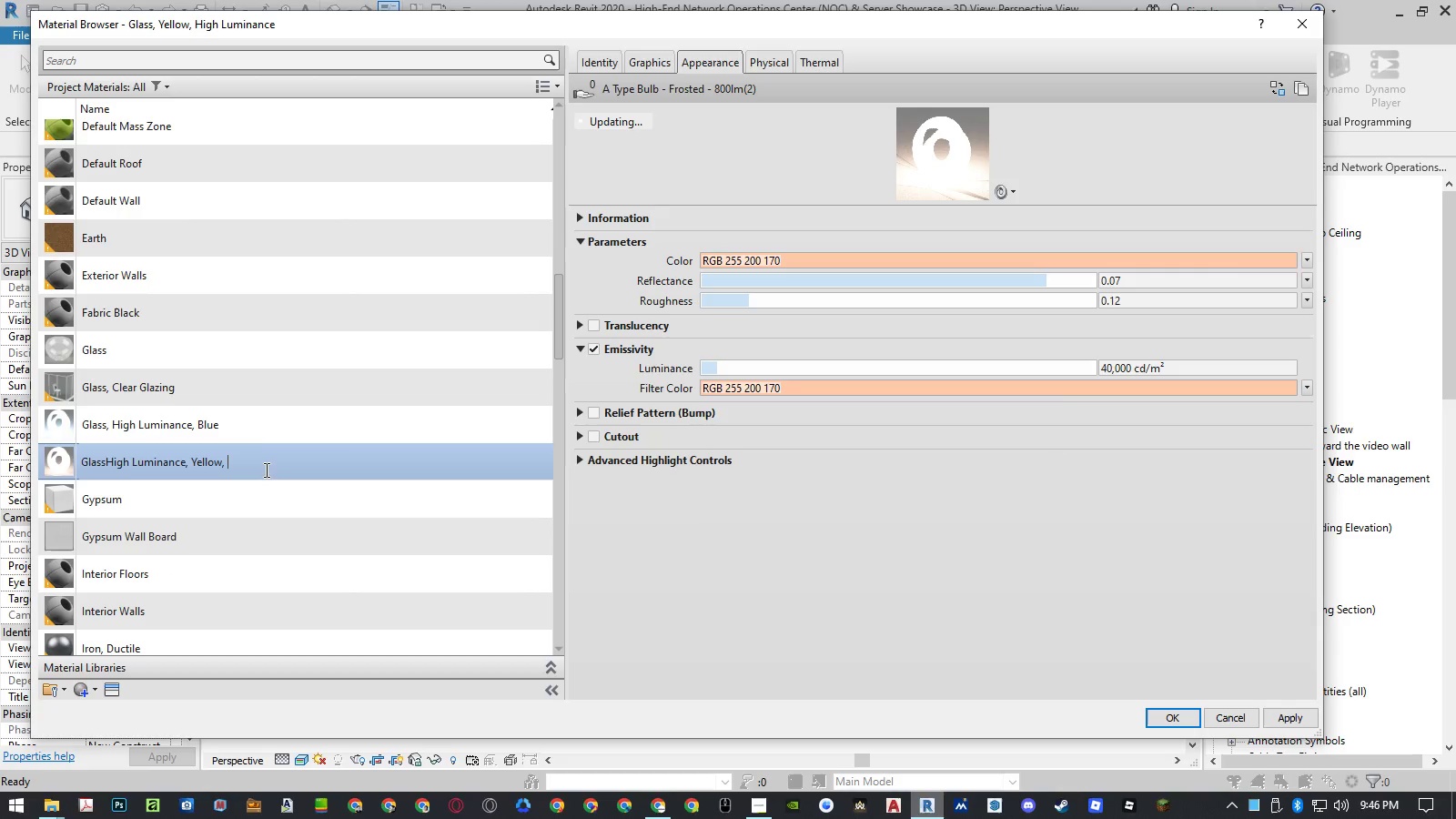 
key(Control+V)
 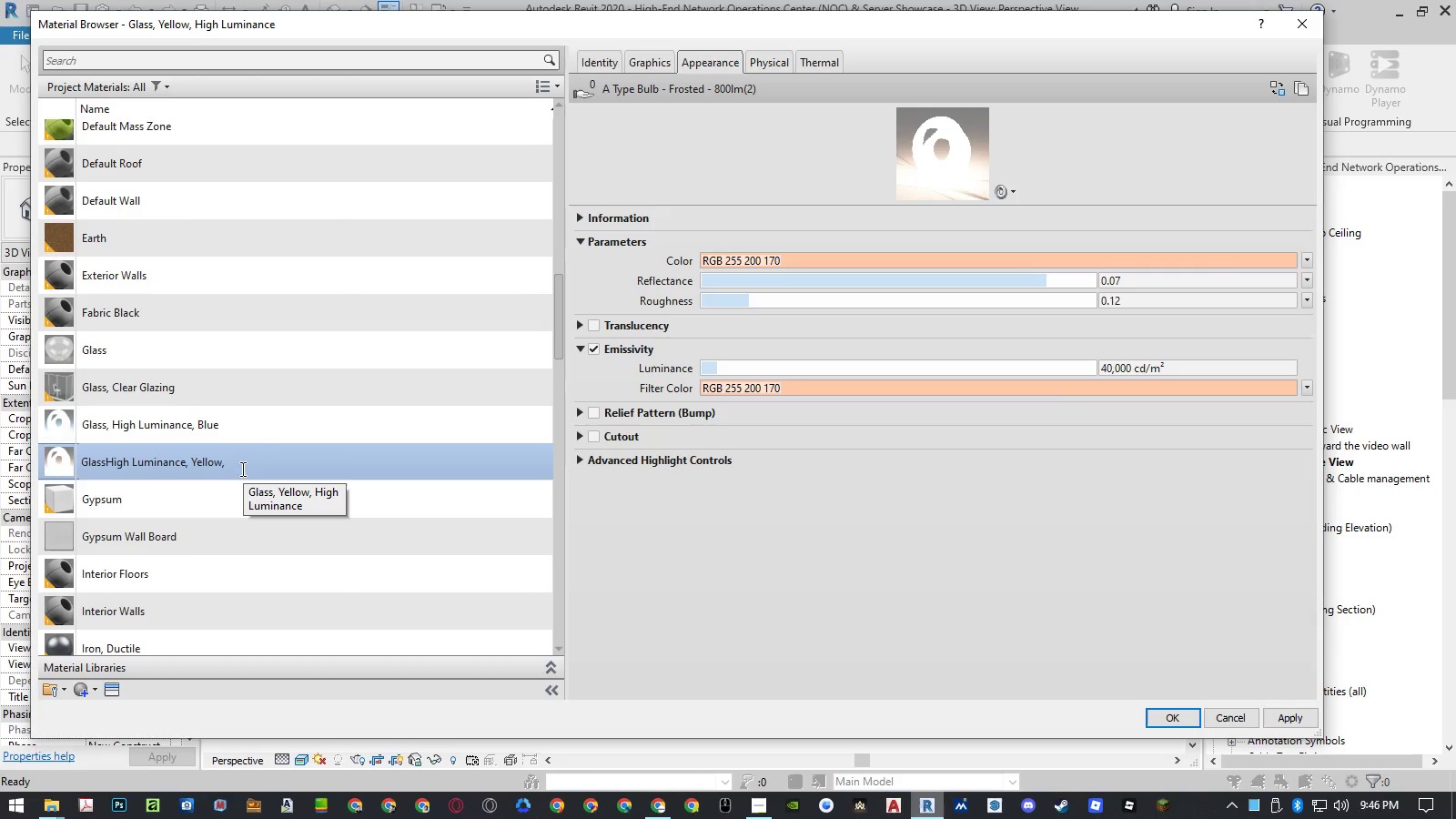 
left_click_drag(start_coordinate=[240, 462], to_coordinate=[222, 465])
 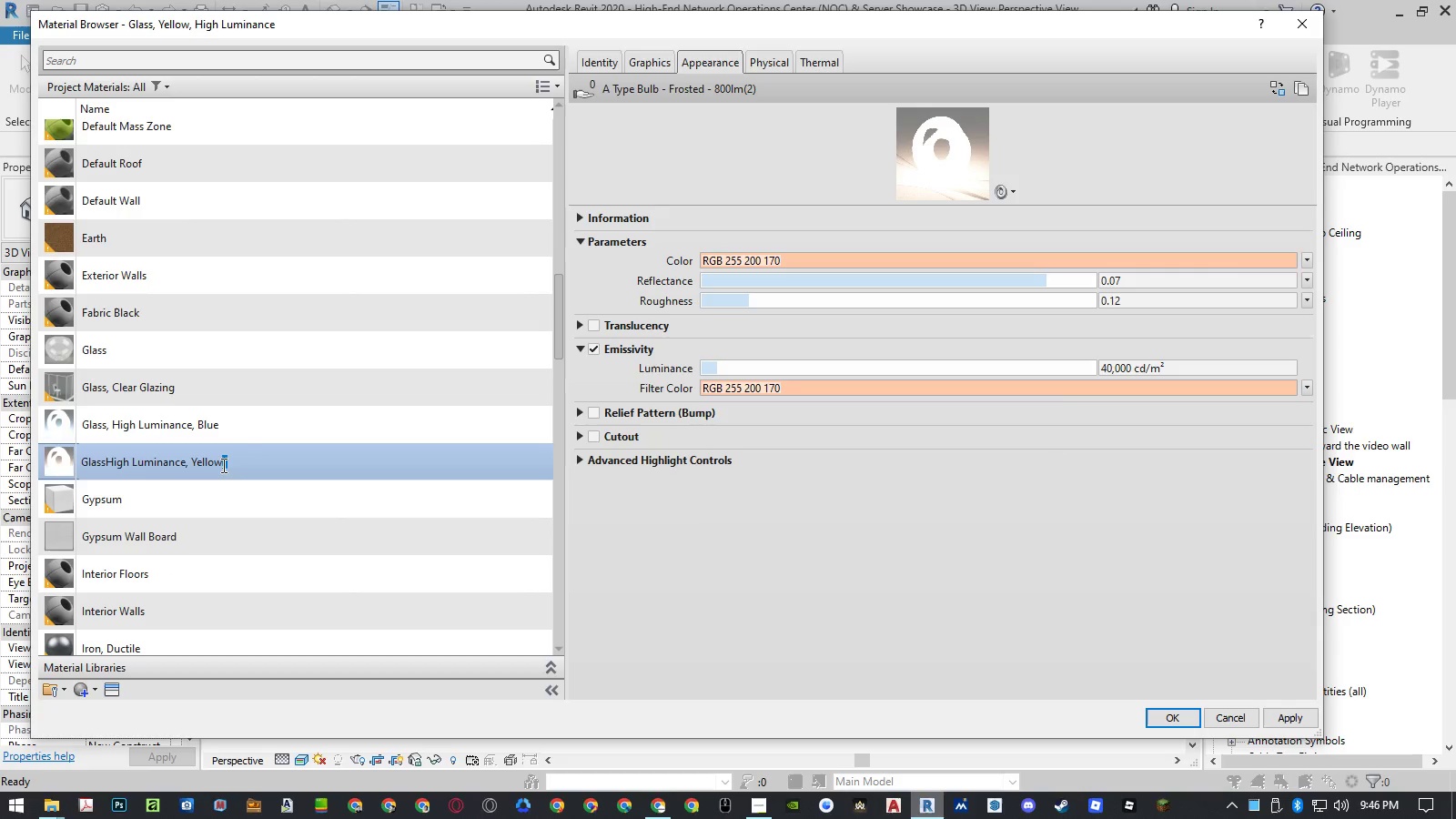 
key(Control+X)
 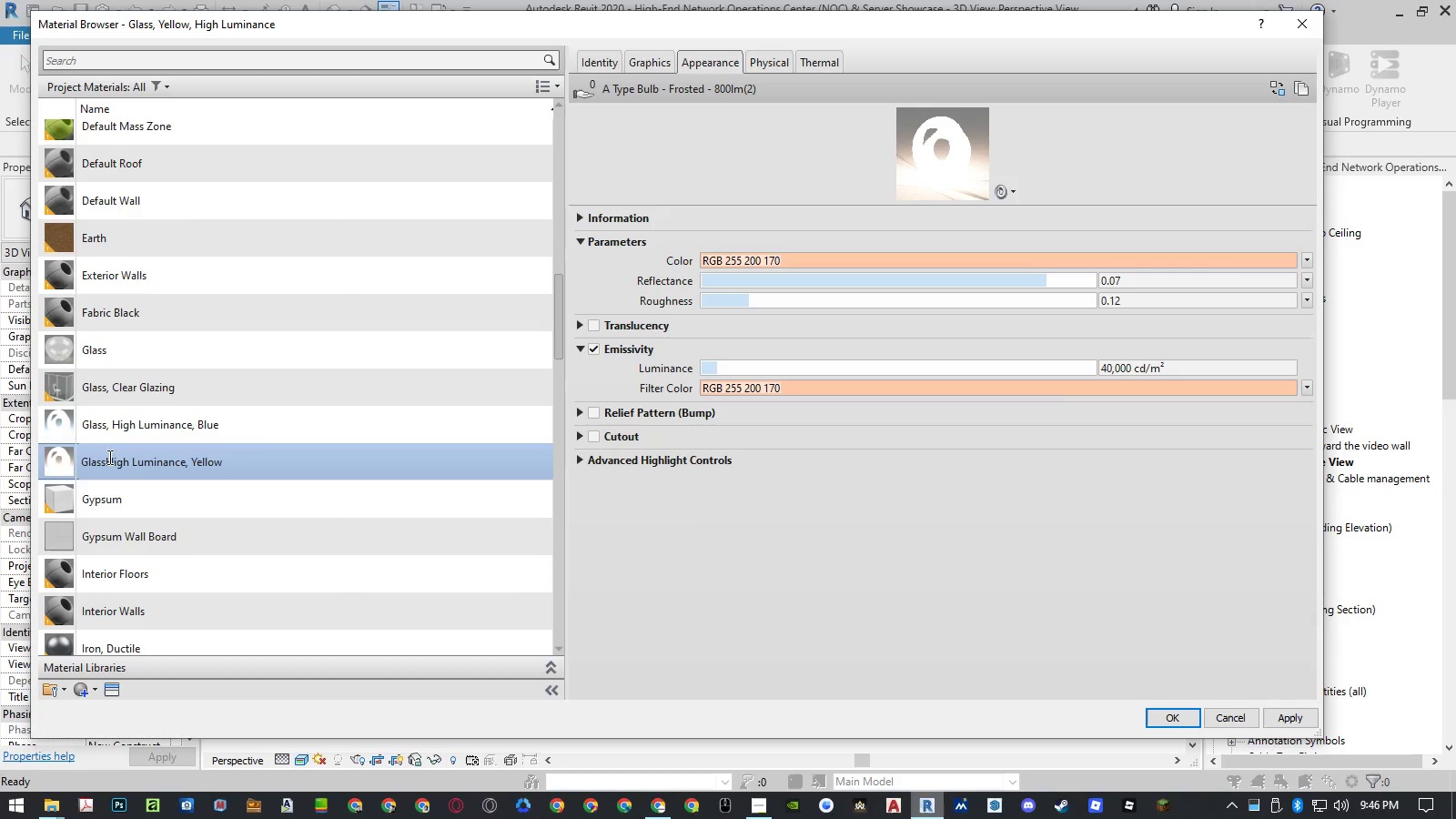 
left_click([107, 458])
 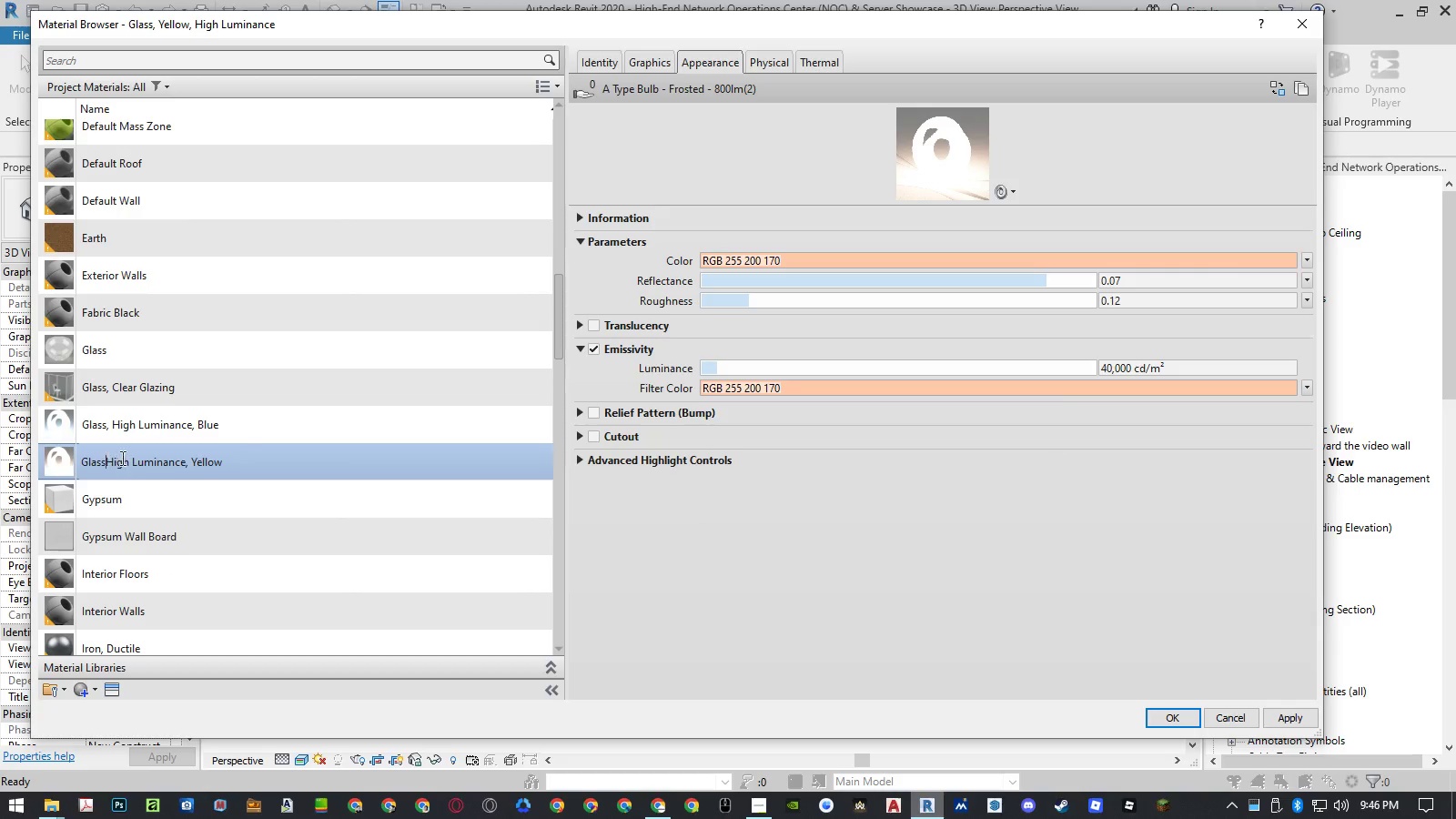 
key(Control+ControlLeft)
 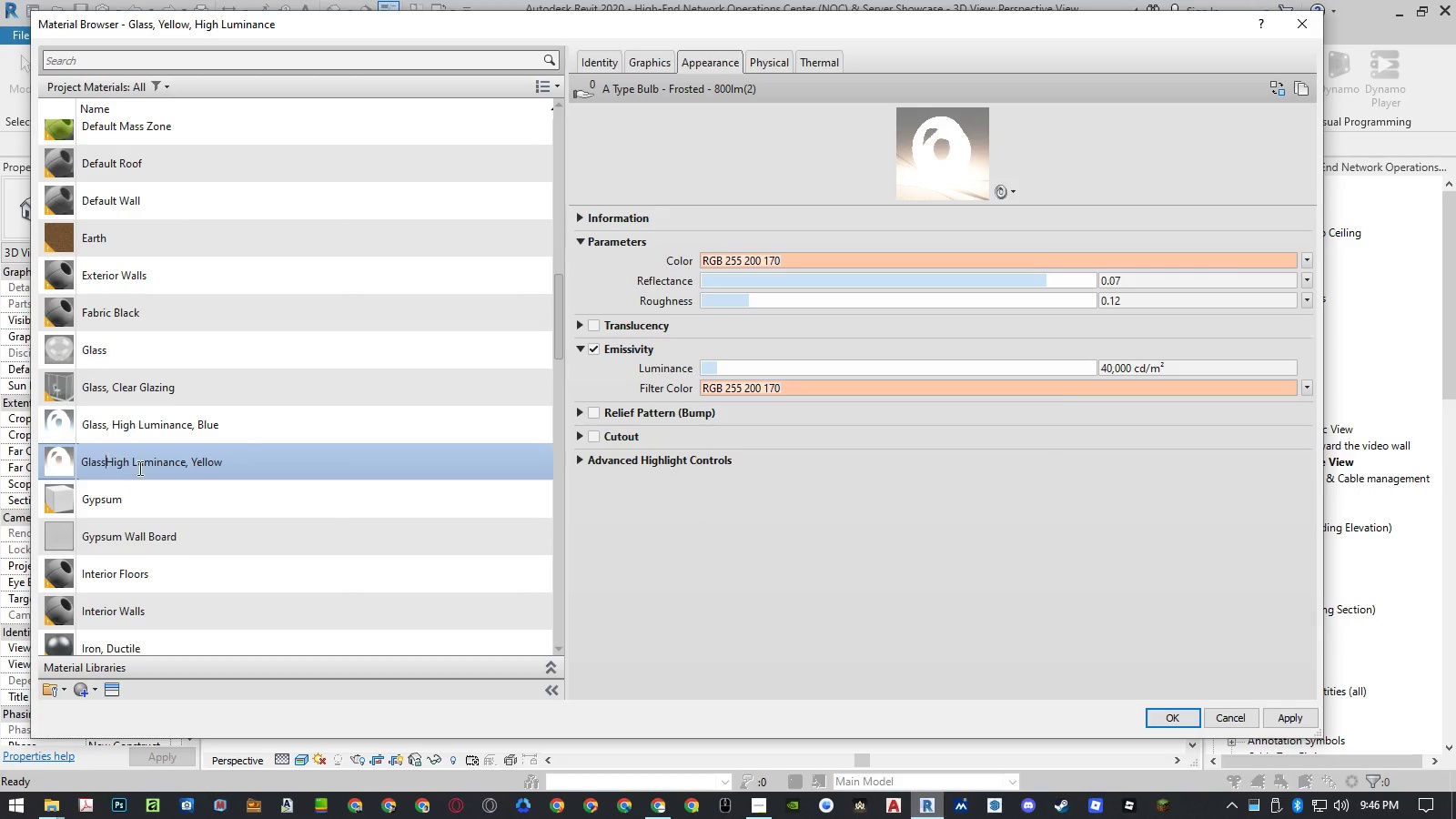 
key(Control+V)
 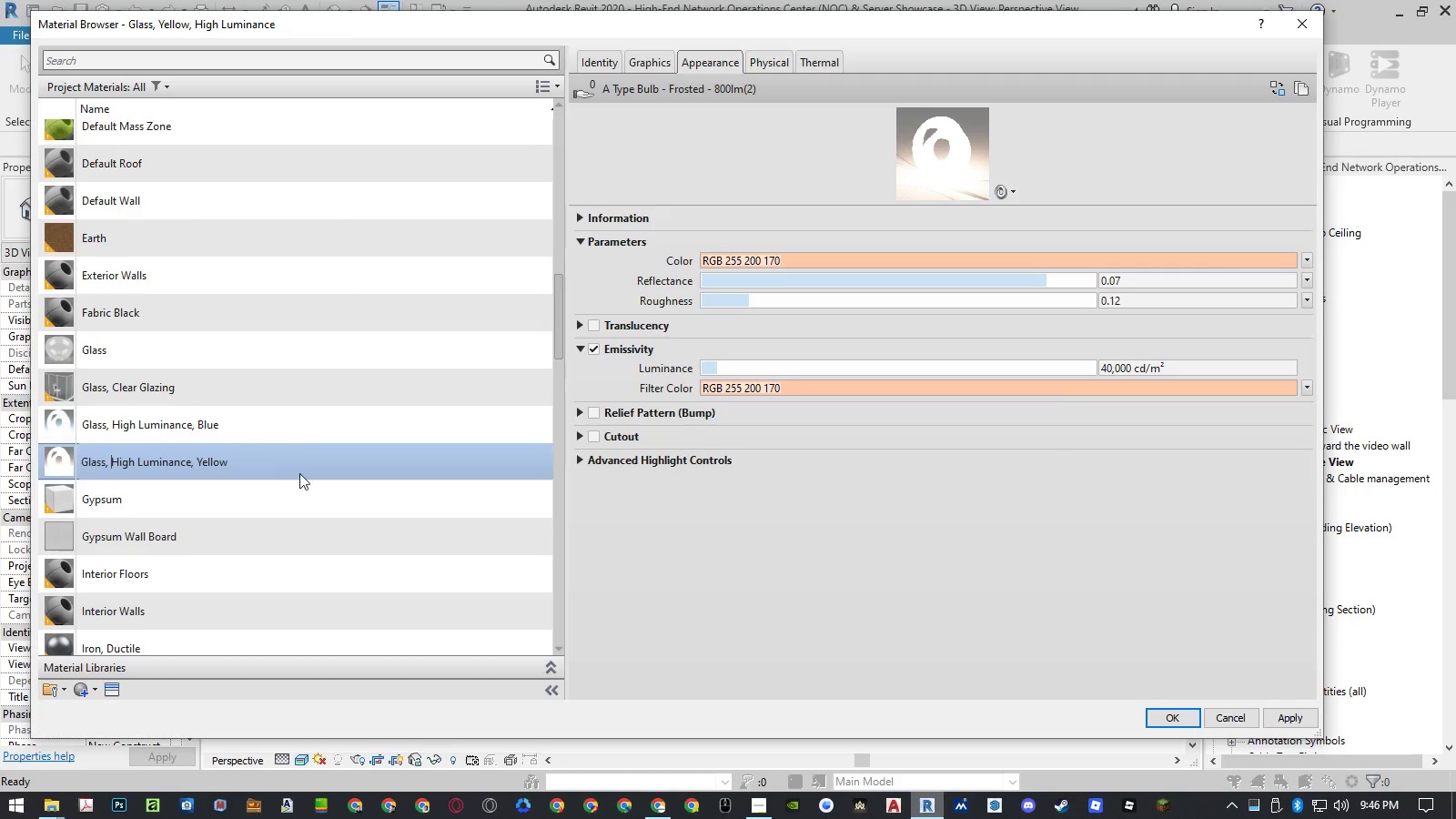 
left_click([301, 430])
 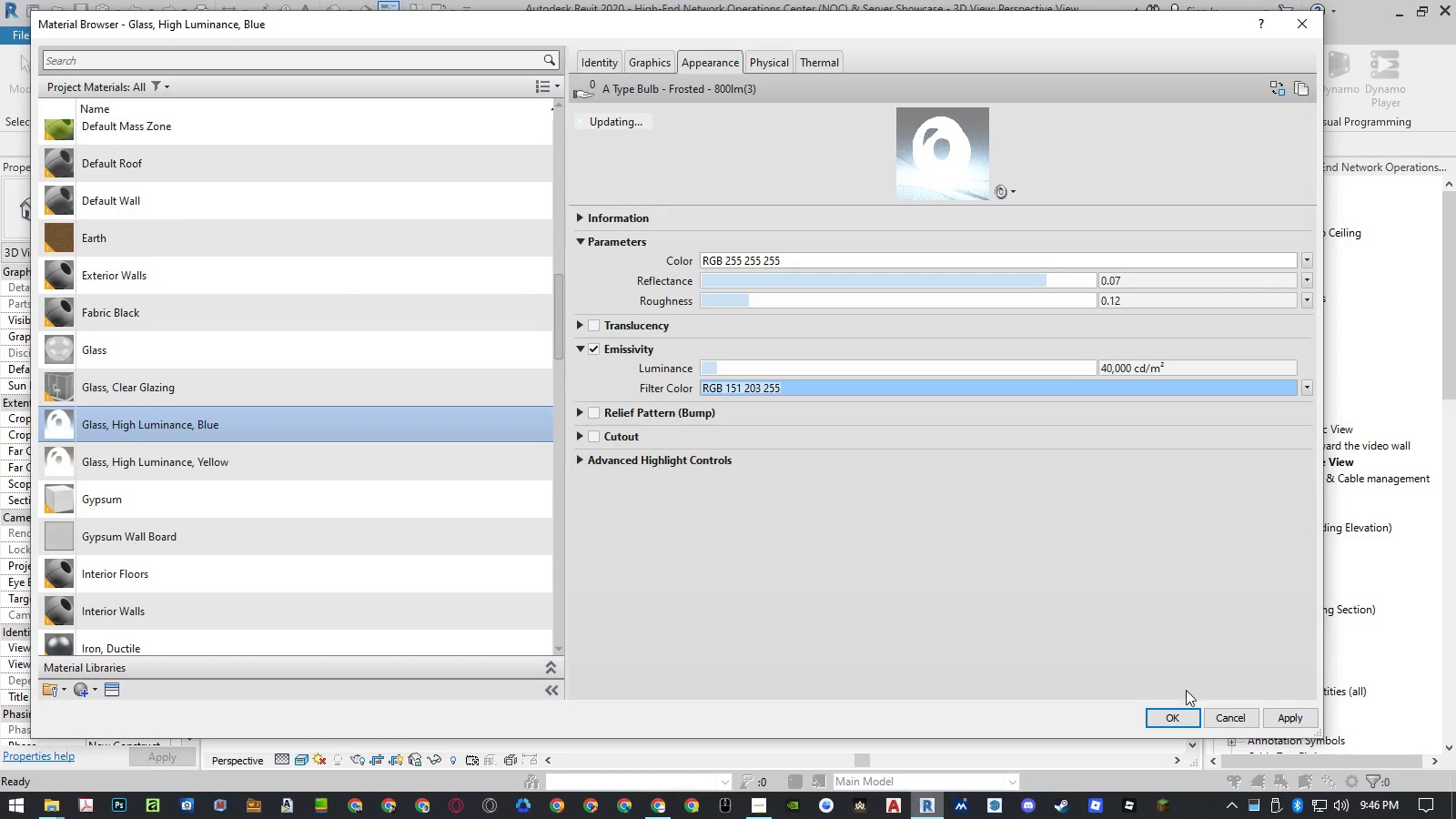 
left_click([1177, 717])
 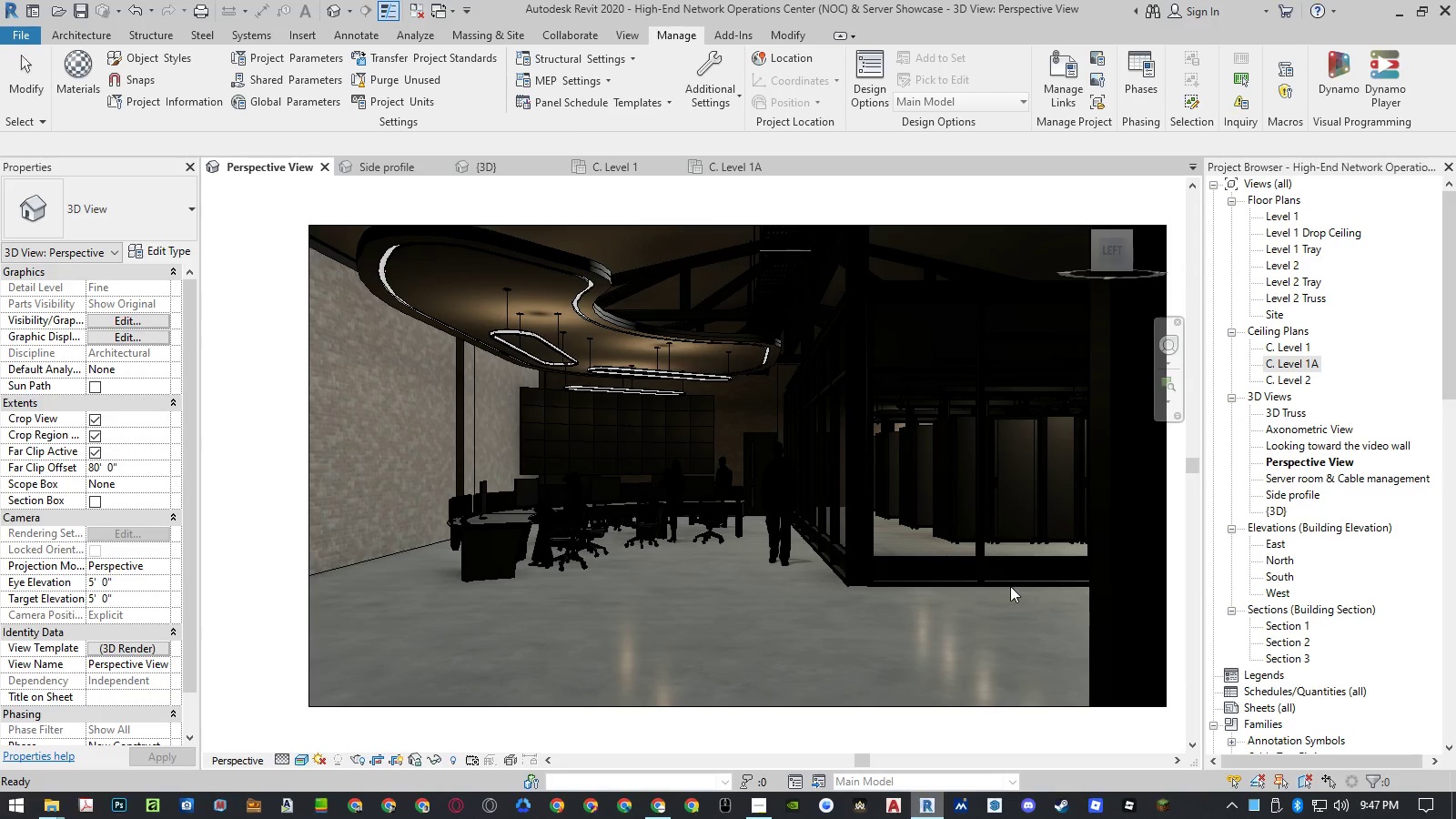 
wait(6.13)
 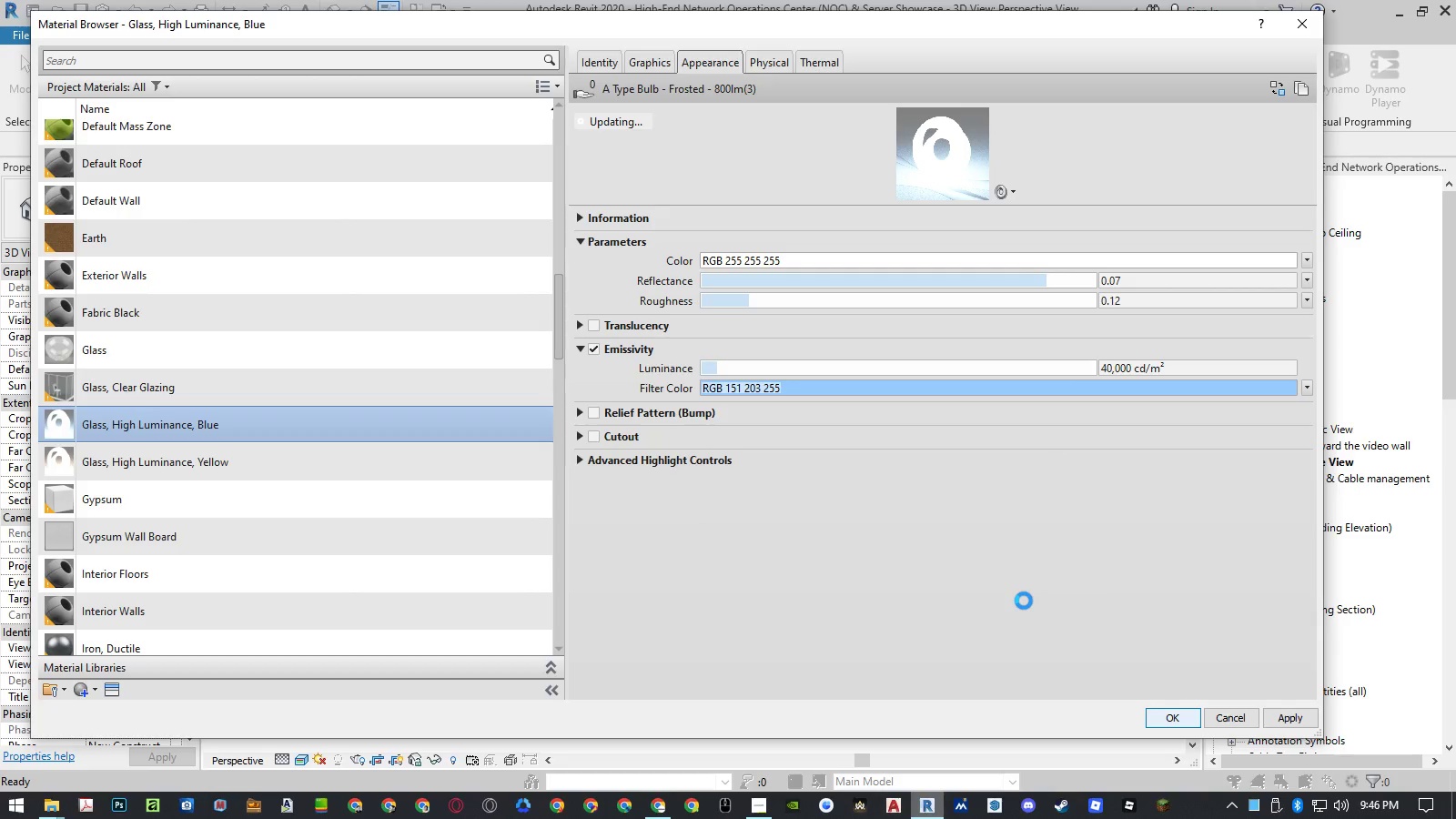 
mouse_move([129, 351])
 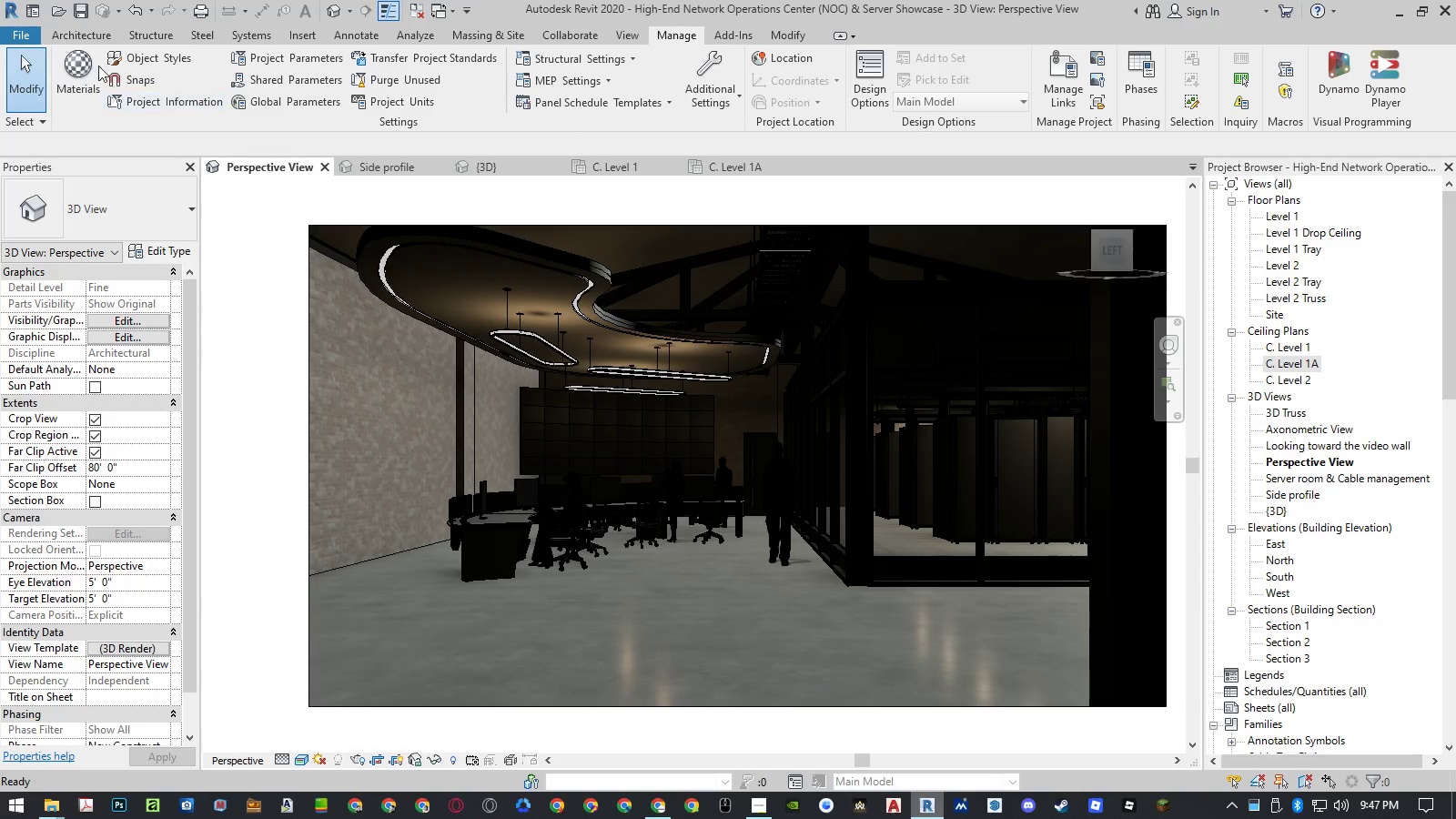 
left_click([71, 73])
 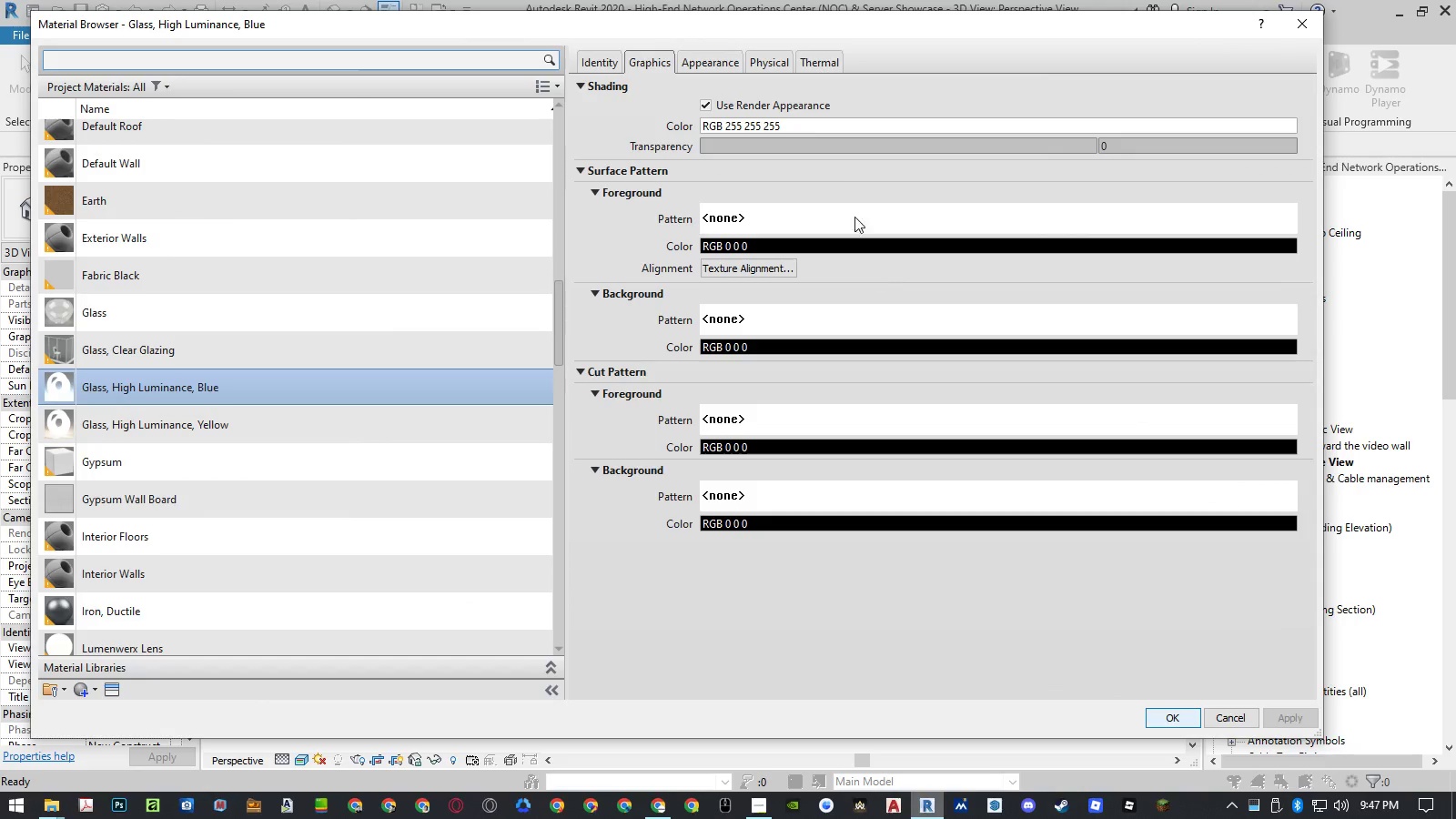 
left_click([720, 71])
 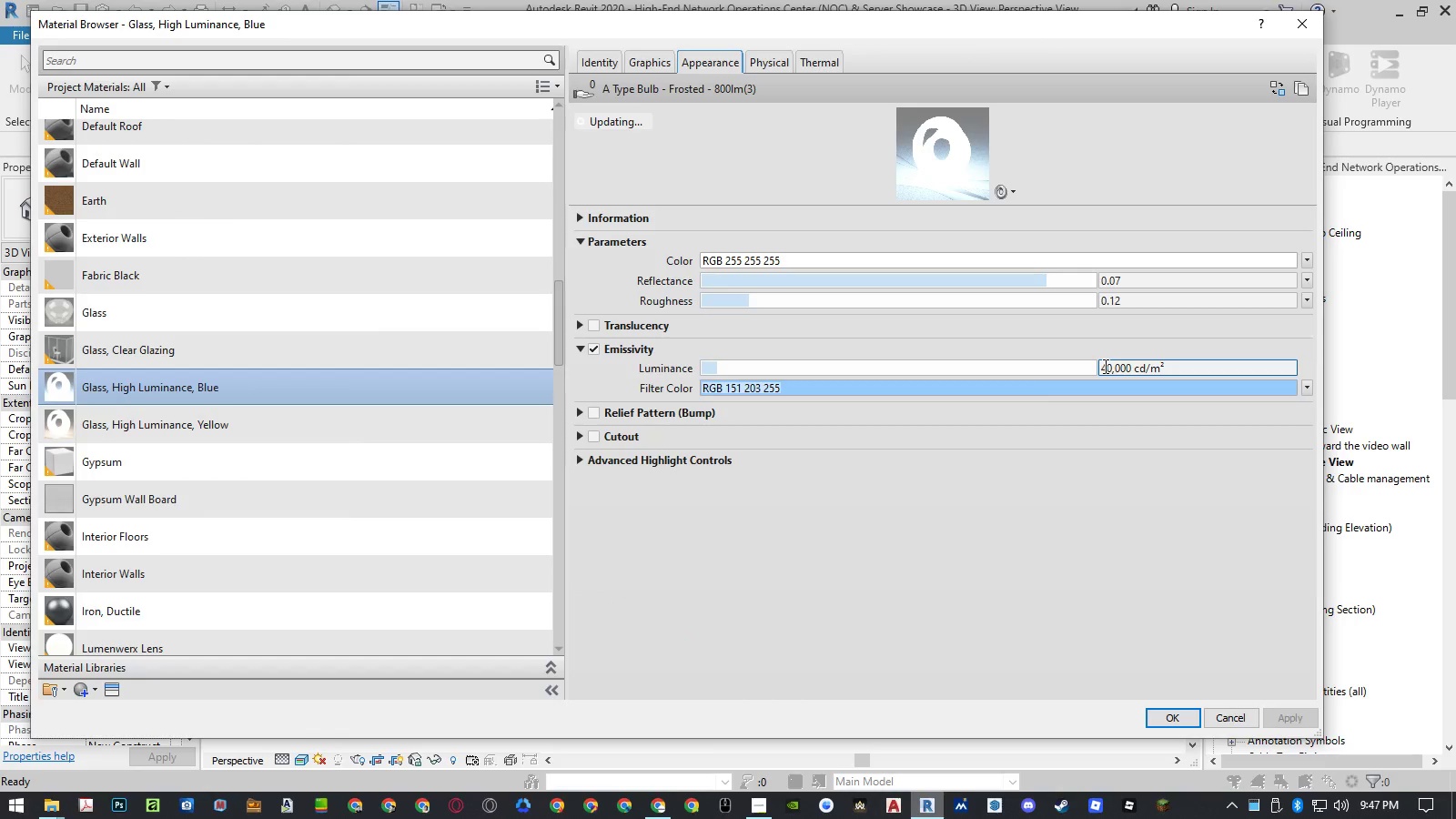 
left_click([1105, 366])
 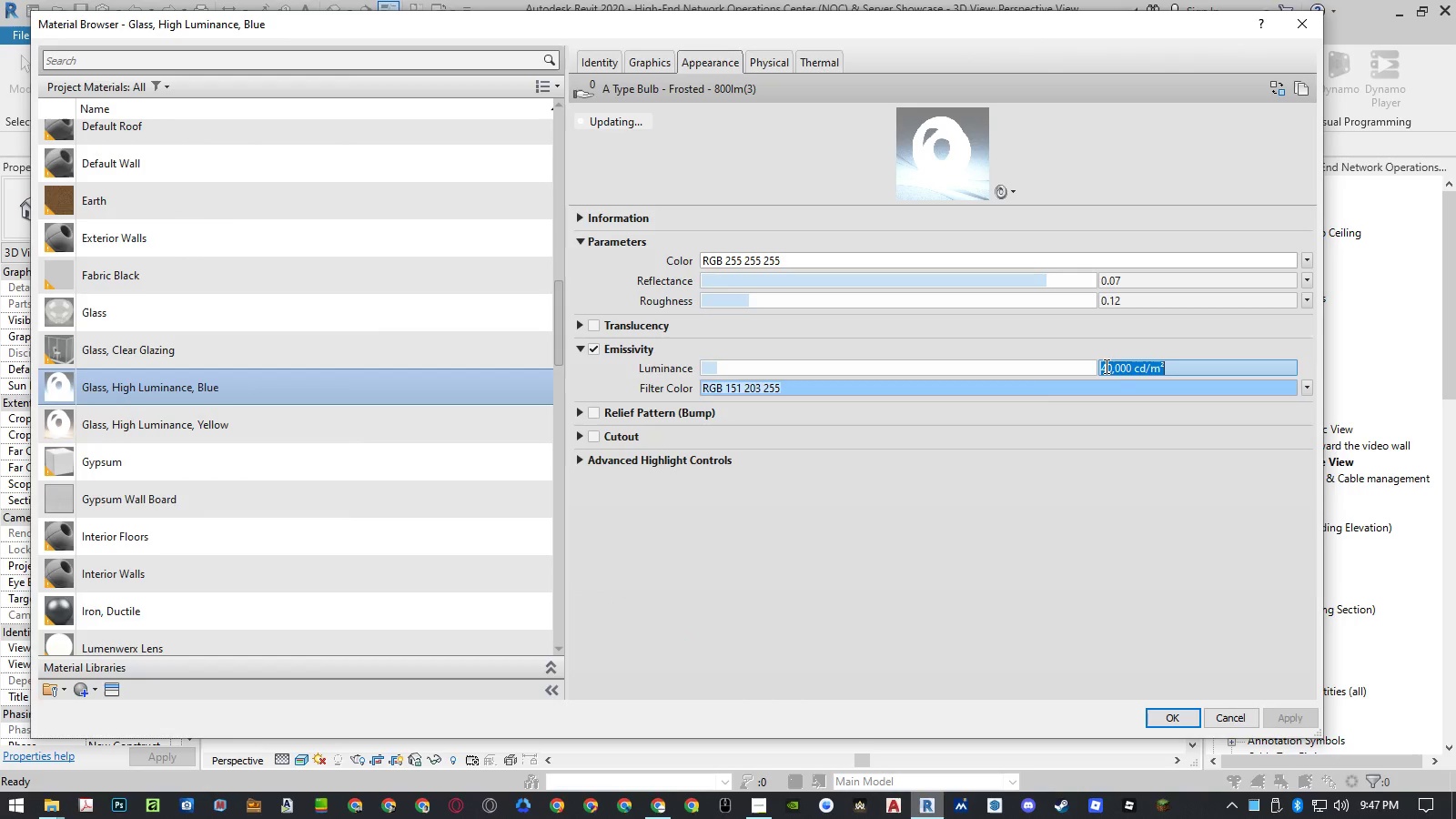 
left_click_drag(start_coordinate=[1105, 366], to_coordinate=[1096, 368])
 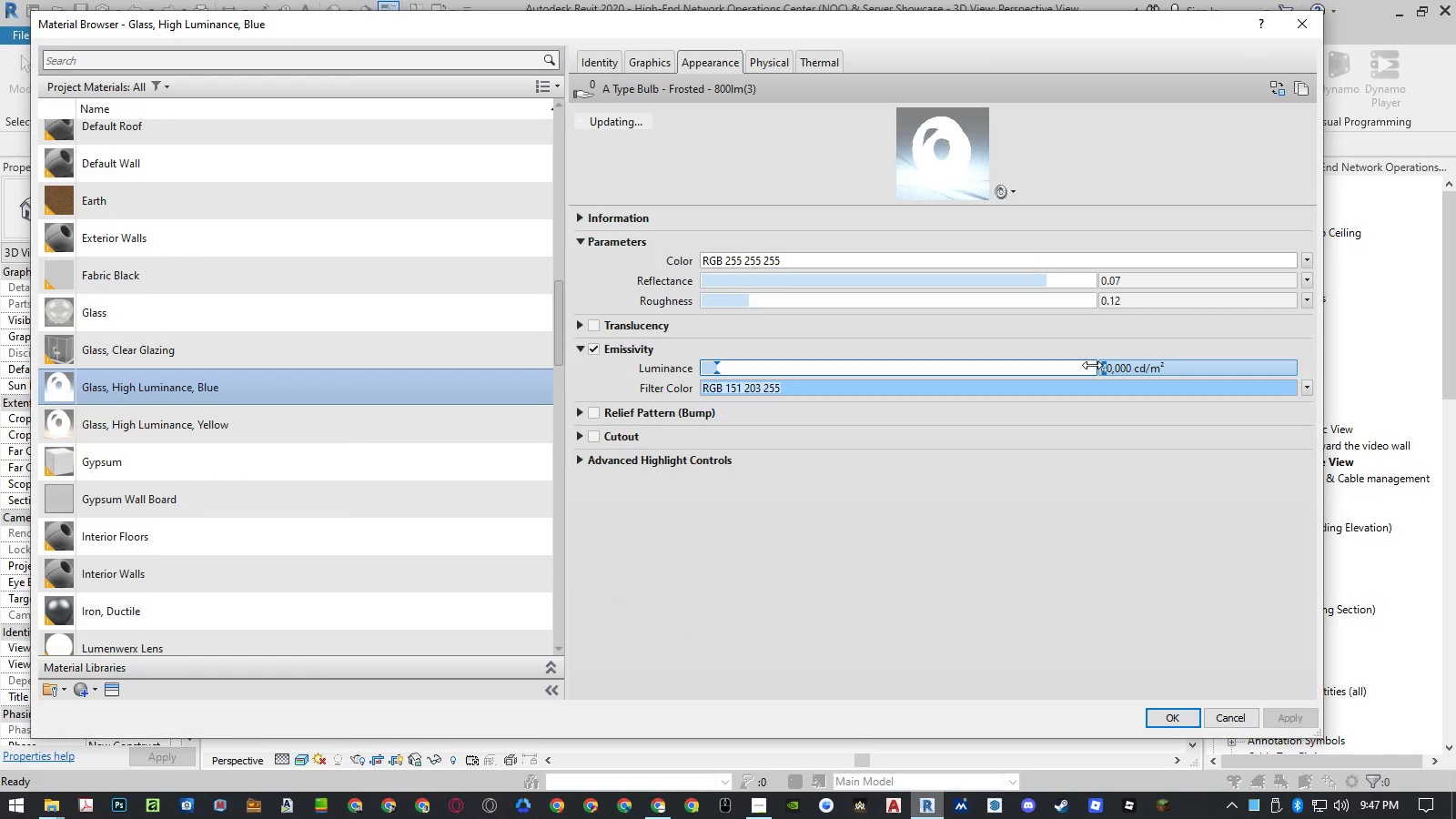 
key(Numpad1)
 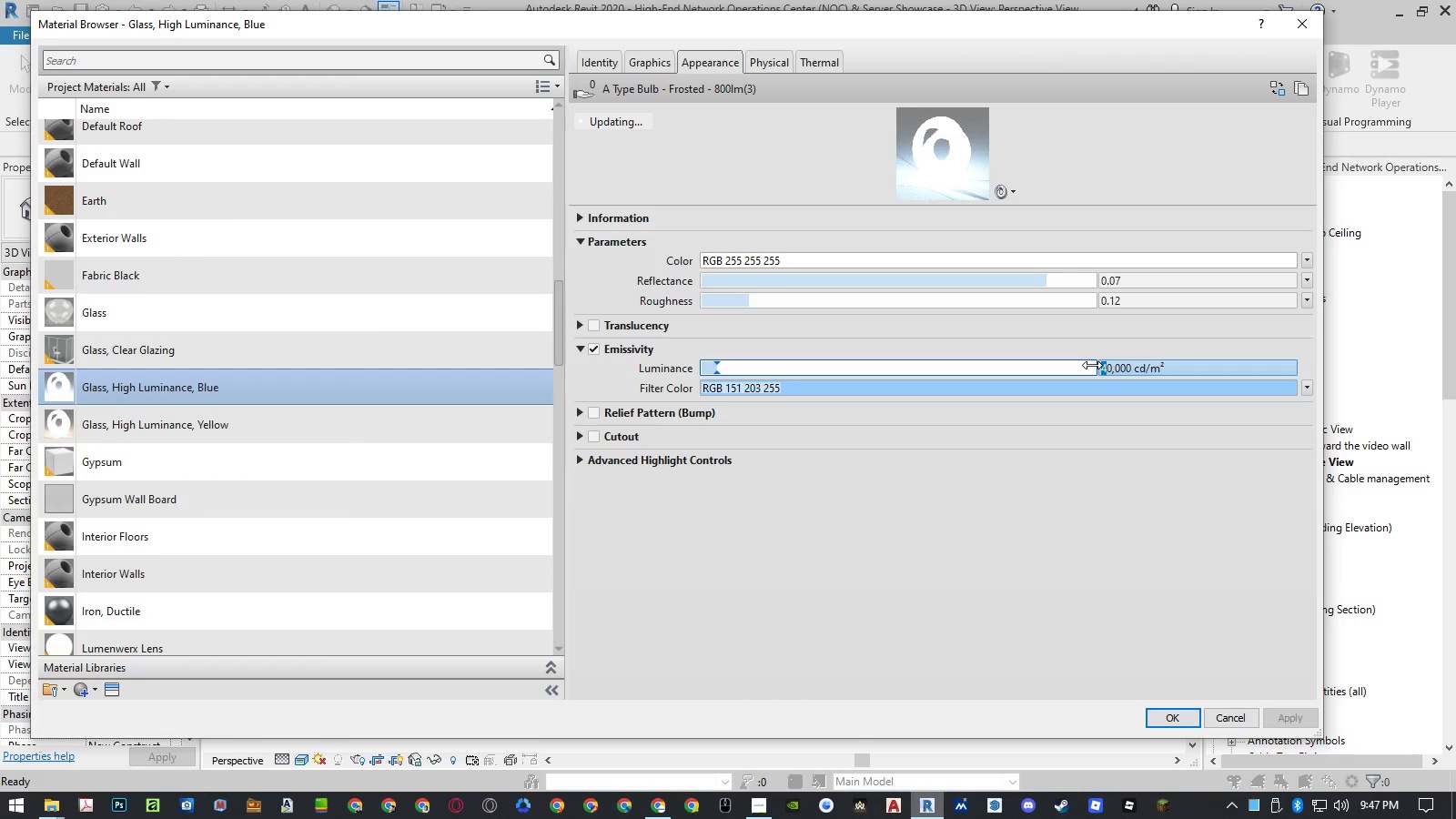 
key(Numpad2)
 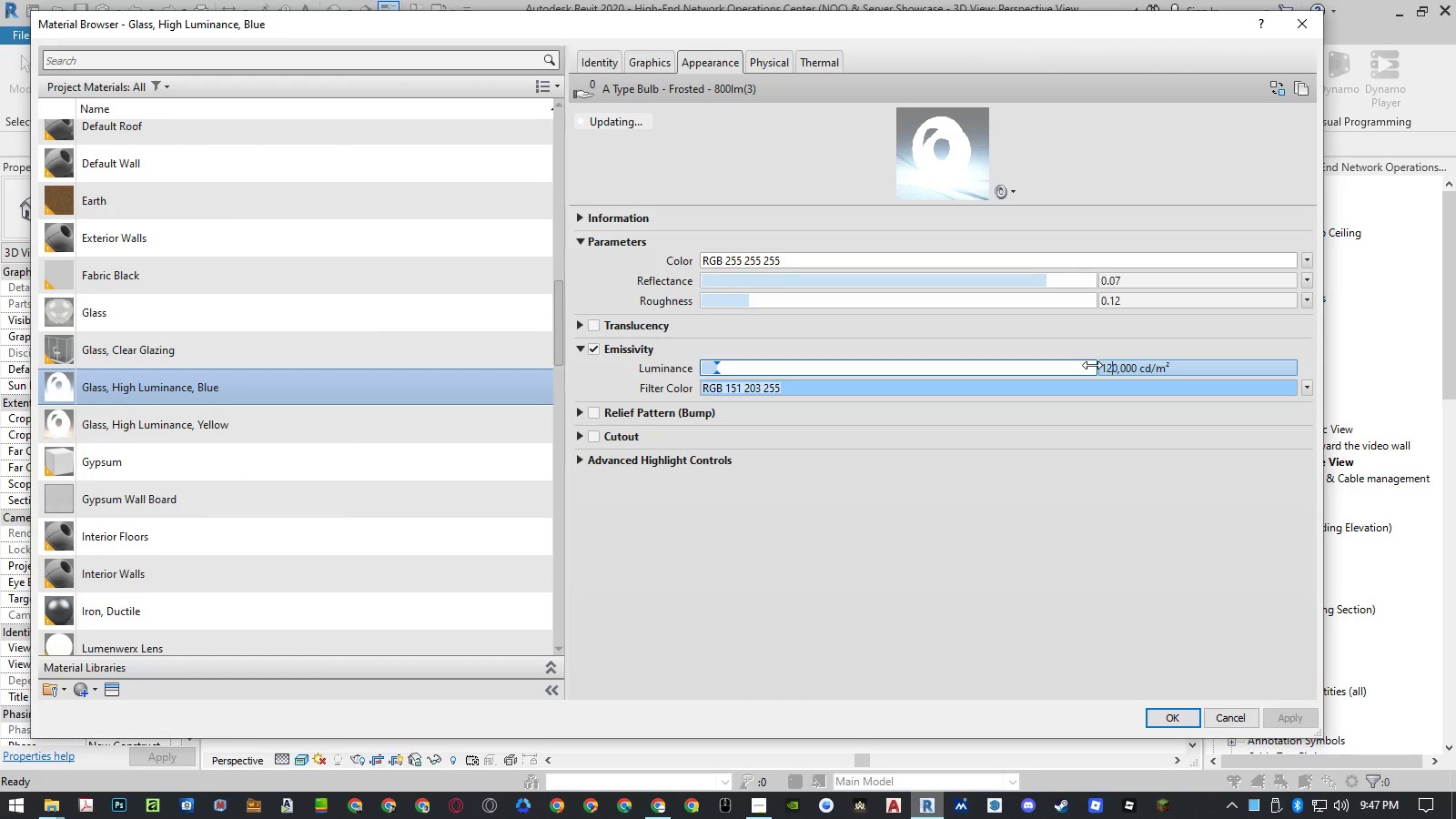 
key(NumpadEnter)
 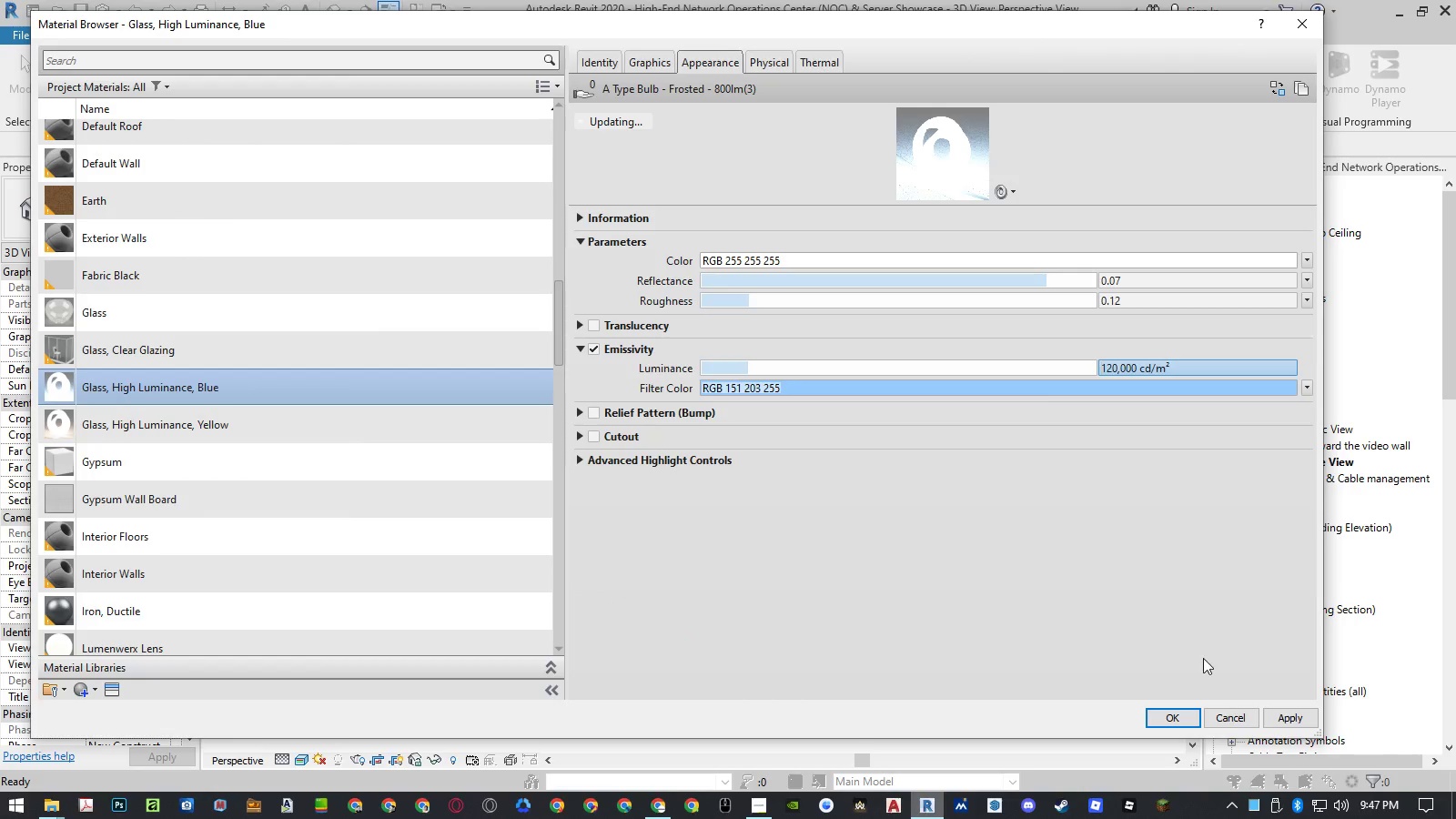 
left_click([1170, 722])
 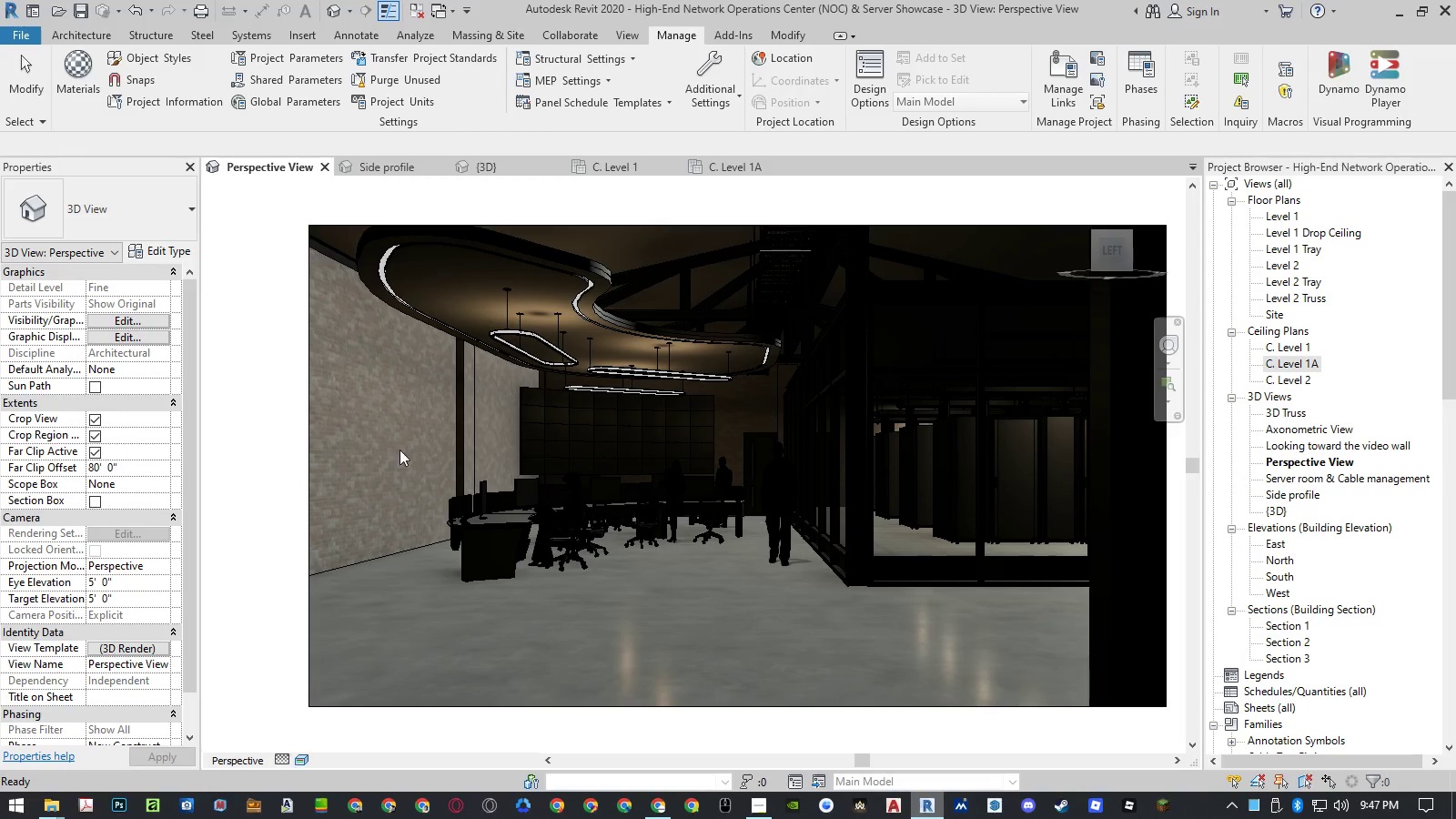 
left_click([258, 395])
 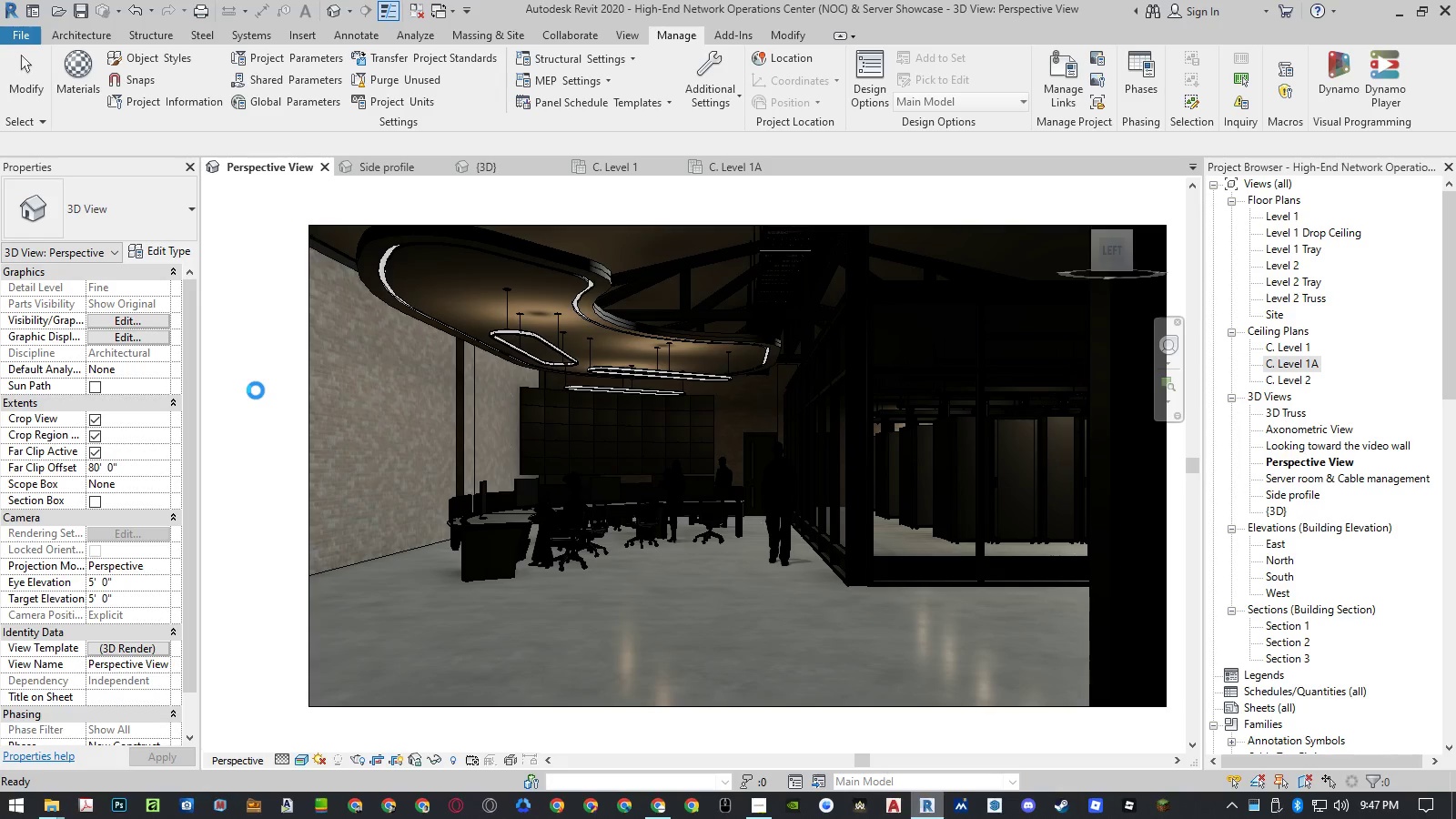 
key(Control+ControlLeft)
 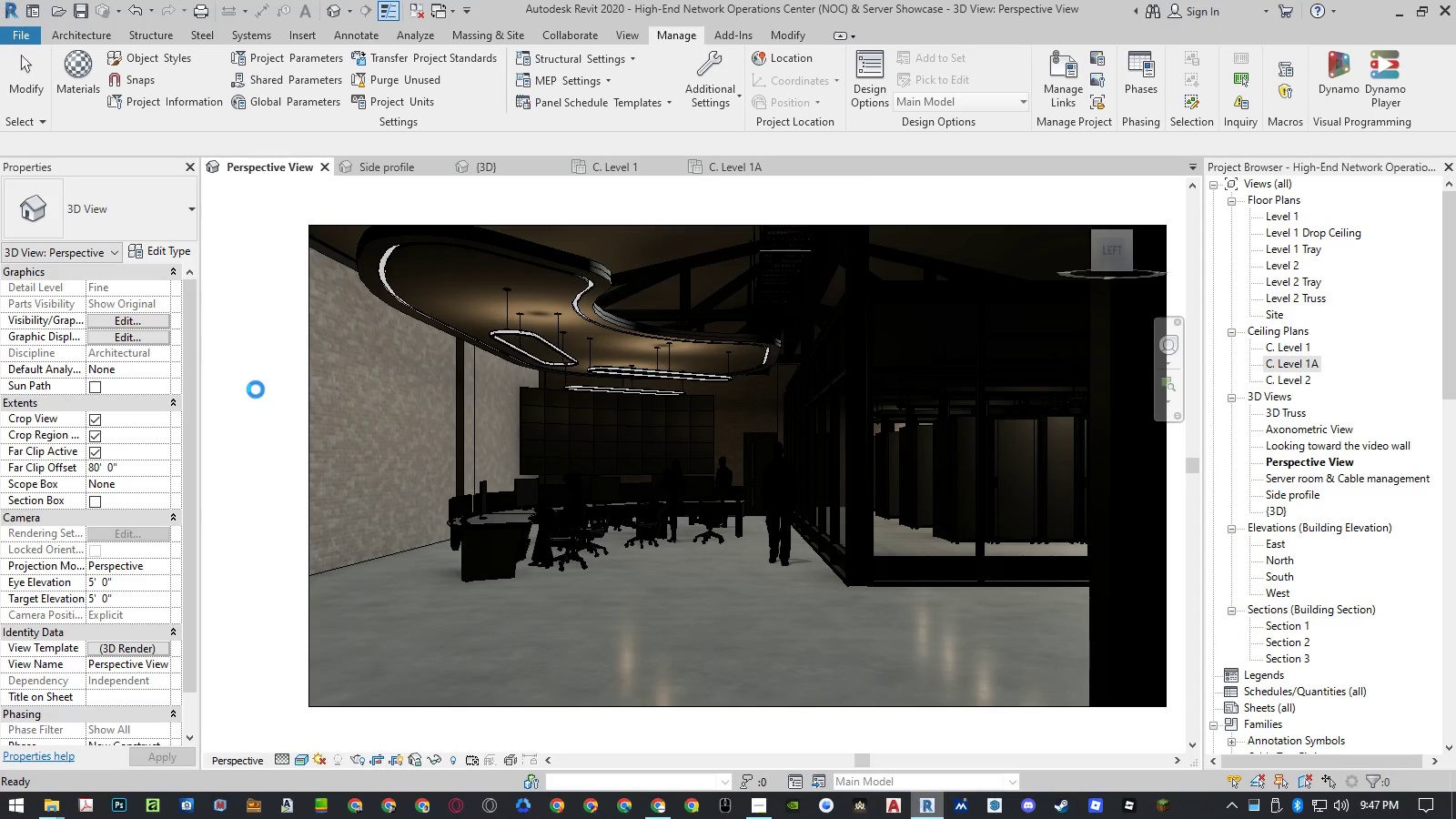 
key(Control+S)
 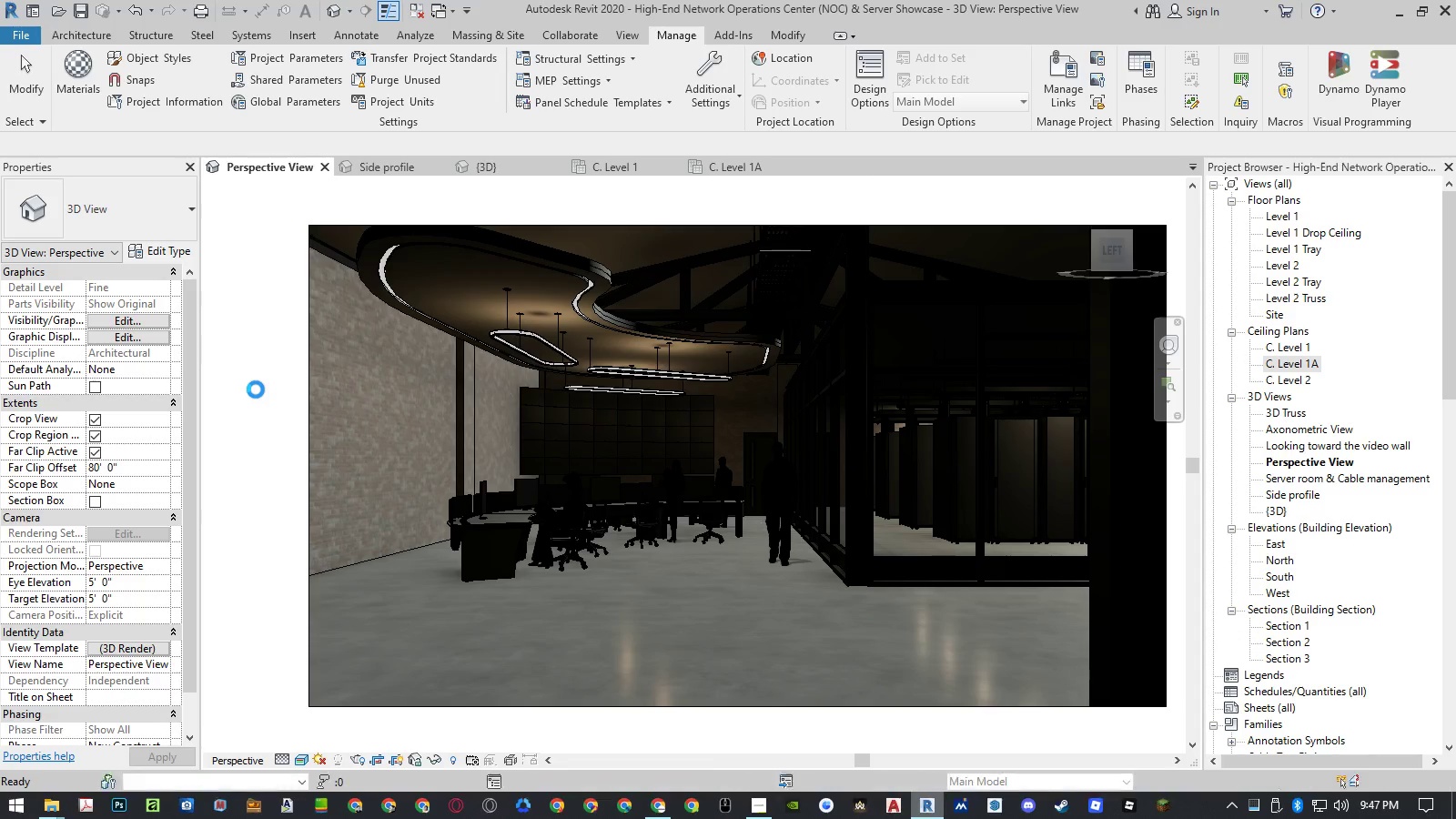 
wait(7.17)
 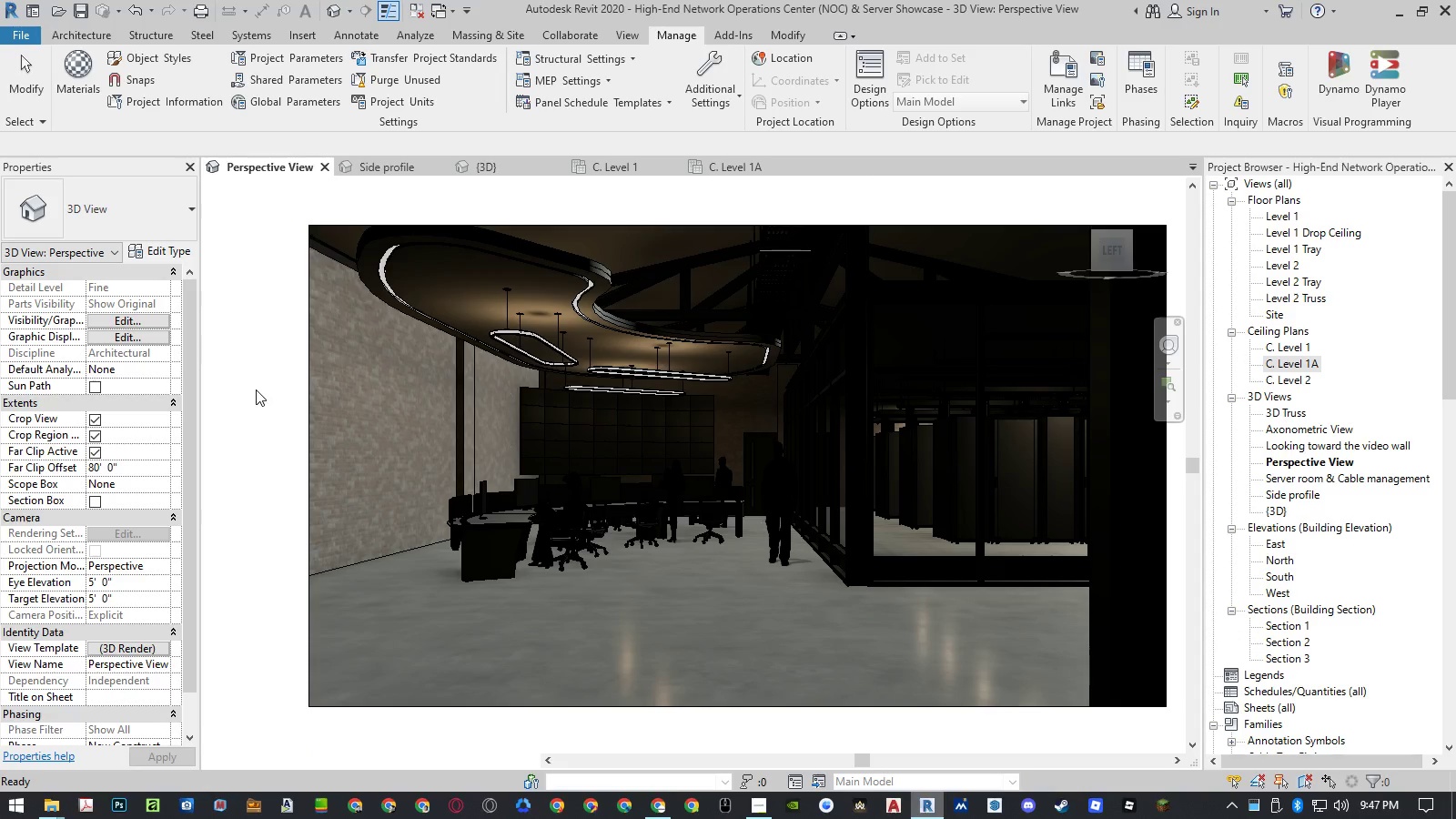 
left_click([256, 389])
 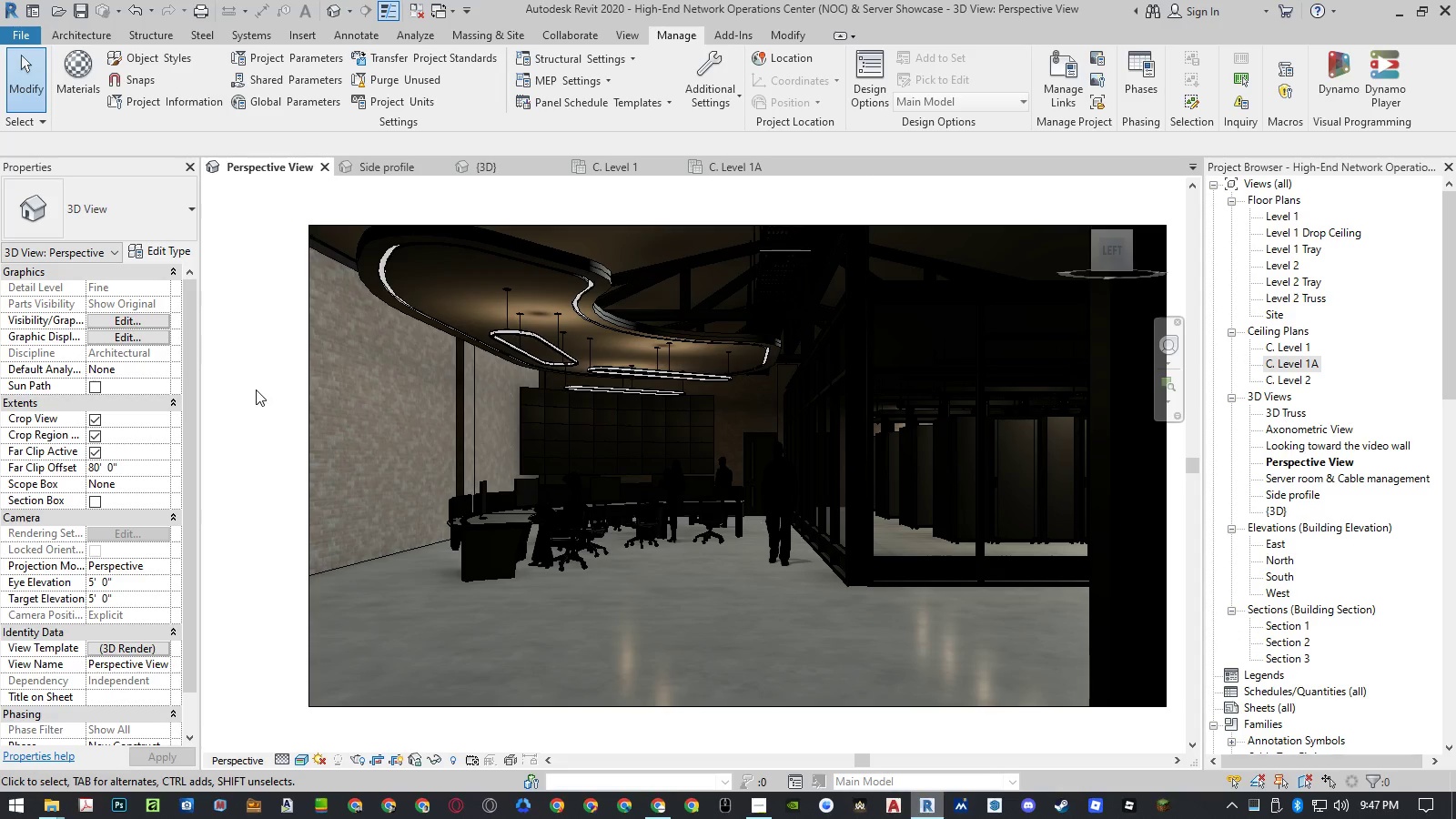 
type(rr)
 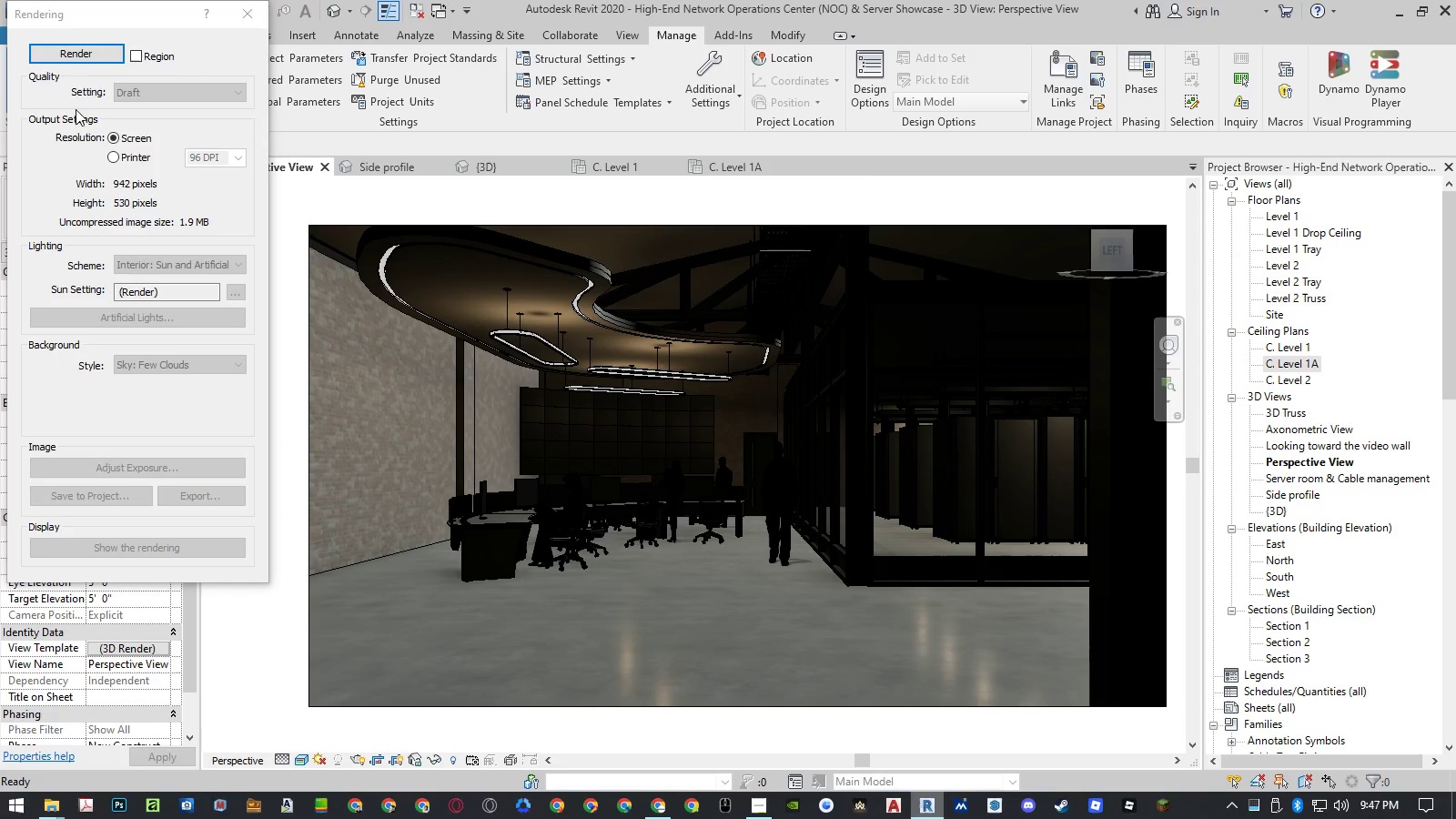 
left_click([65, 56])
 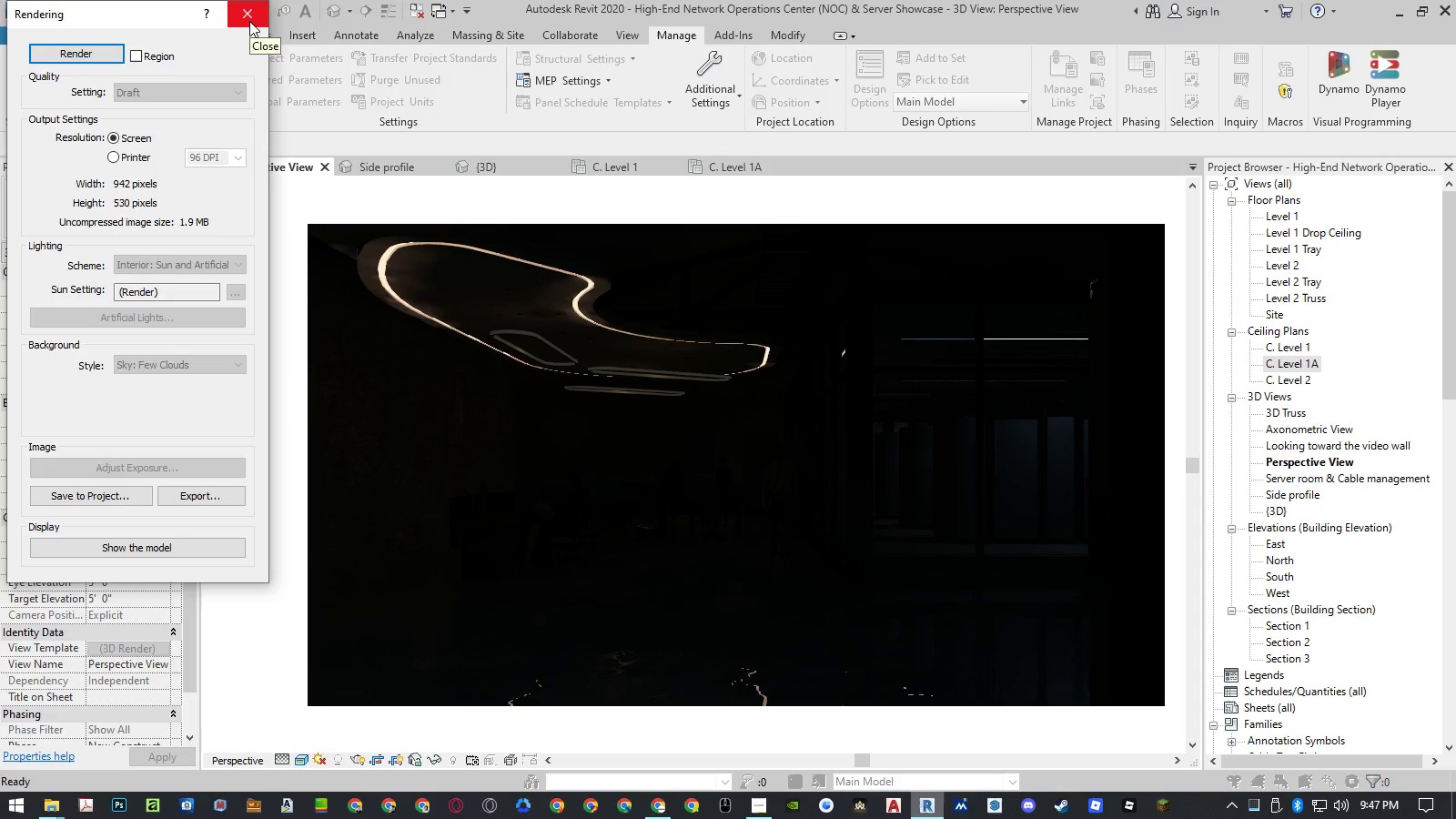 
wait(29.28)
 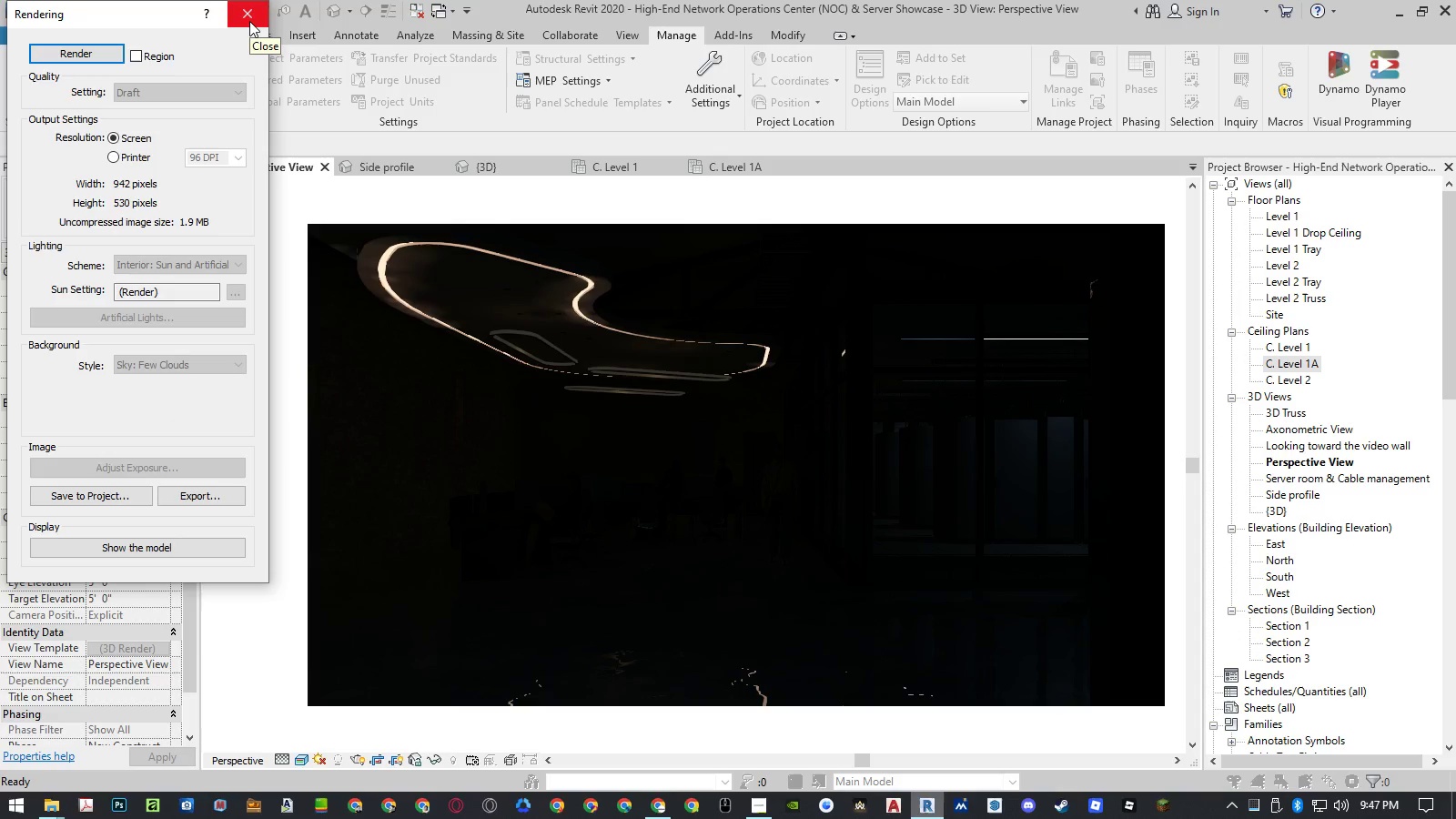 
left_click([251, 24])
 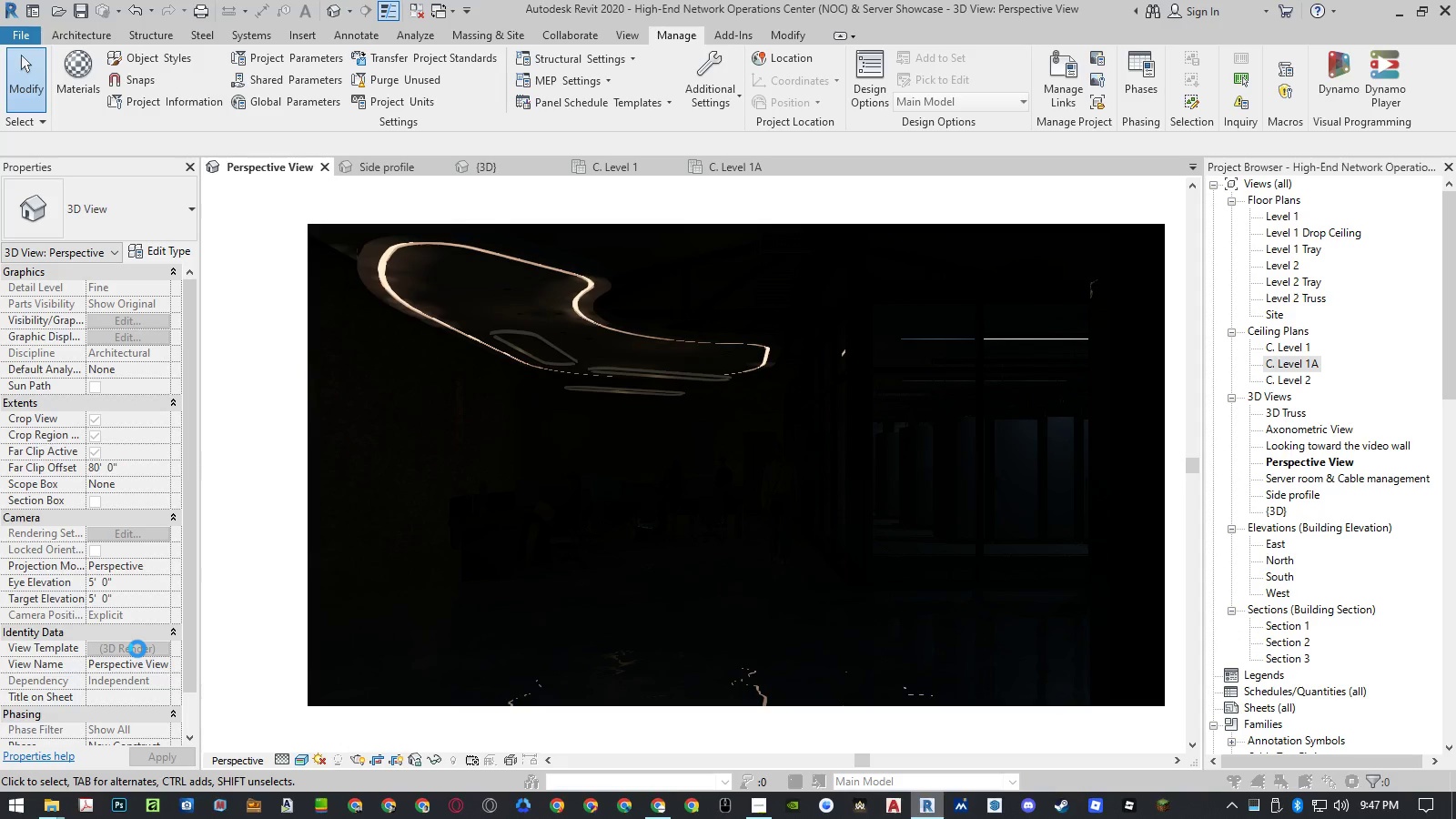 
left_click([137, 649])
 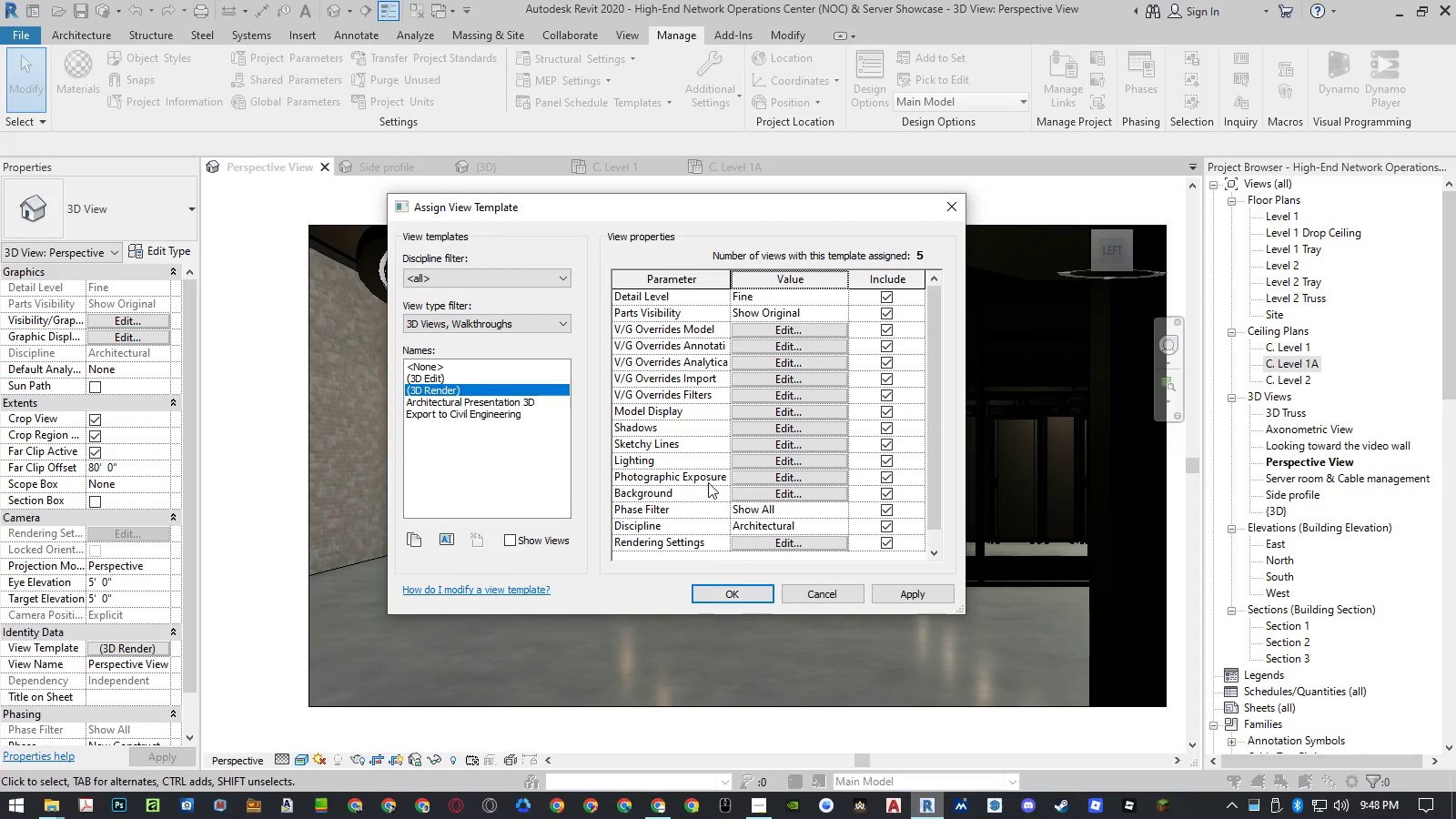 
left_click([757, 537])
 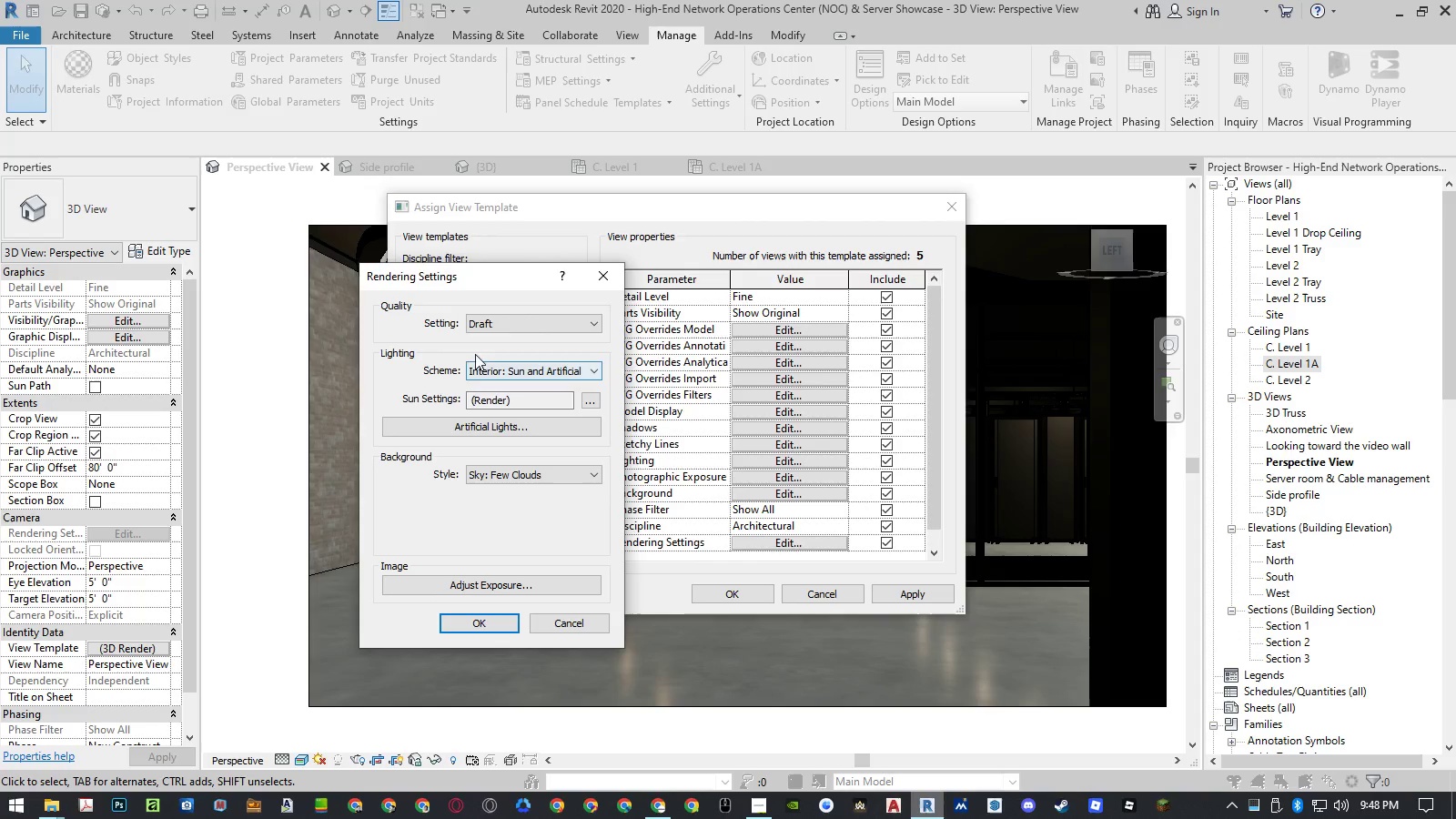 
left_click([505, 365])
 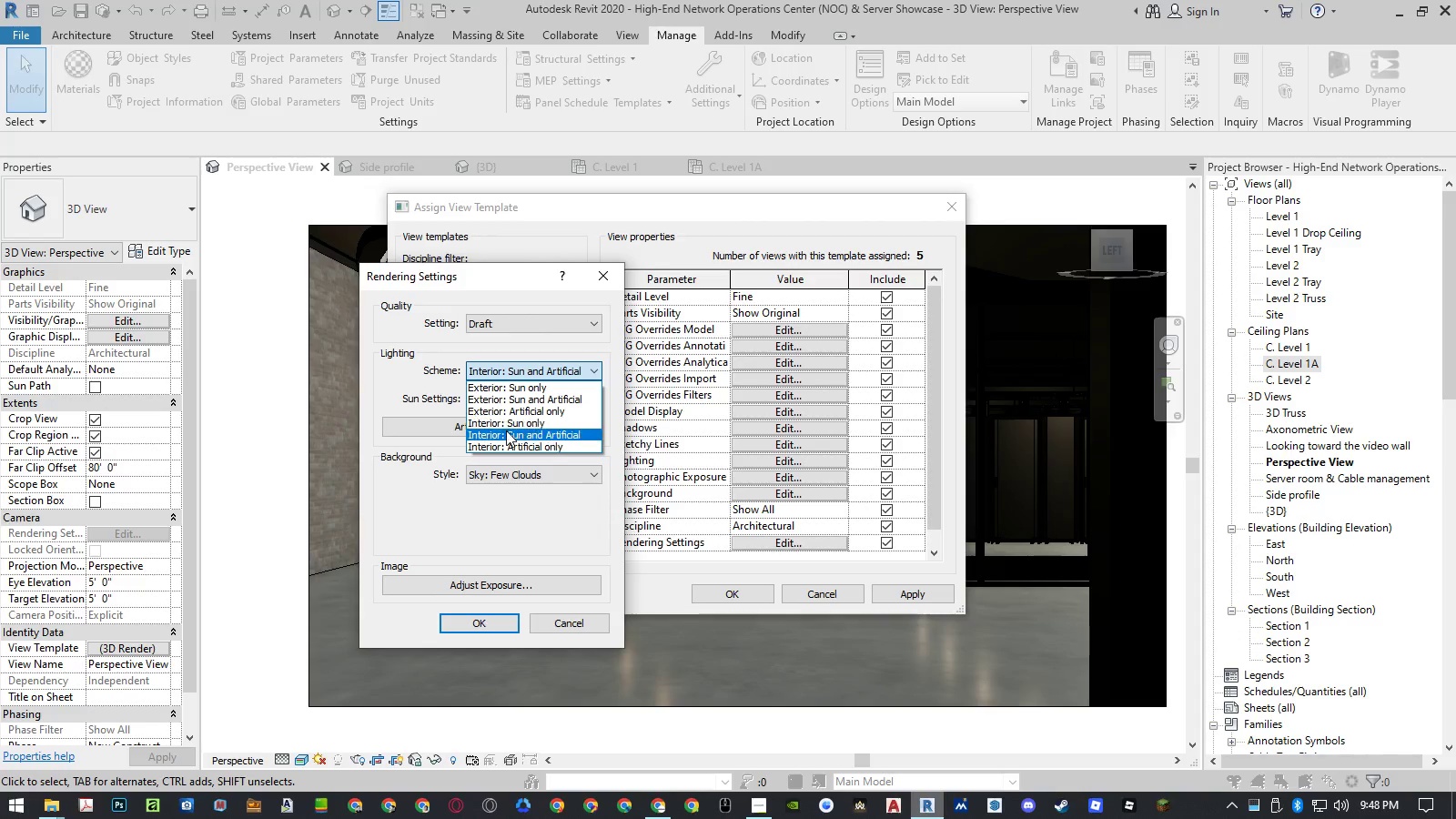 
left_click([504, 444])
 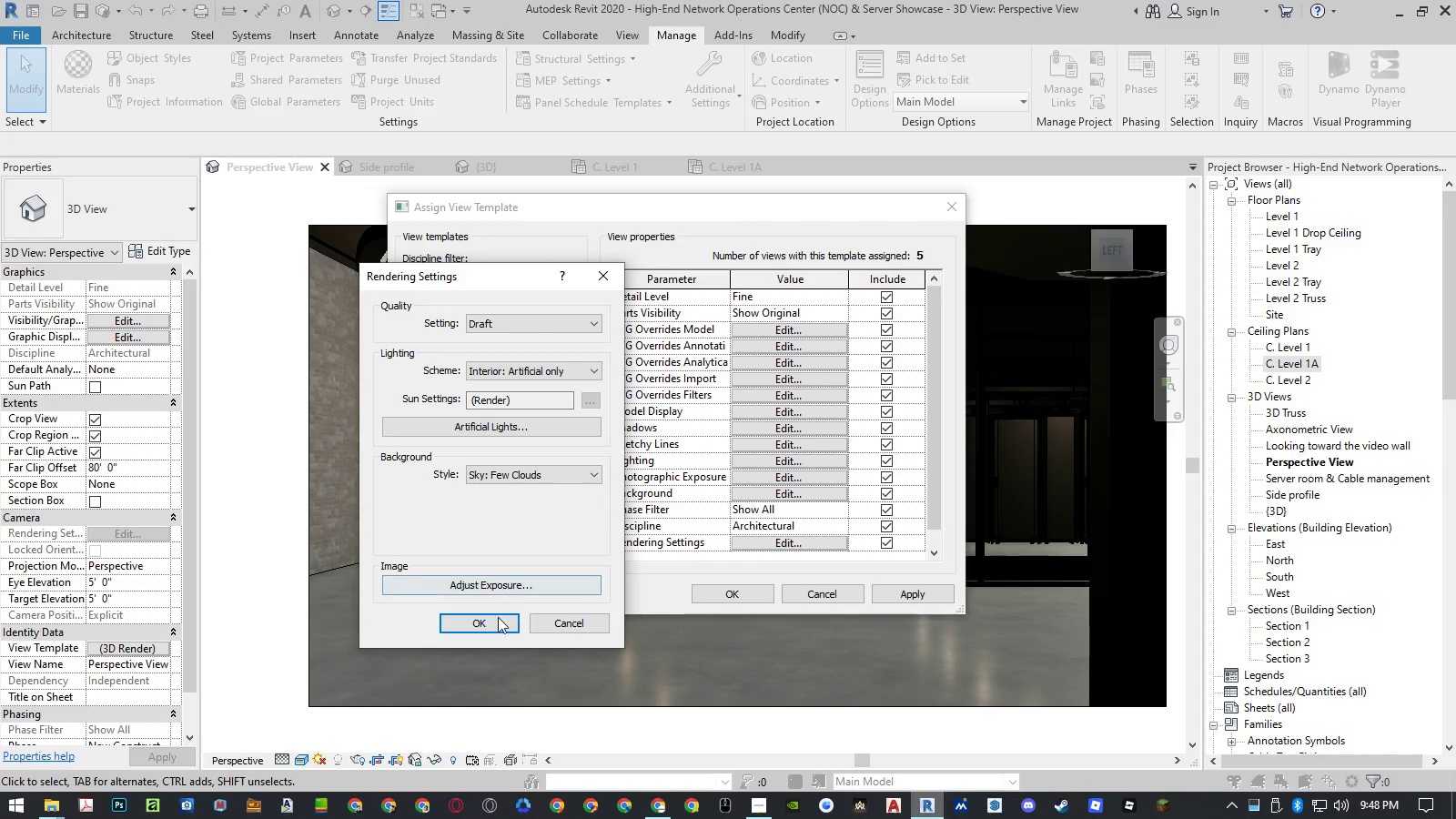 
left_click([494, 627])
 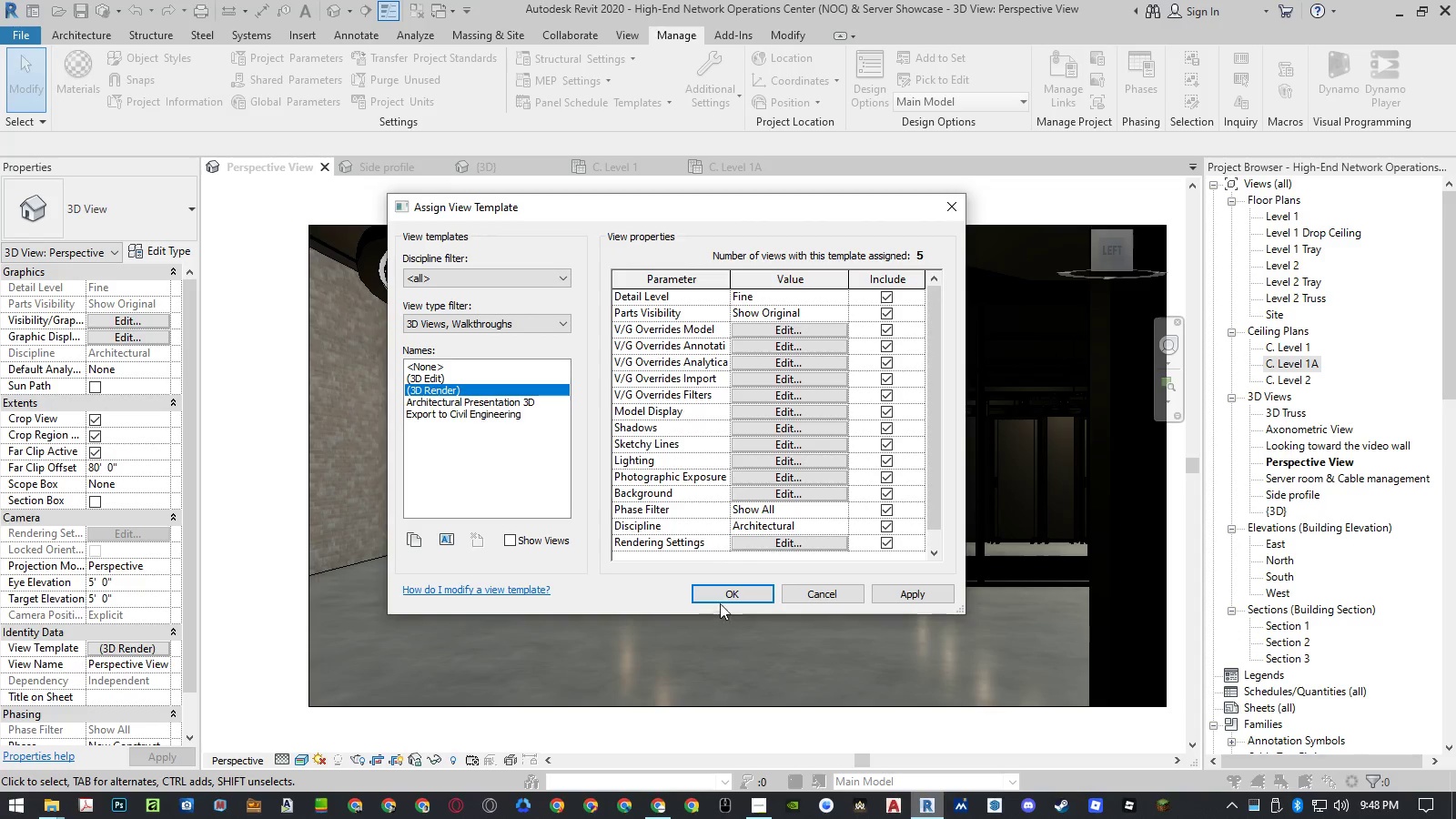 
left_click([723, 596])
 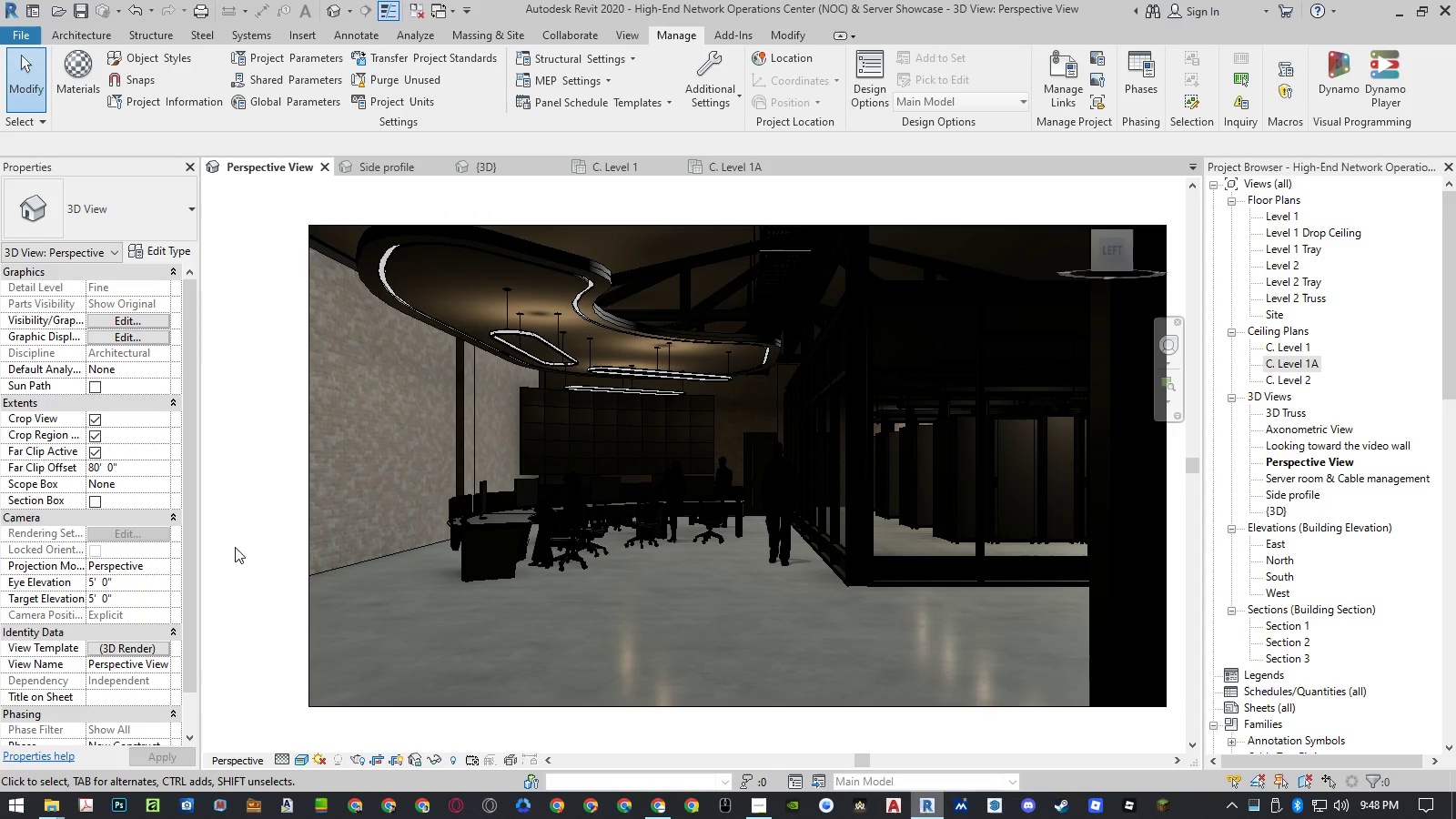 
left_click([248, 522])
 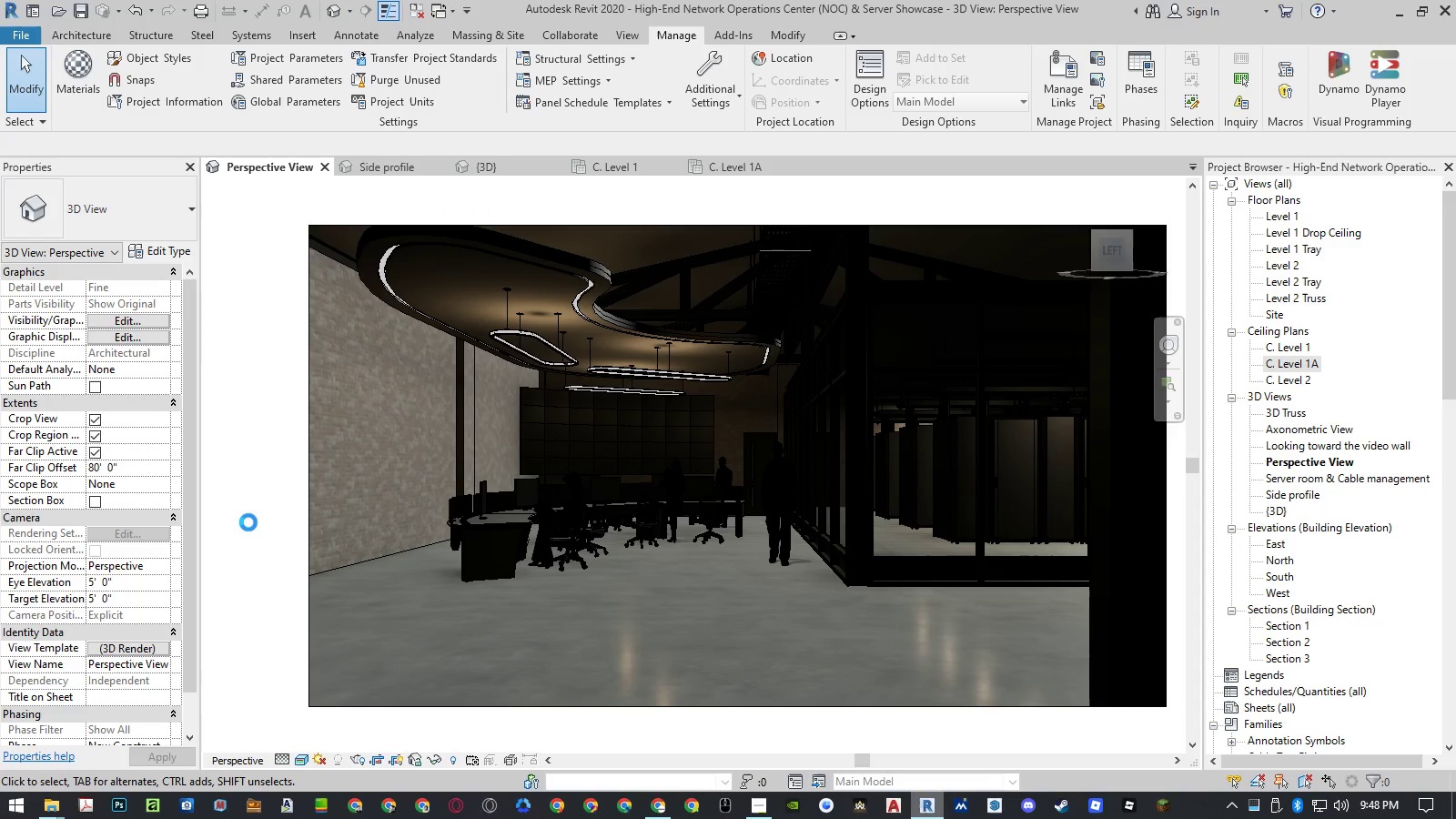 
type(rr)
 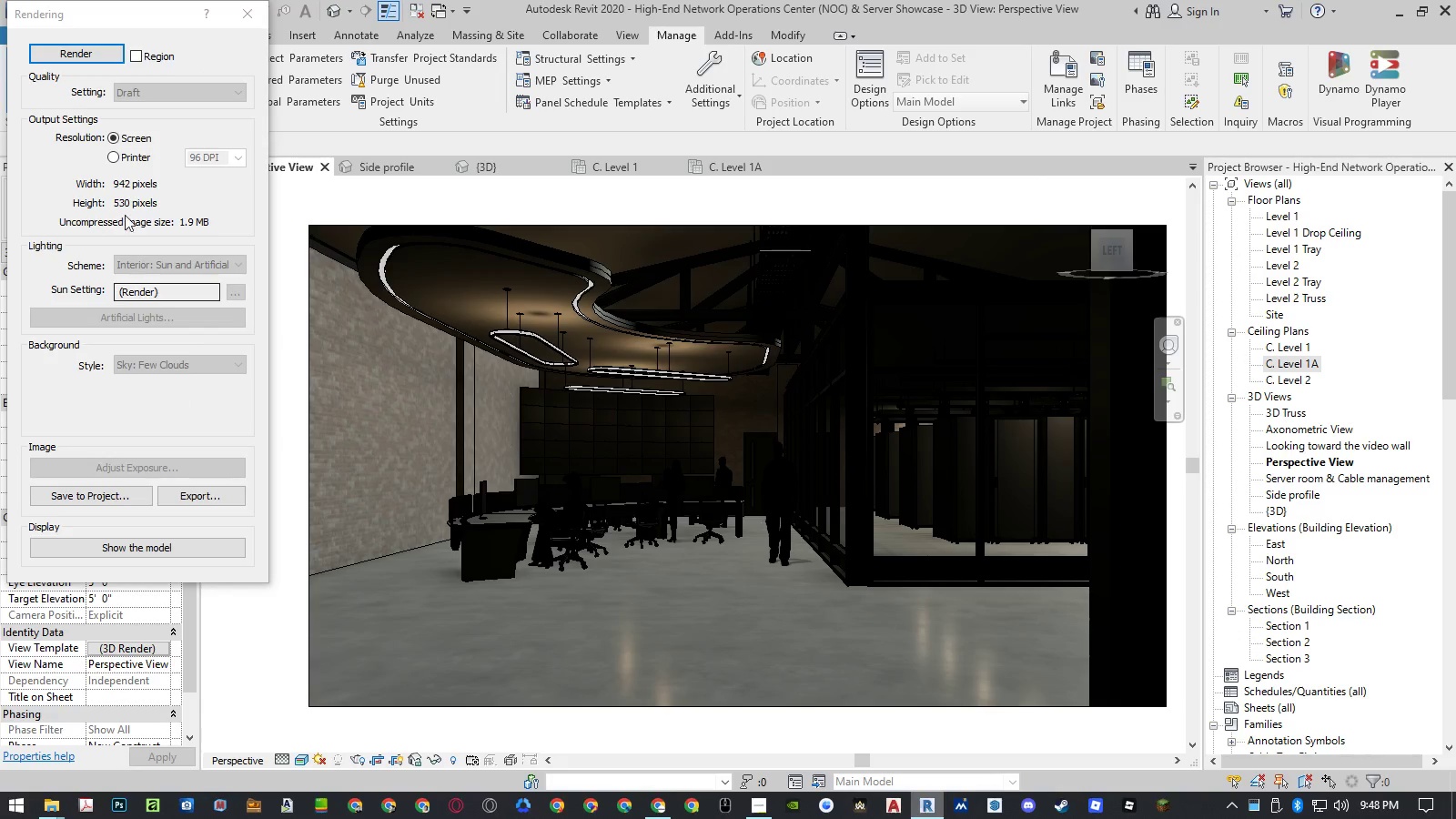 
left_click([88, 51])
 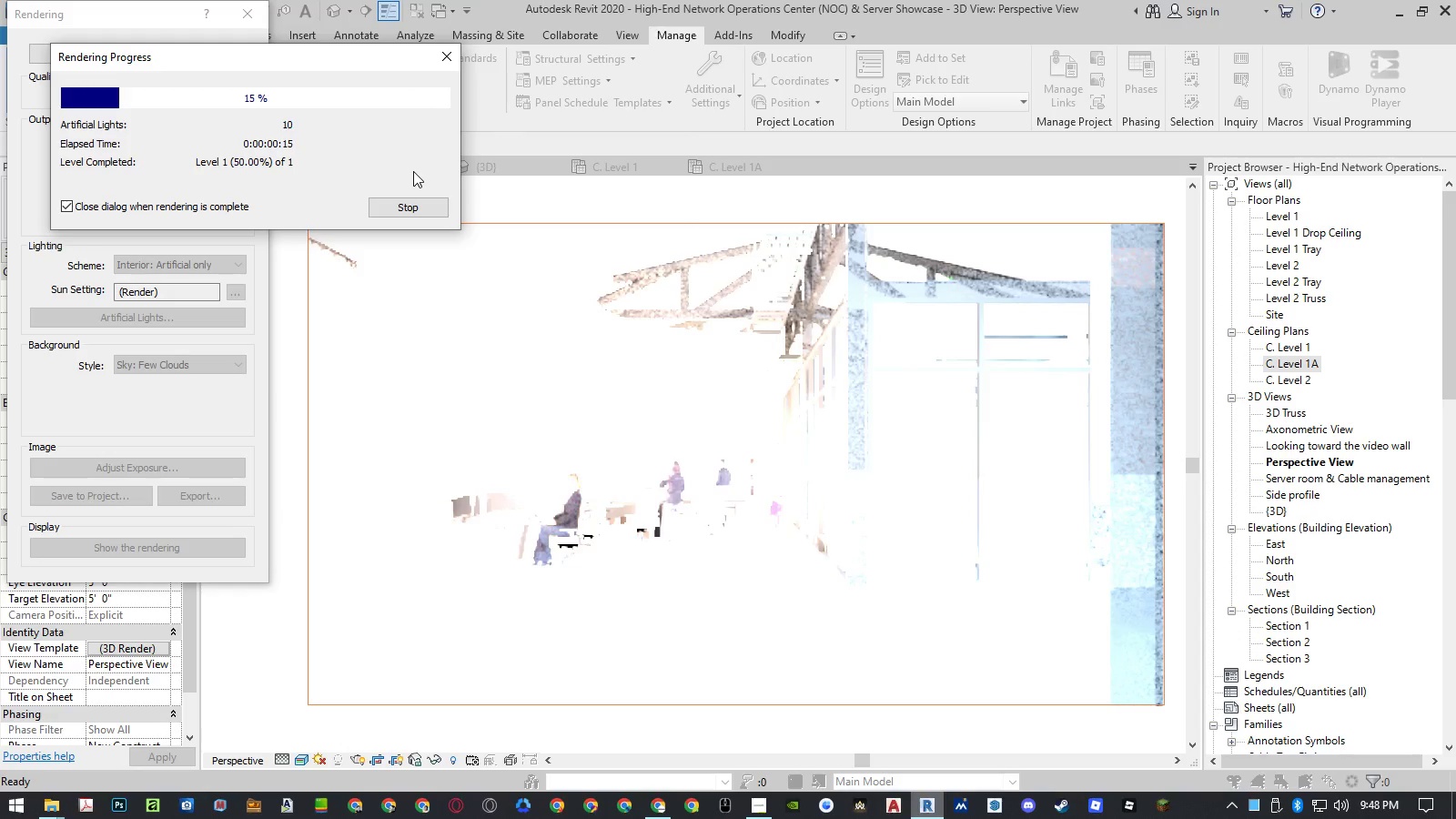 
wait(20.2)
 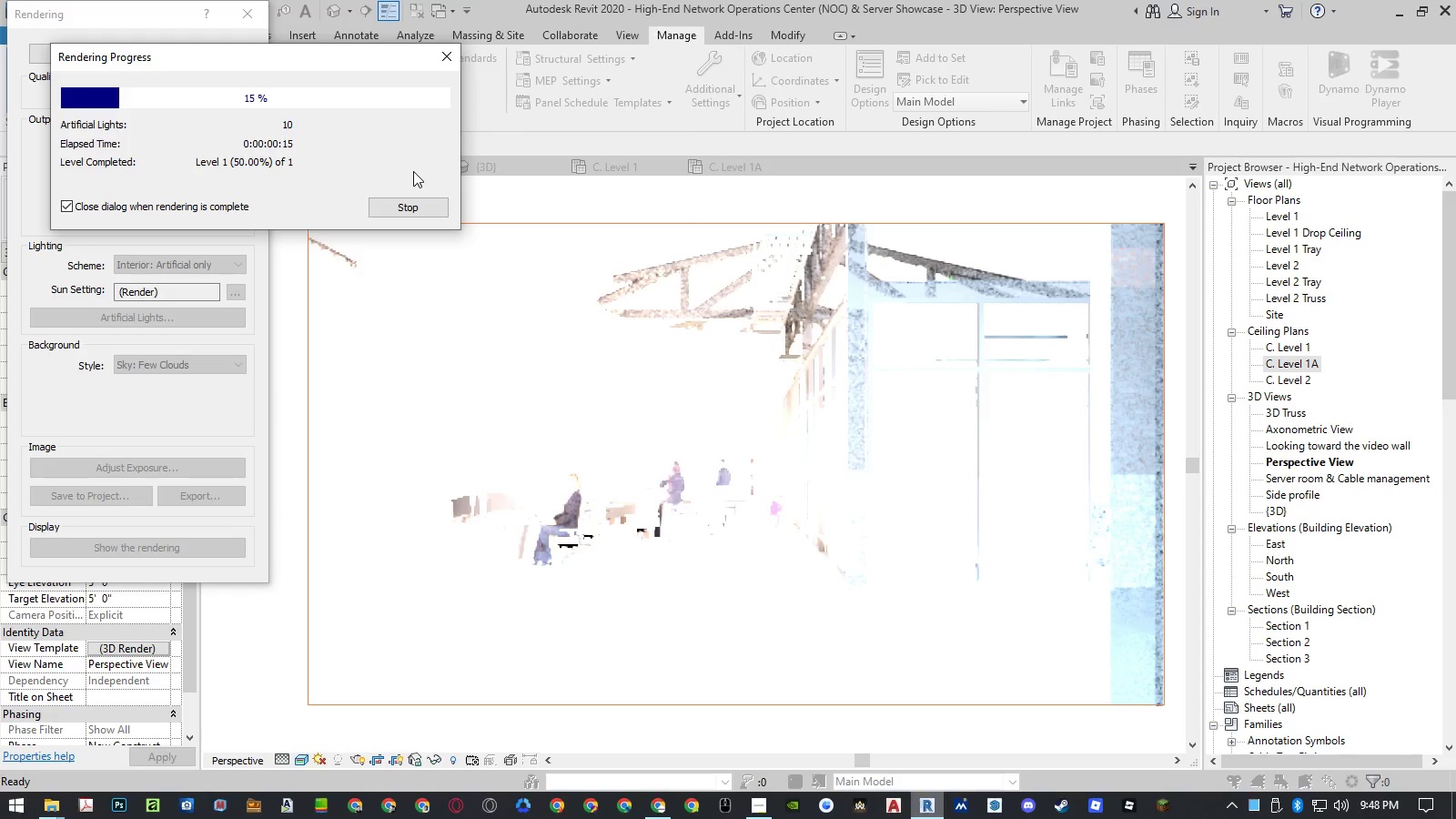 
double_click([246, 15])
 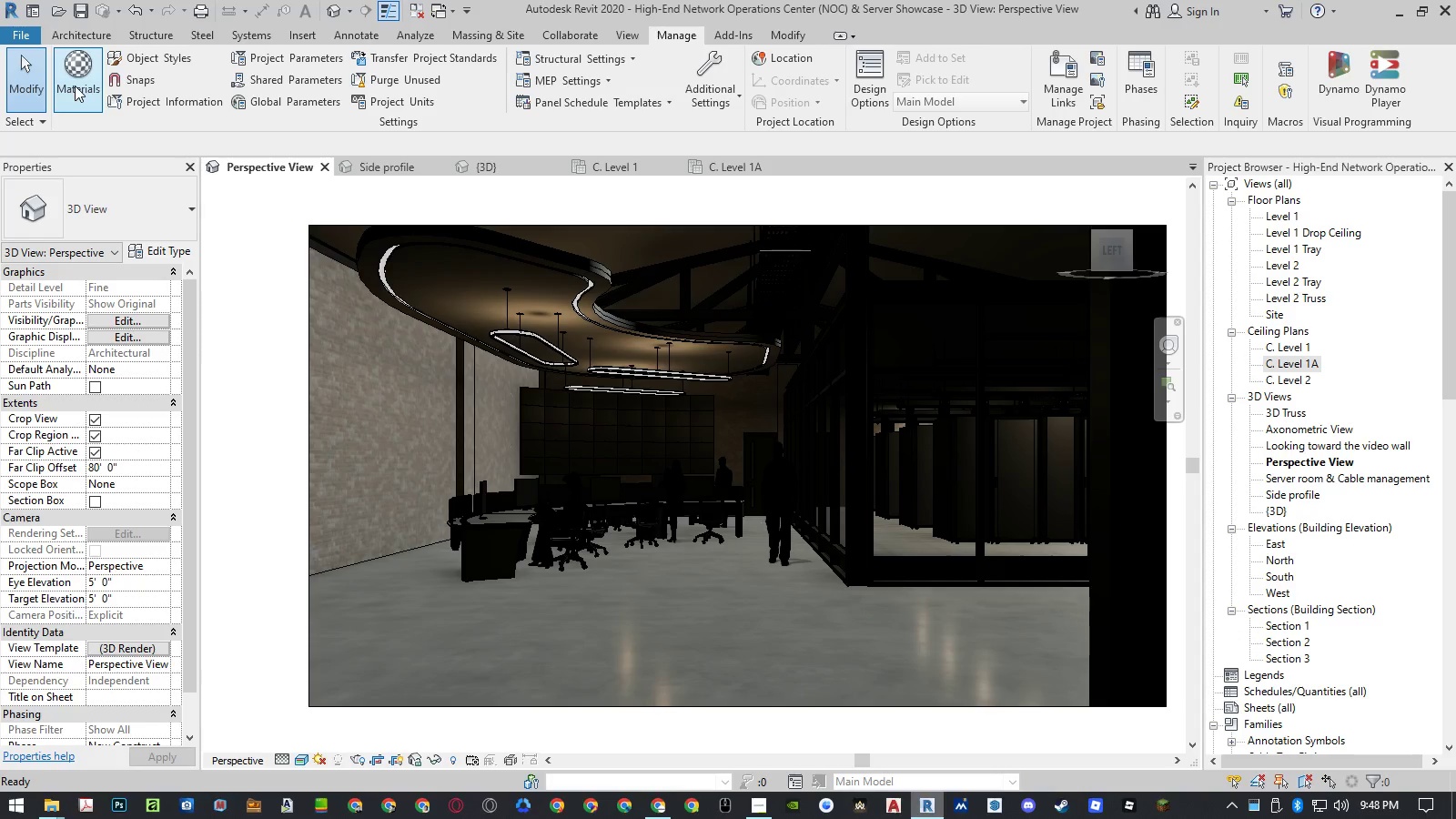 
left_click([124, 647])
 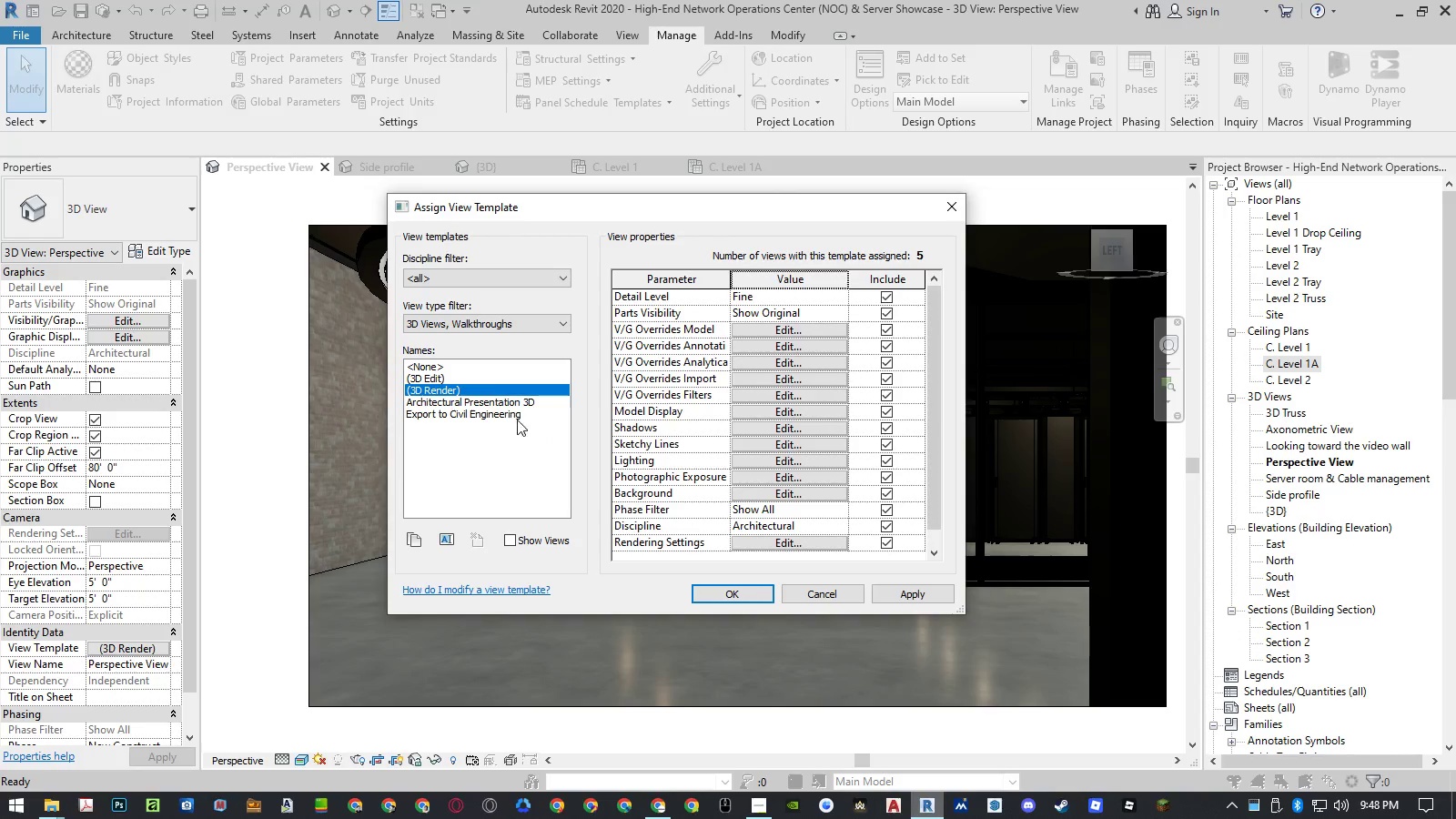 
left_click([484, 373])
 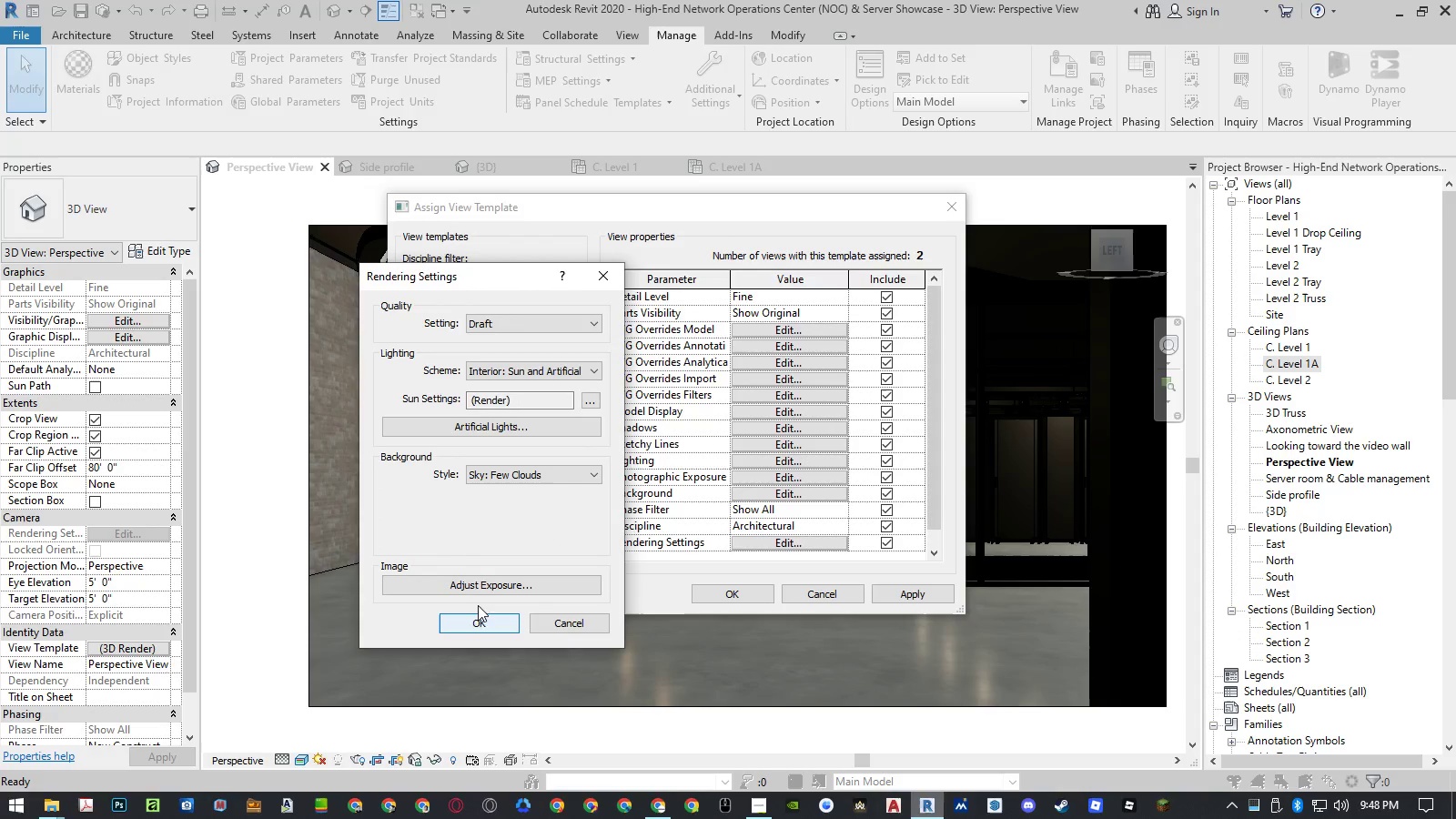 
mouse_move([541, 432])
 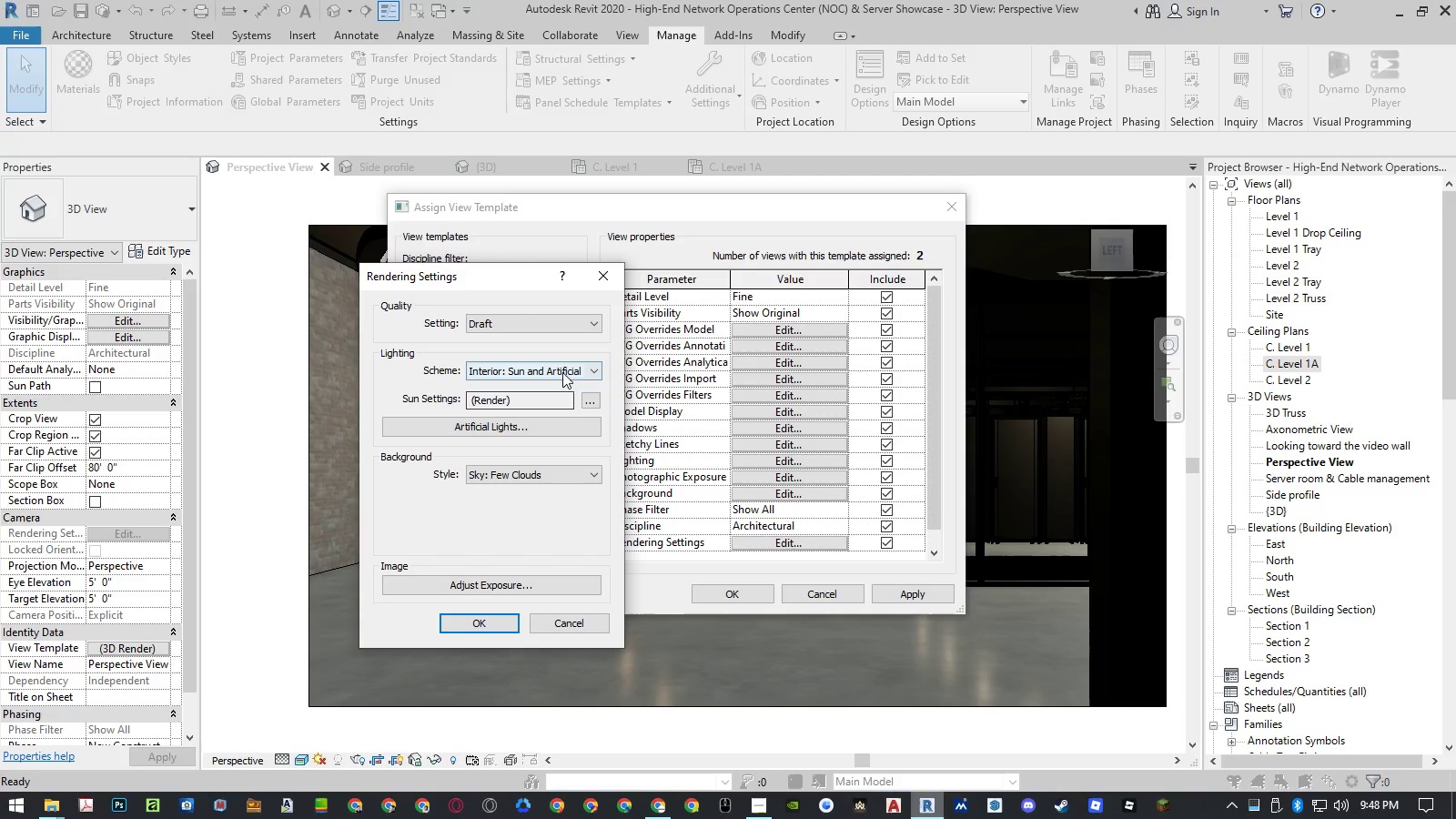 
left_click([562, 370])
 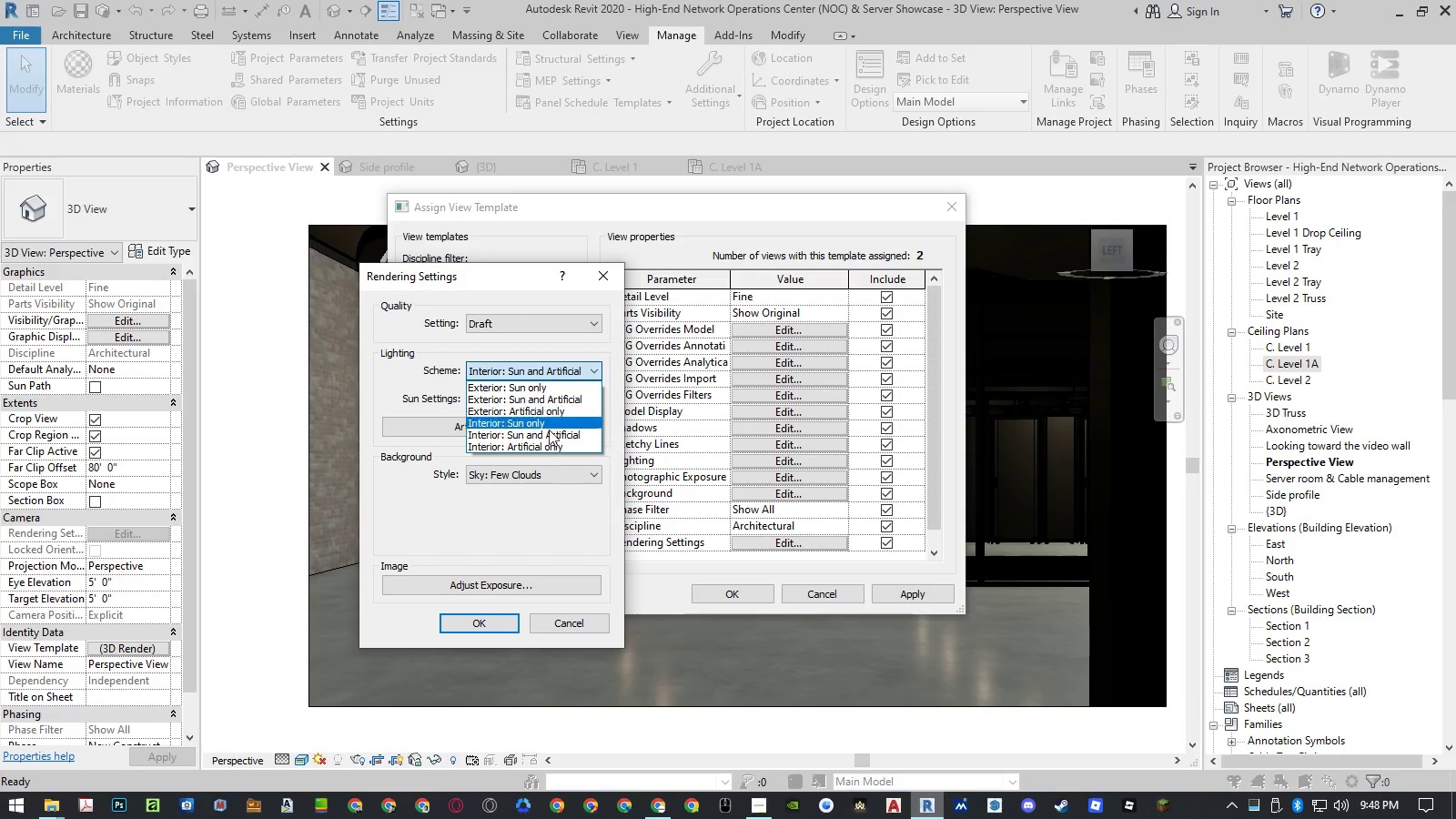 
left_click([543, 450])
 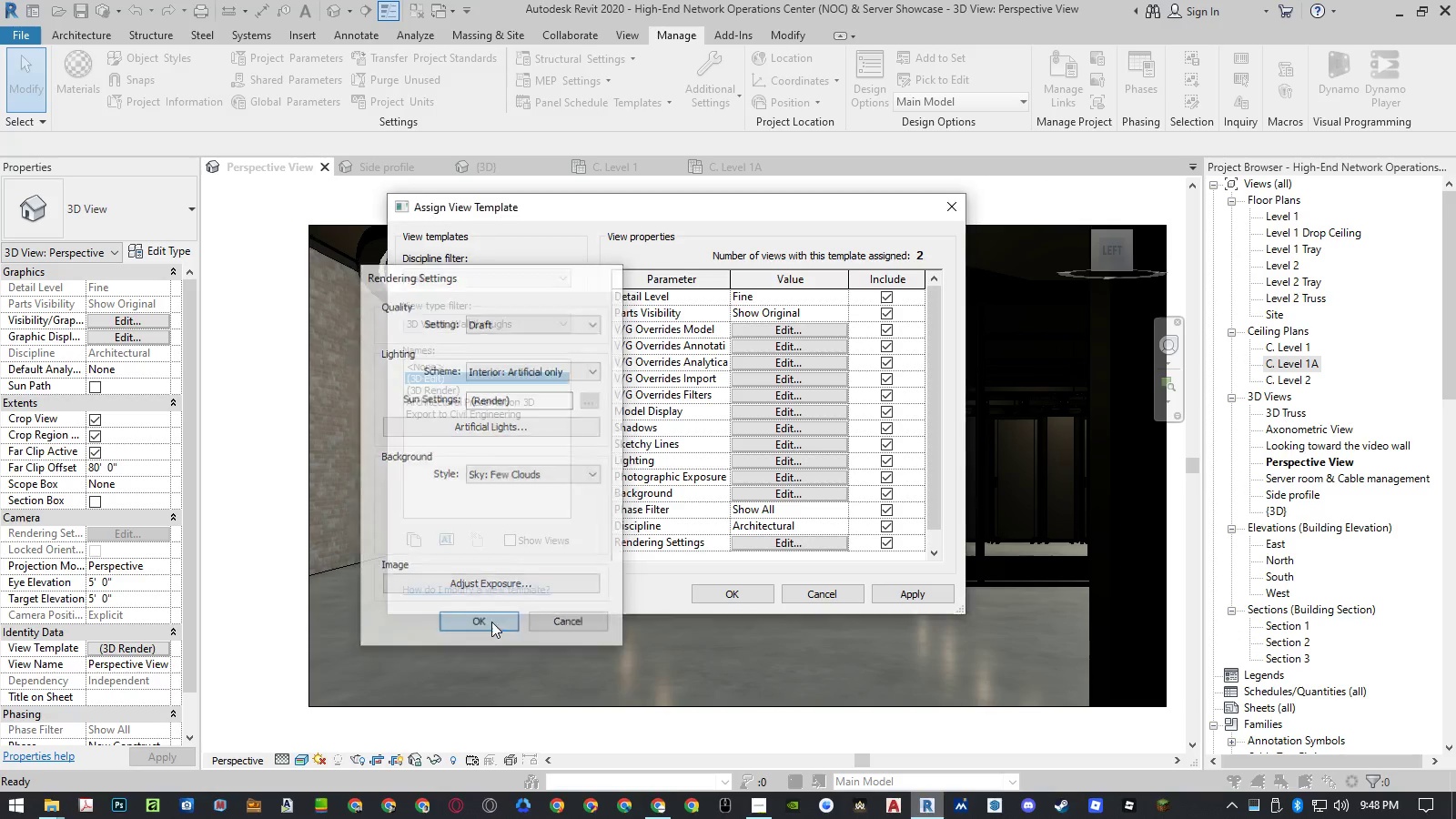 
left_click([741, 599])
 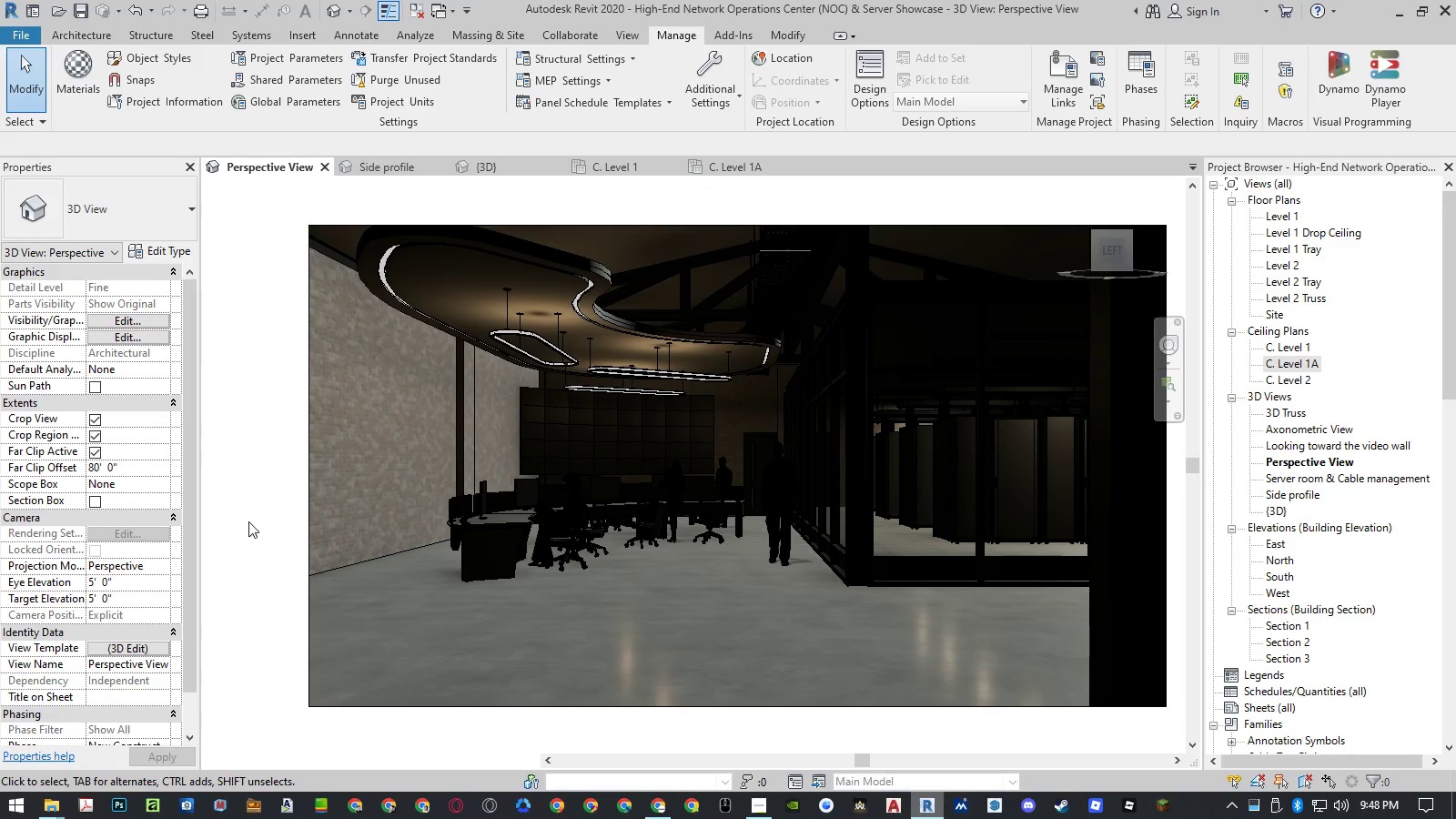 
left_click([248, 521])
 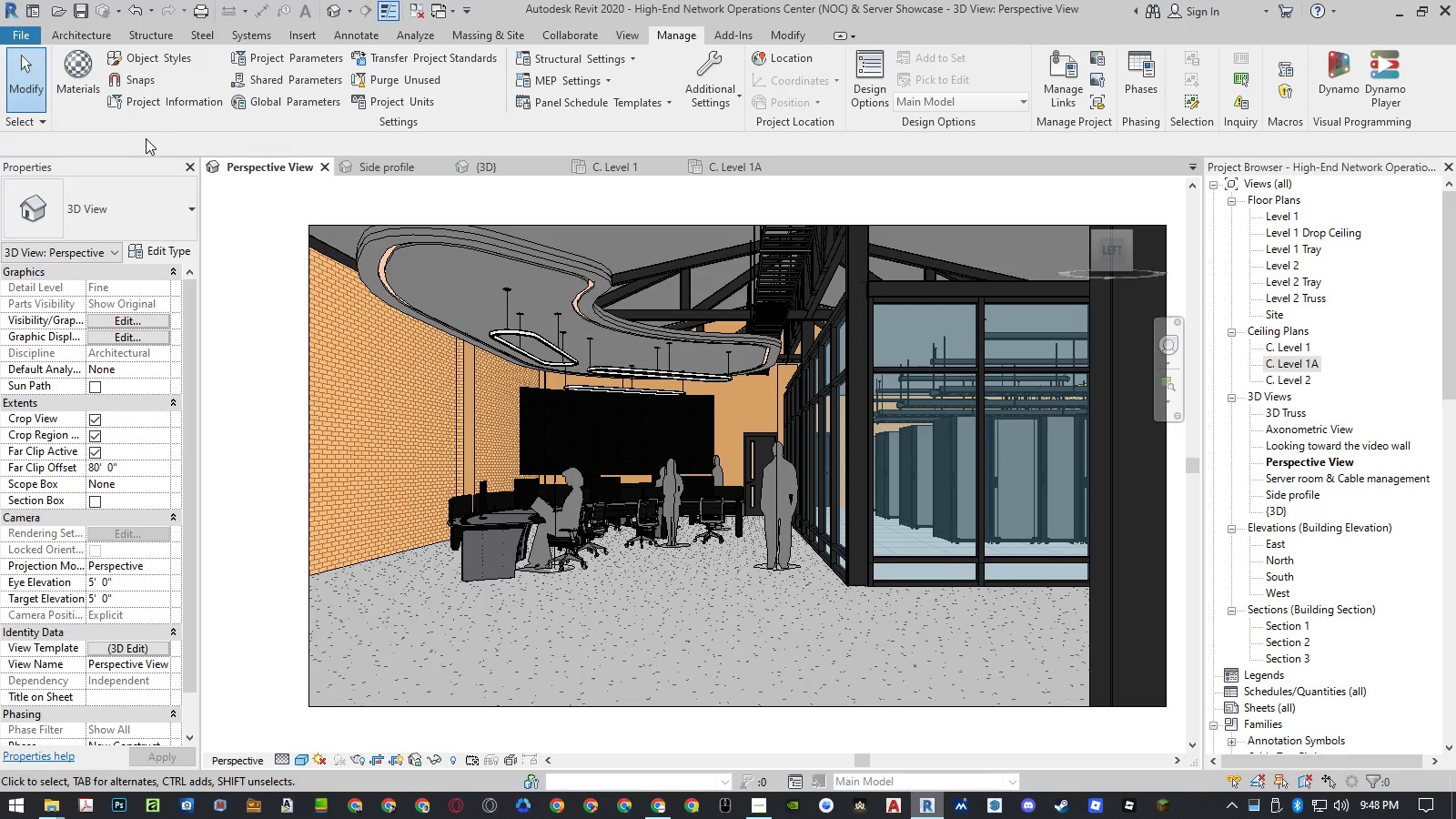 
left_click([80, 96])
 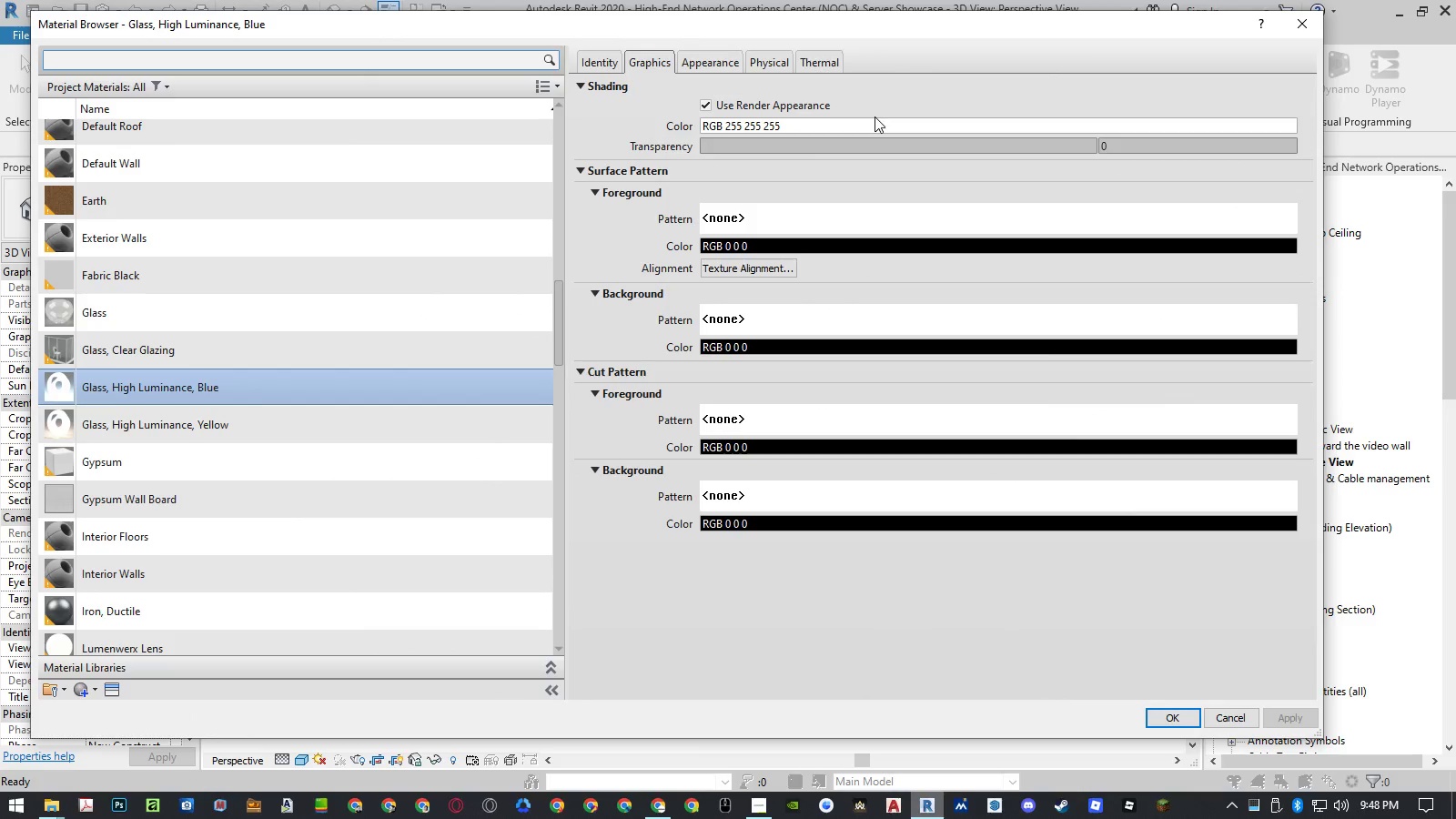 
left_click([723, 61])
 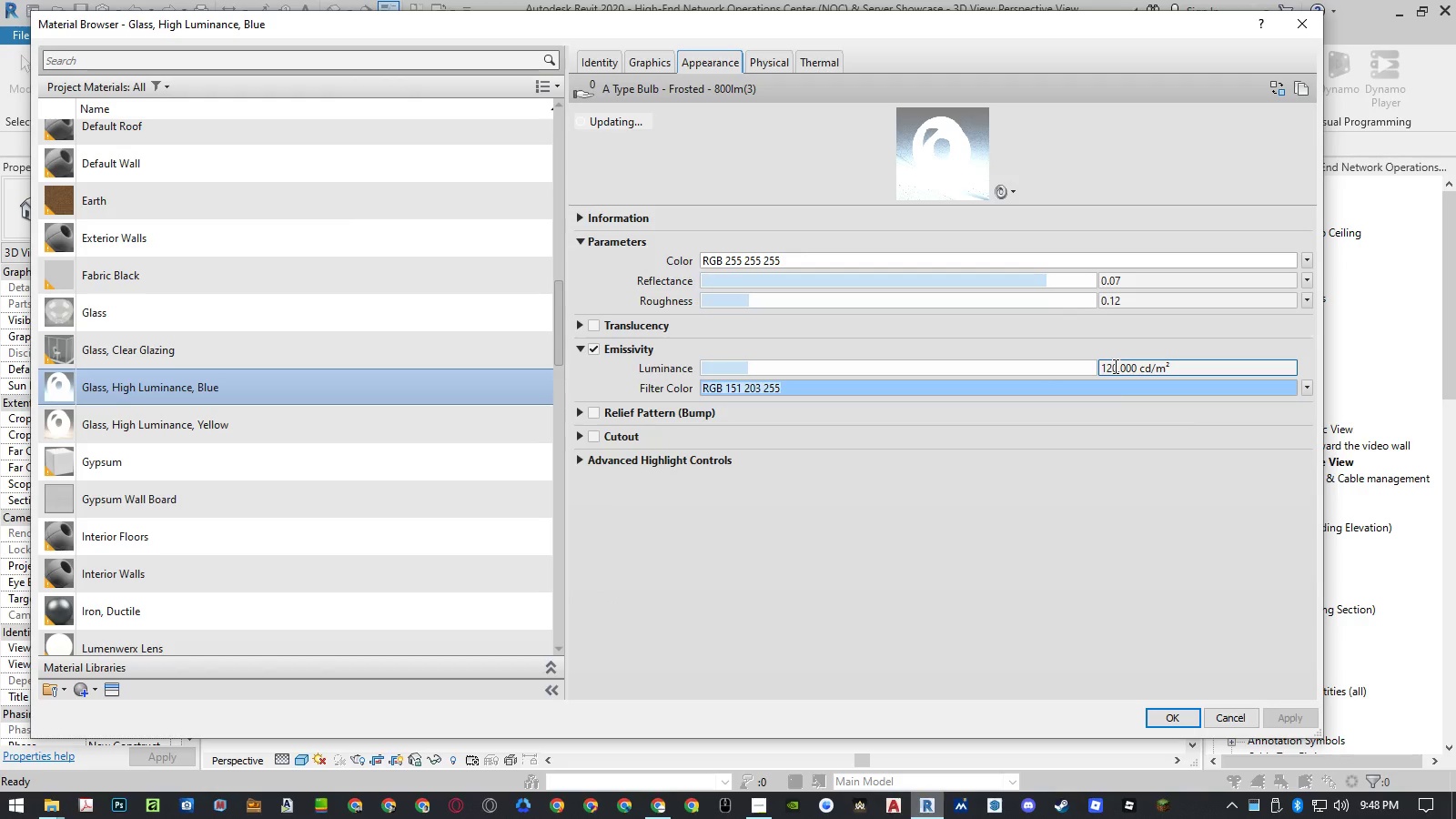 
left_click([1113, 366])
 